 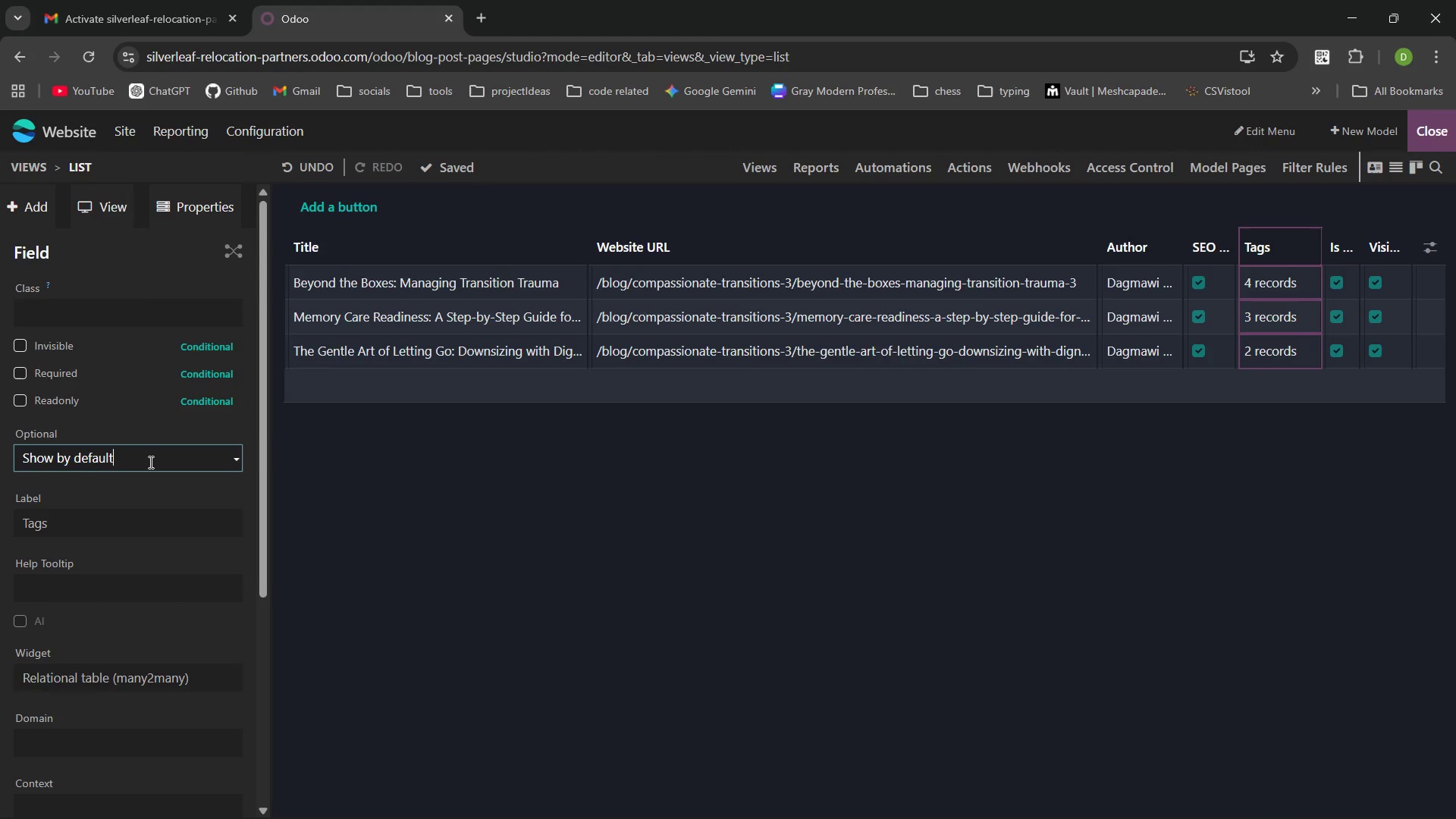 
left_click([143, 430])
 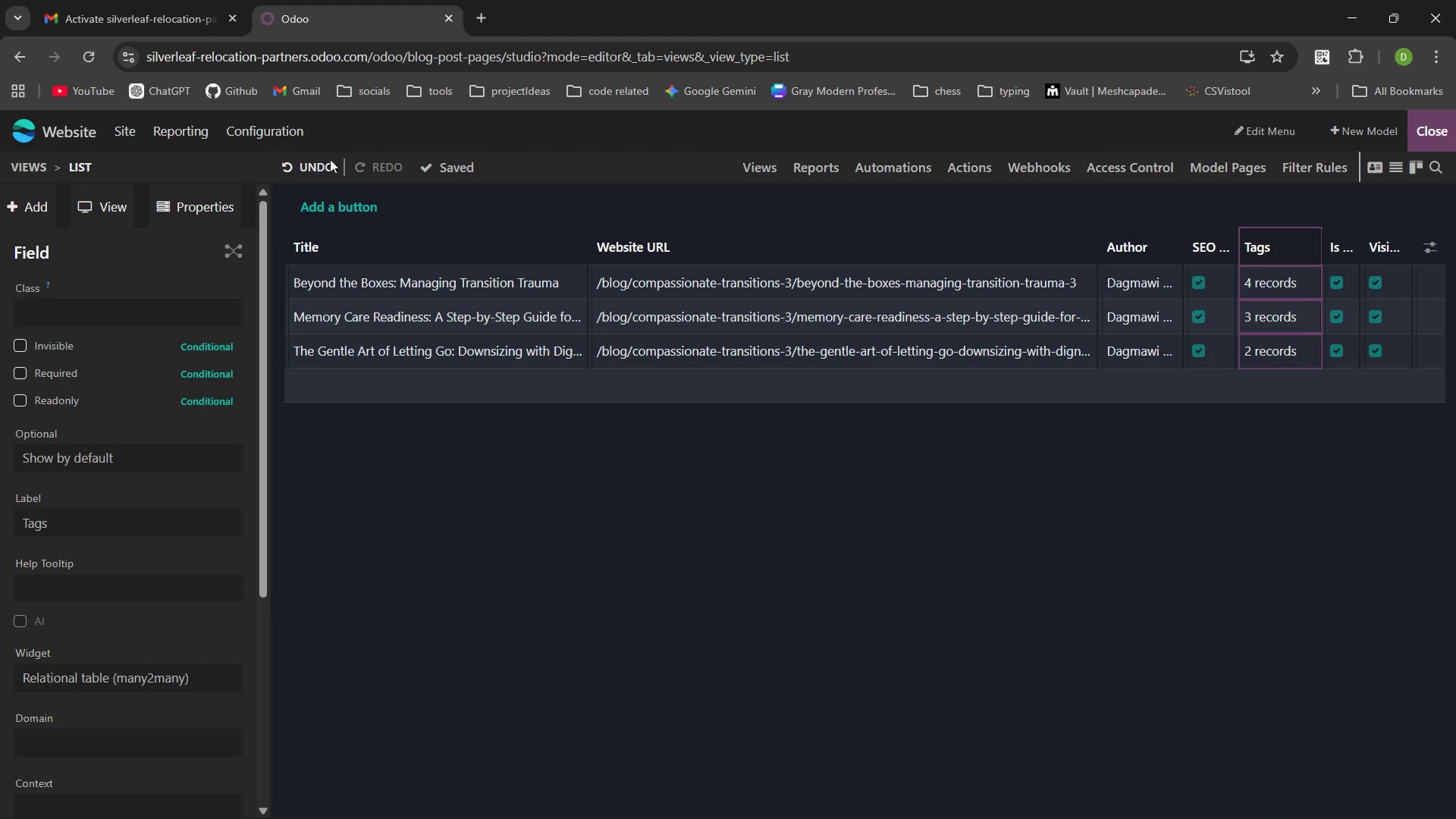 
left_click([445, 164])
 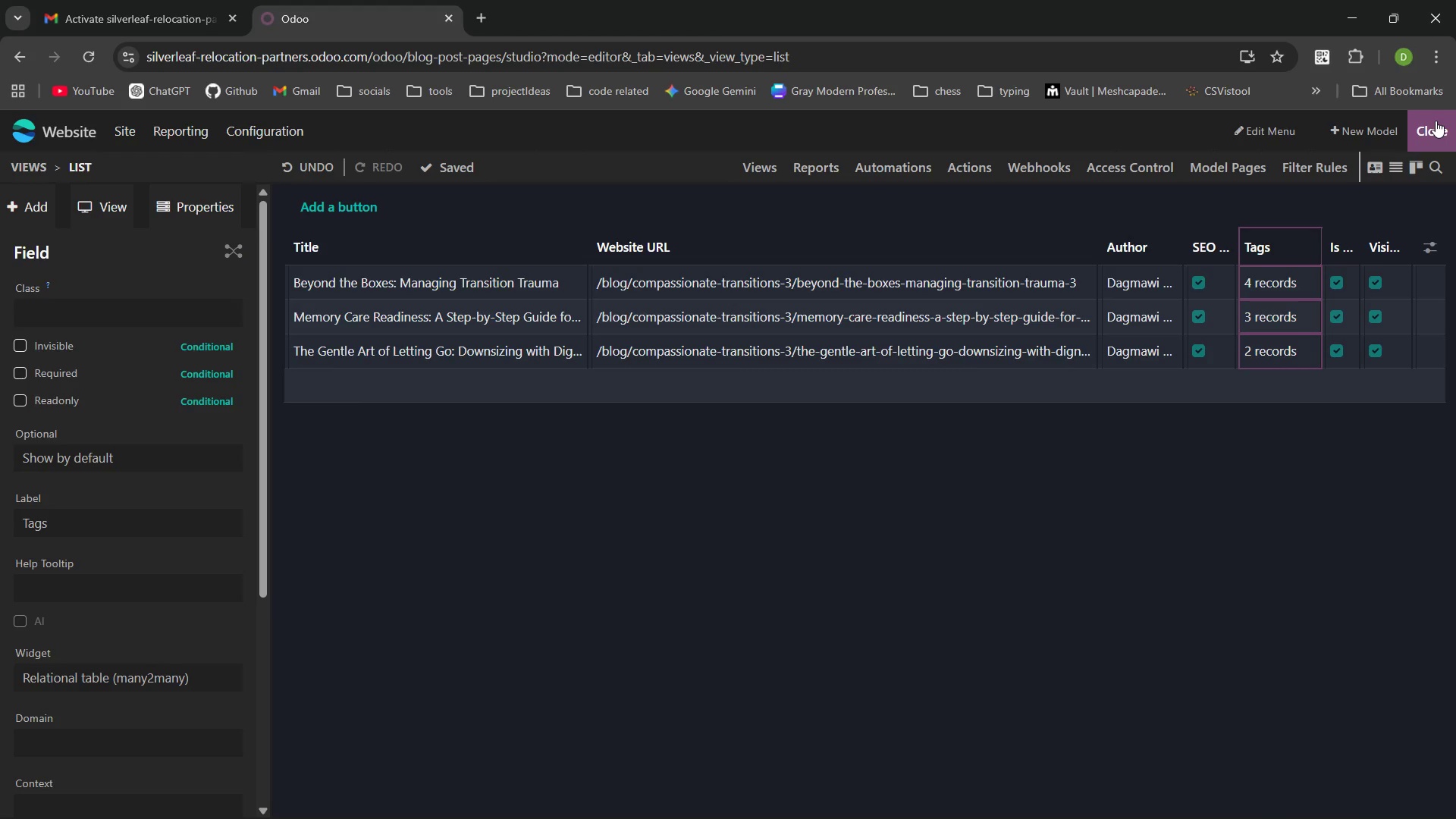 
left_click([1436, 121])
 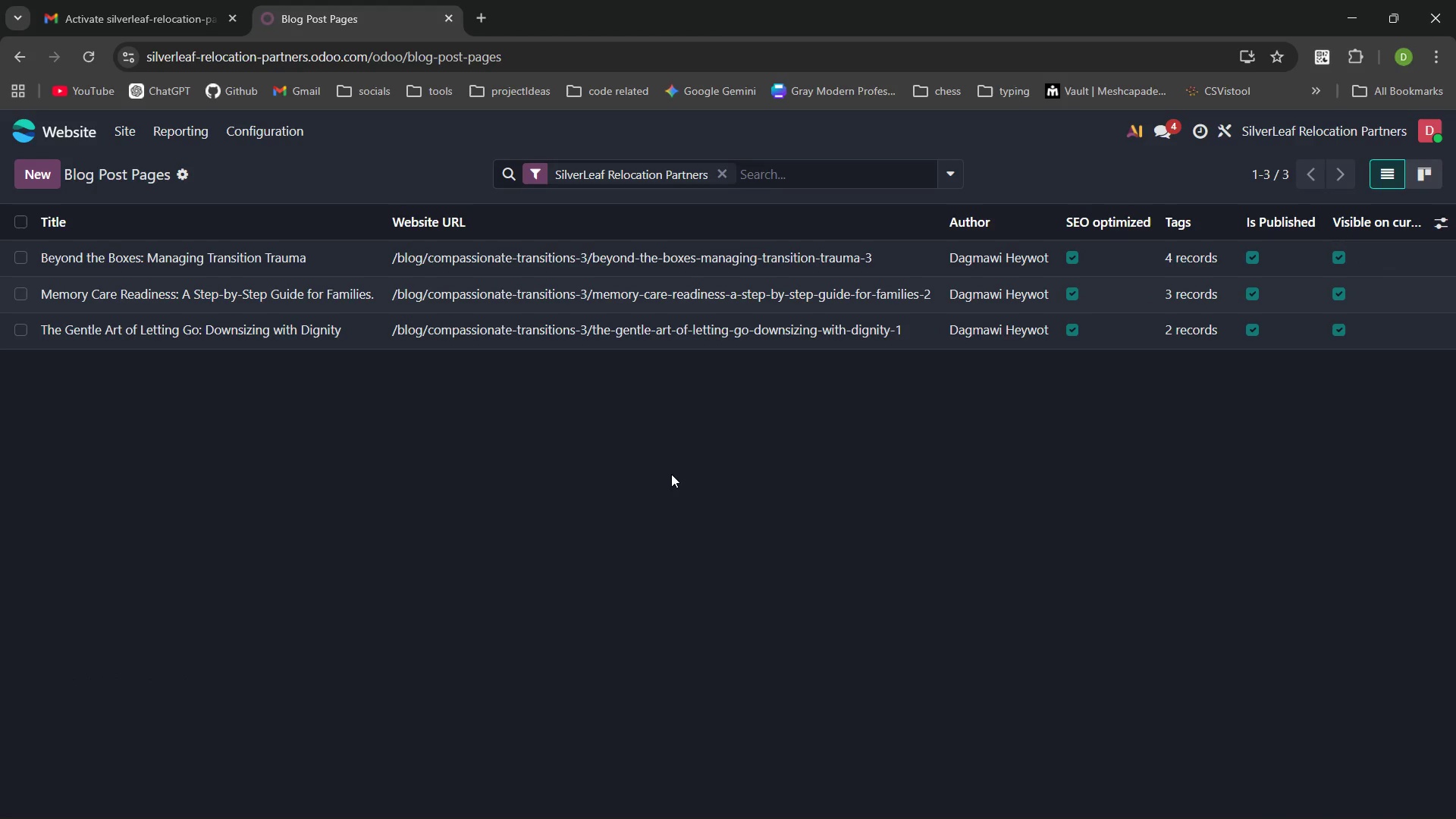 
key(PrintScreen)
 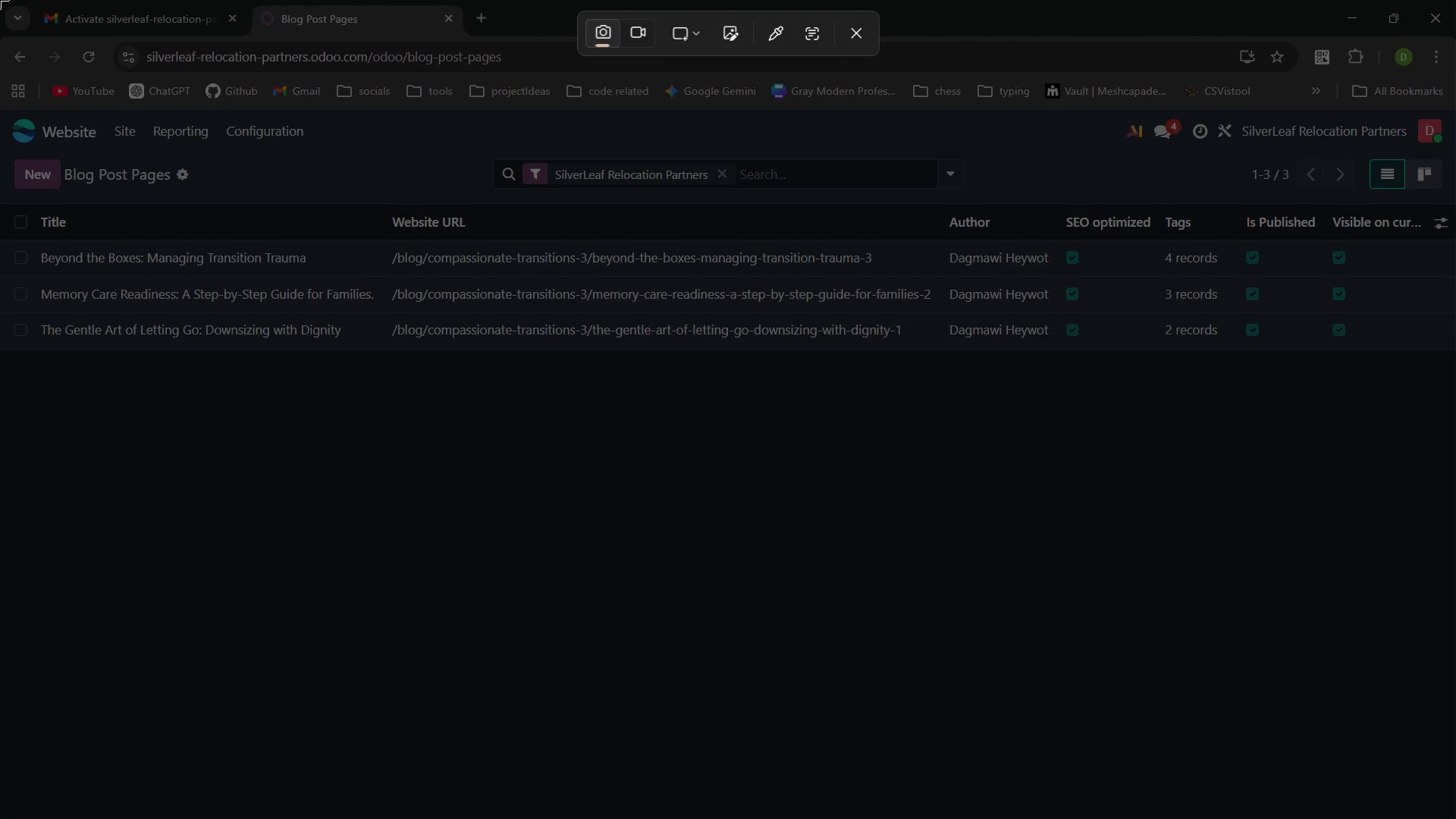 
left_click_drag(start_coordinate=[0, 0], to_coordinate=[1455, 818])
 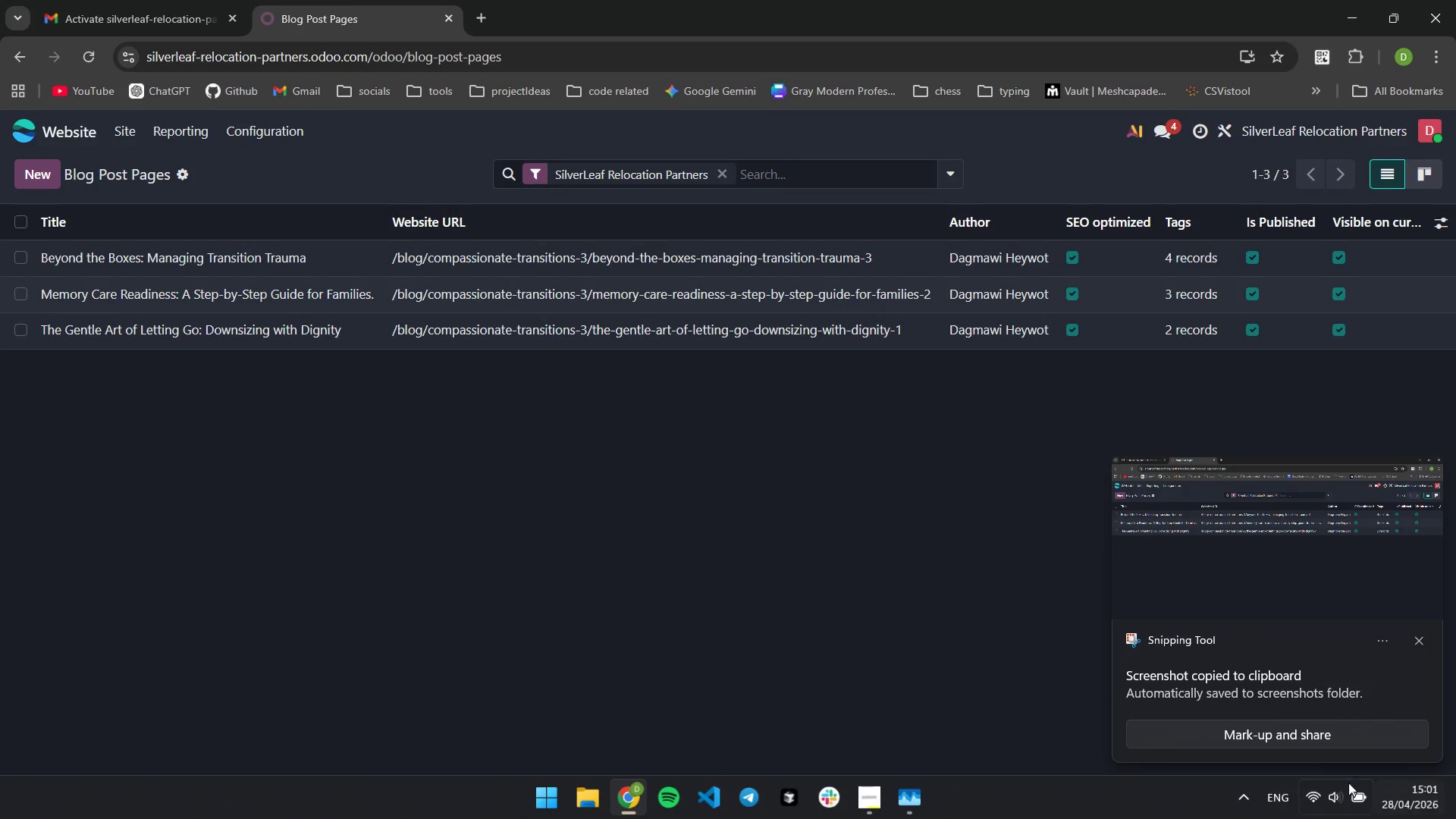 
left_click([1417, 637])
 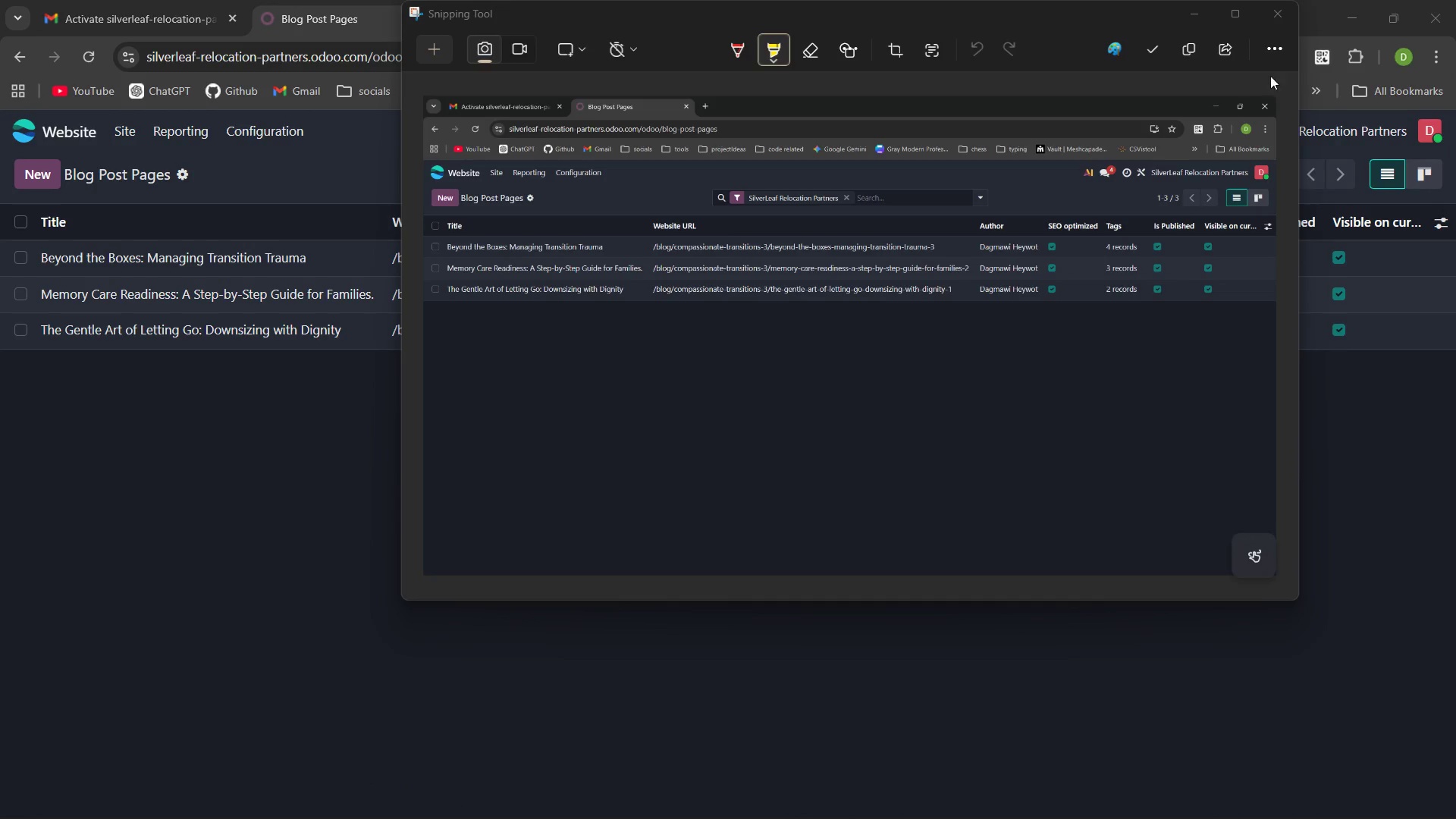 
left_click_drag(start_coordinate=[1263, 12], to_coordinate=[231, 15])
 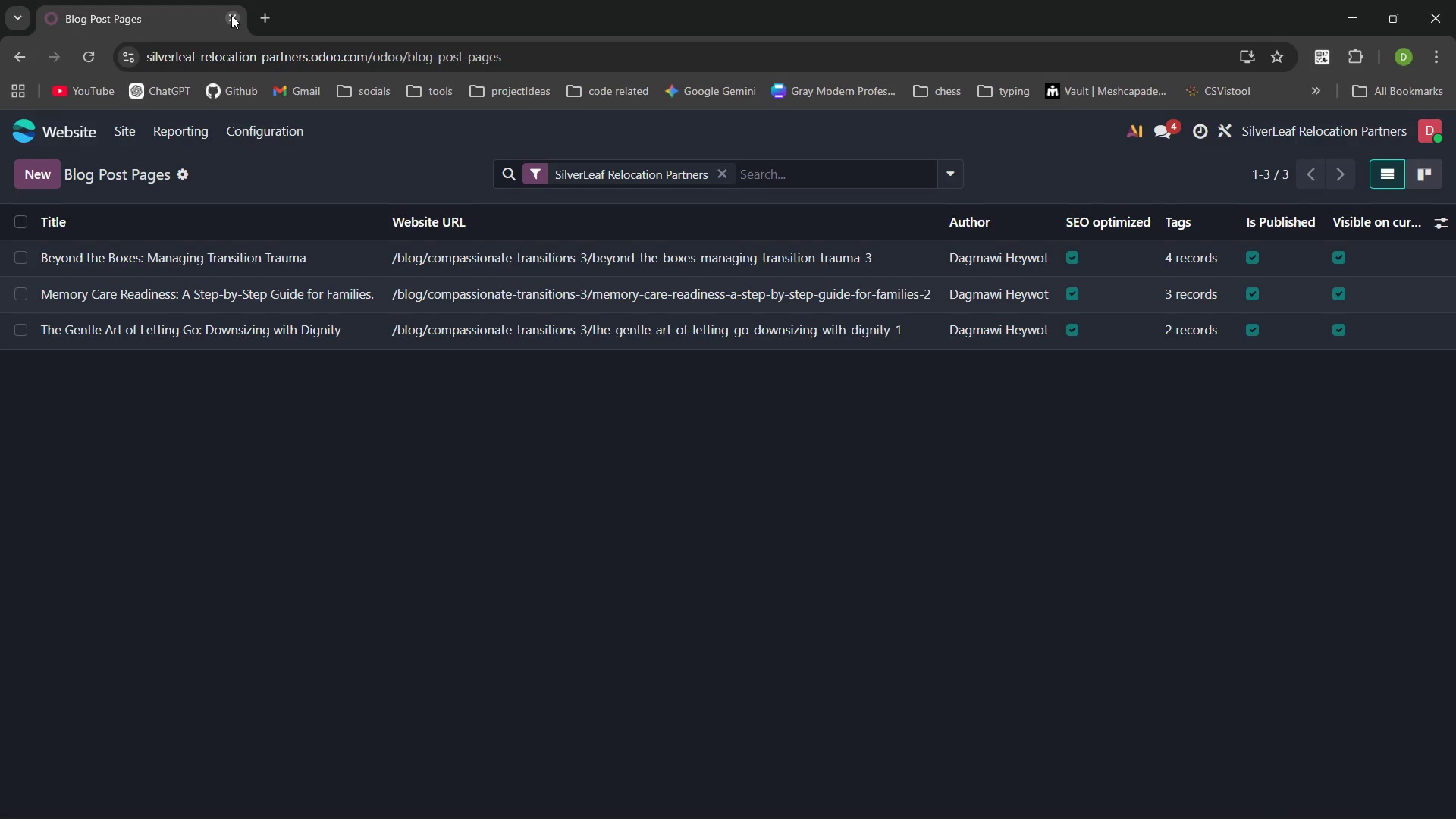 
left_click([231, 15])
 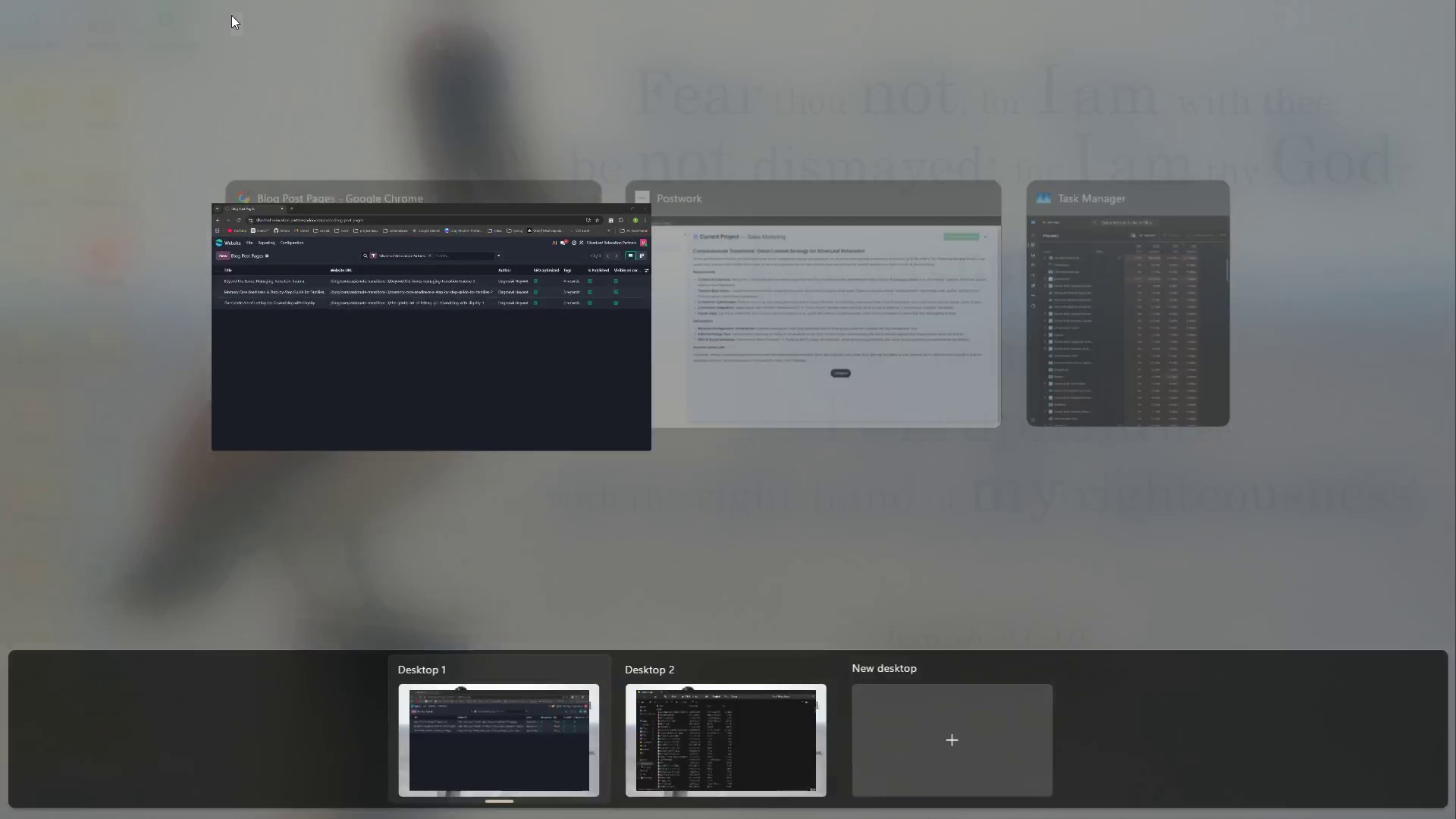 
left_click([779, 271])
 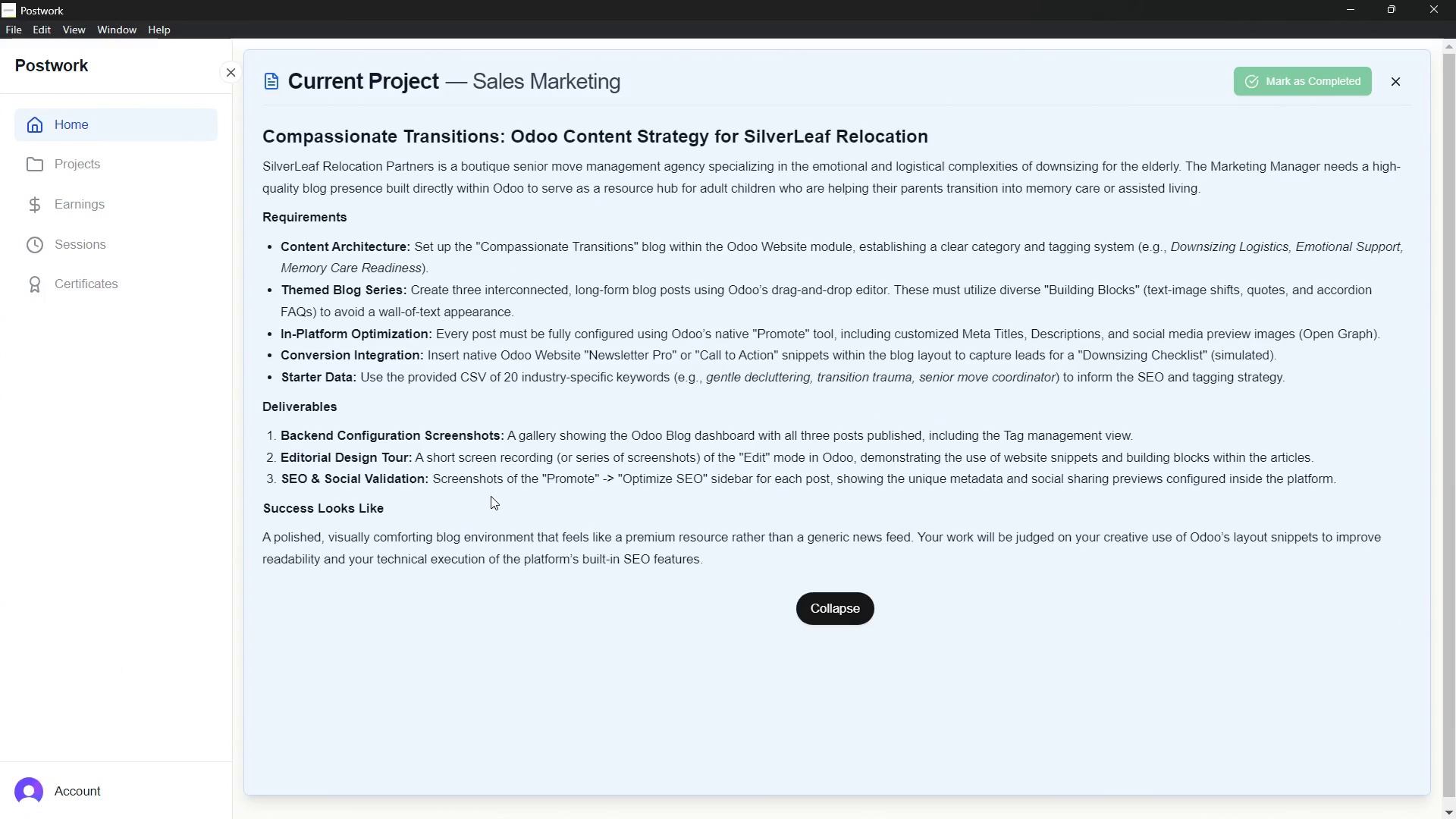 
wait(5.52)
 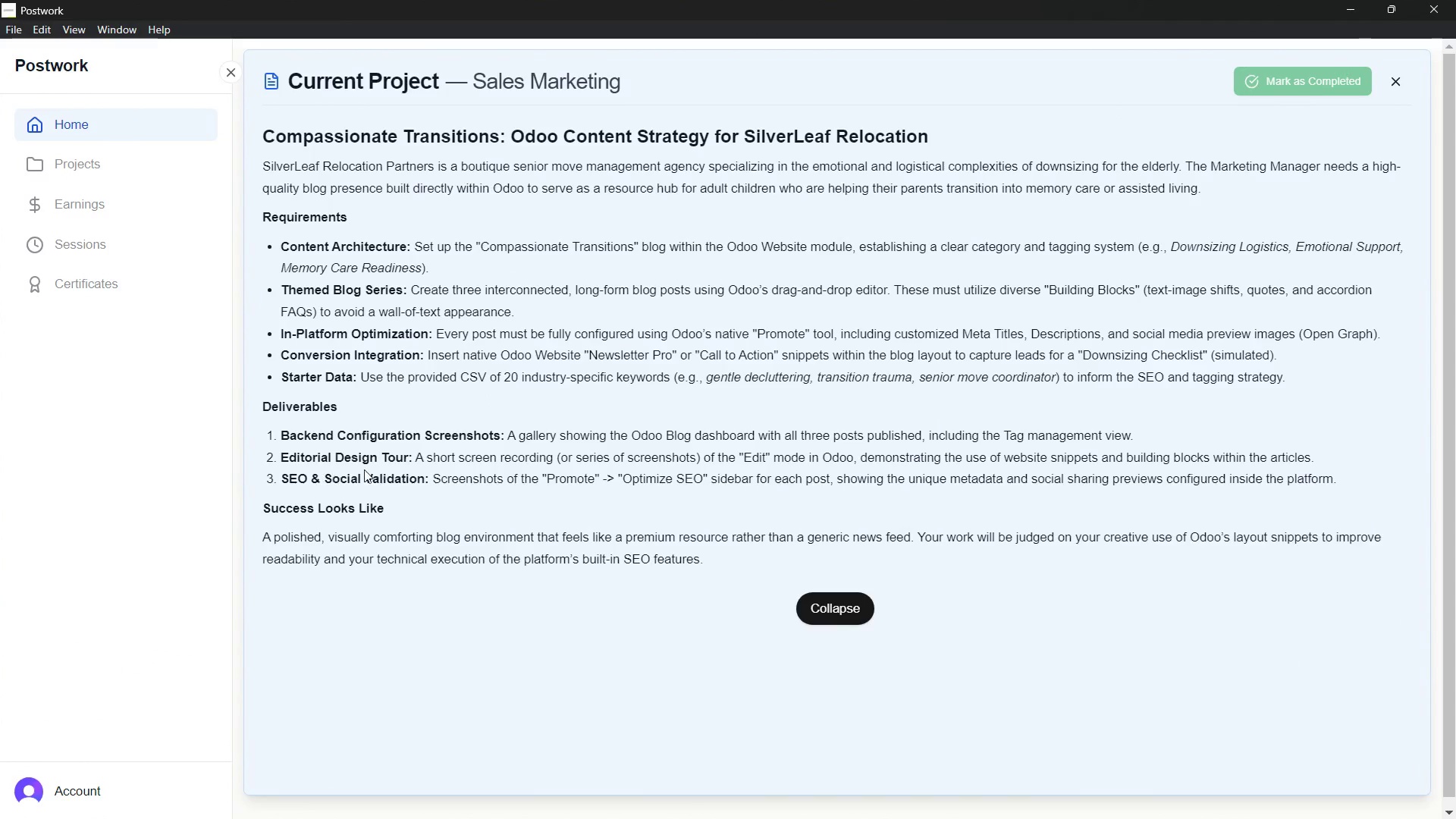 
left_click([723, 297])
 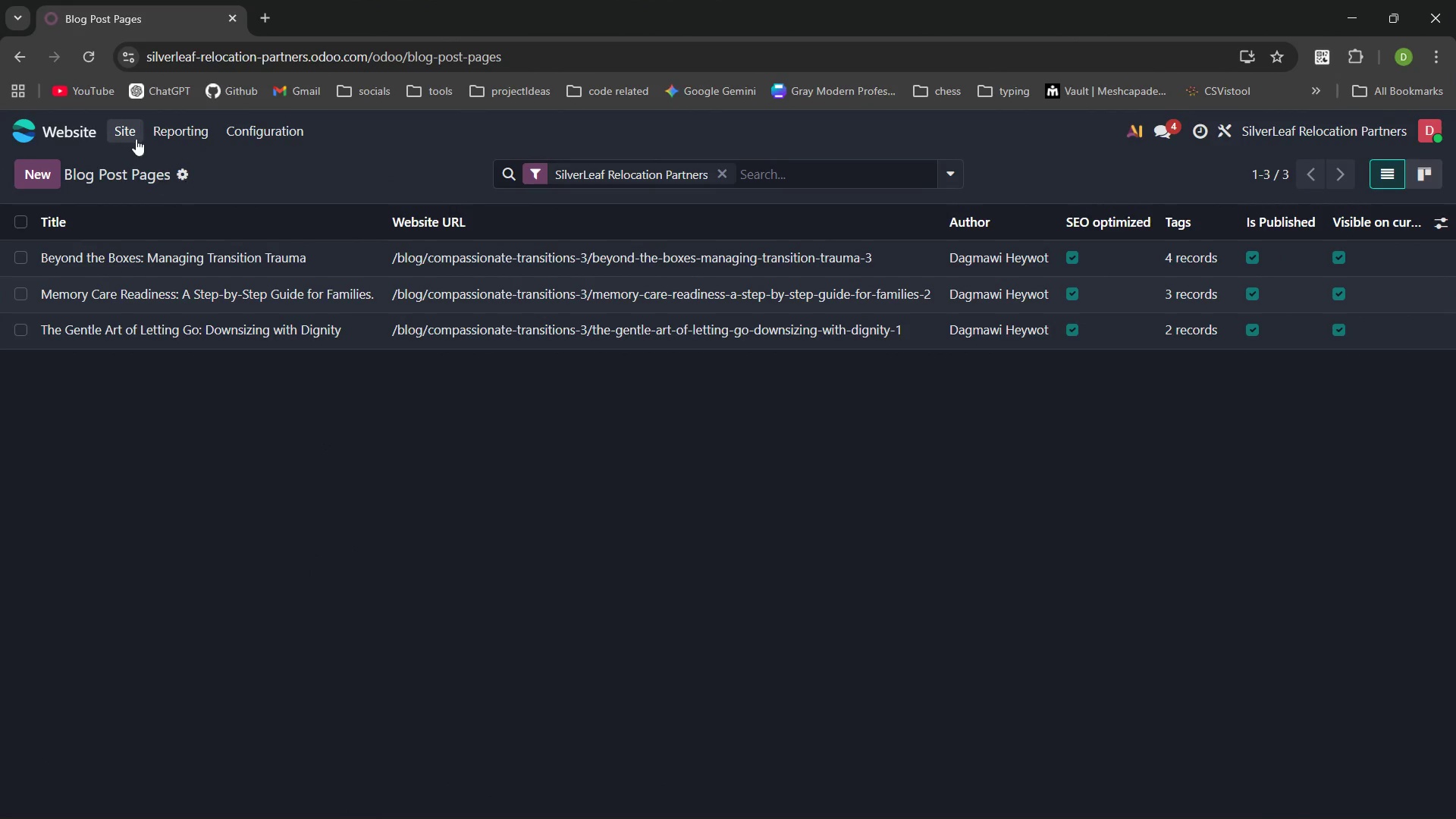 
left_click([128, 133])
 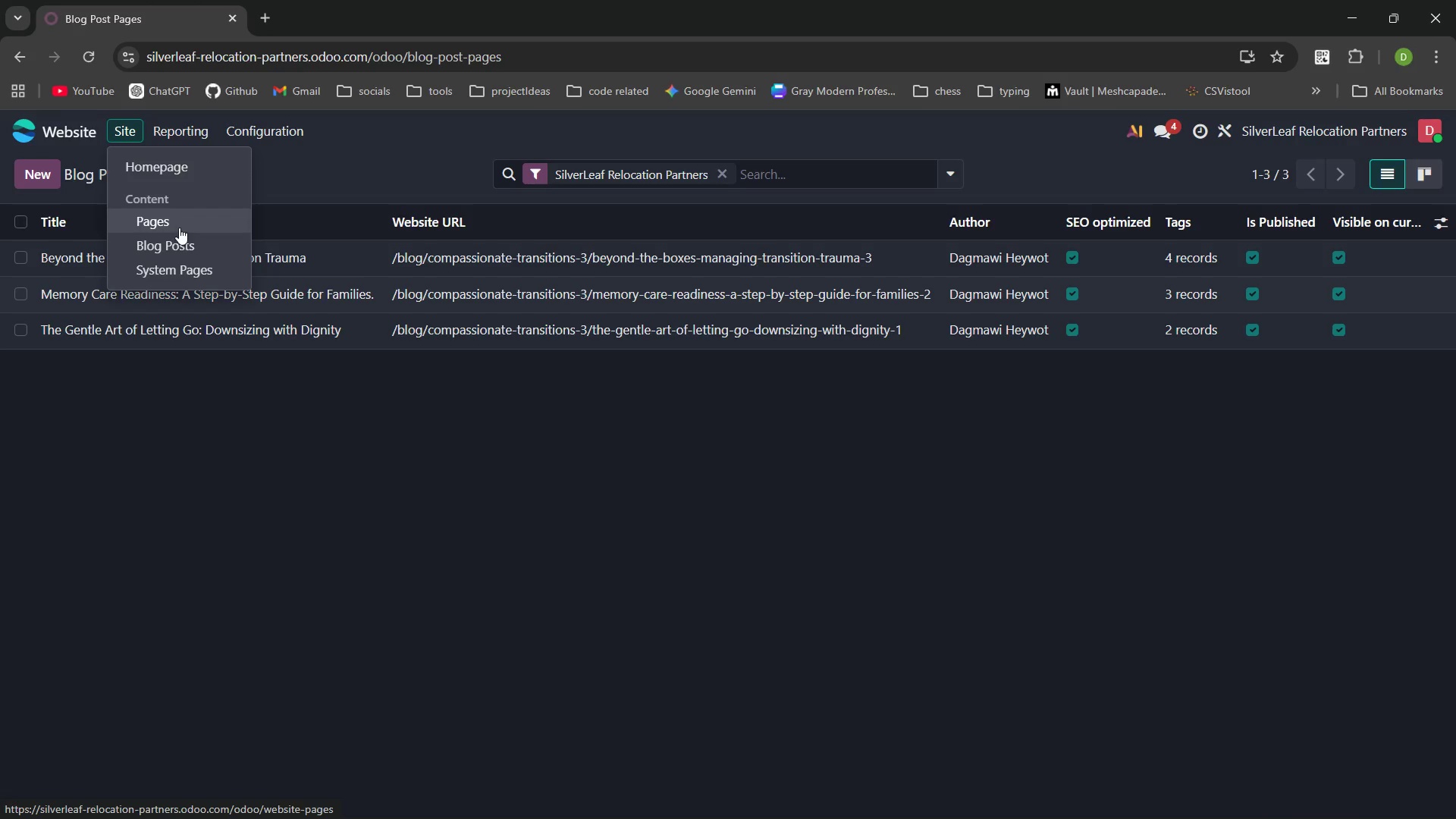 
left_click([179, 242])
 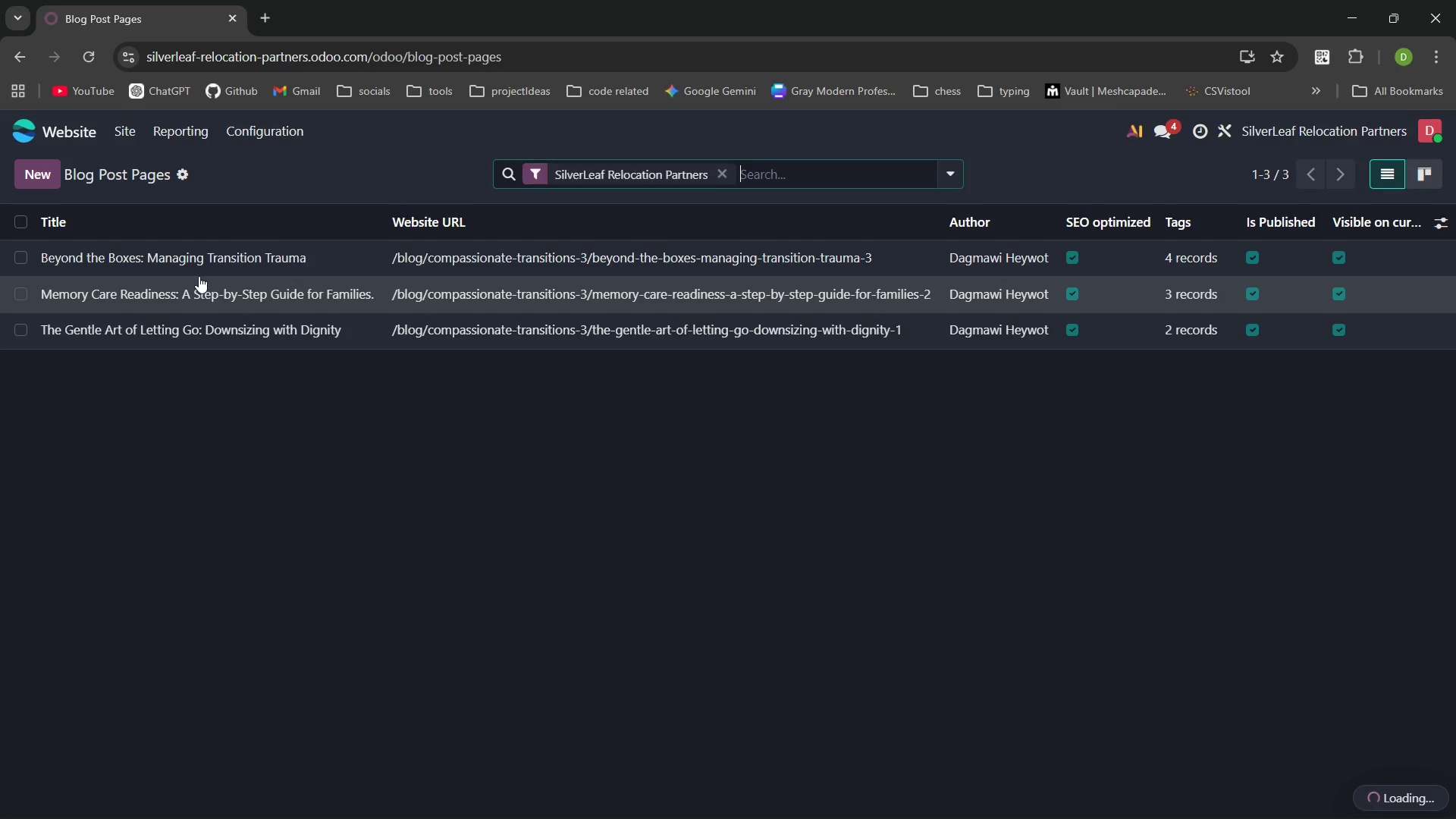 
left_click([197, 256])
 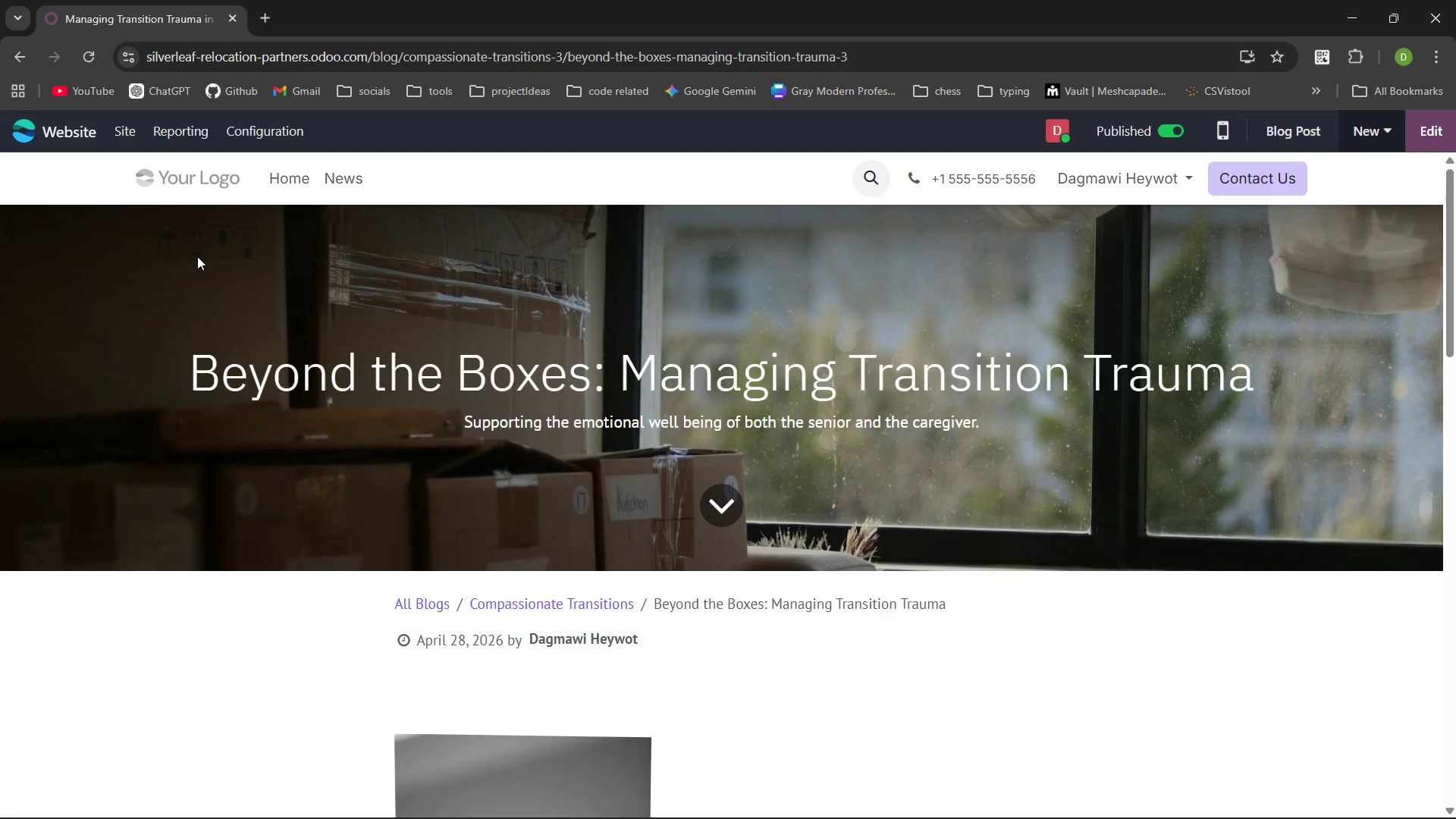 
left_click([119, 130])
 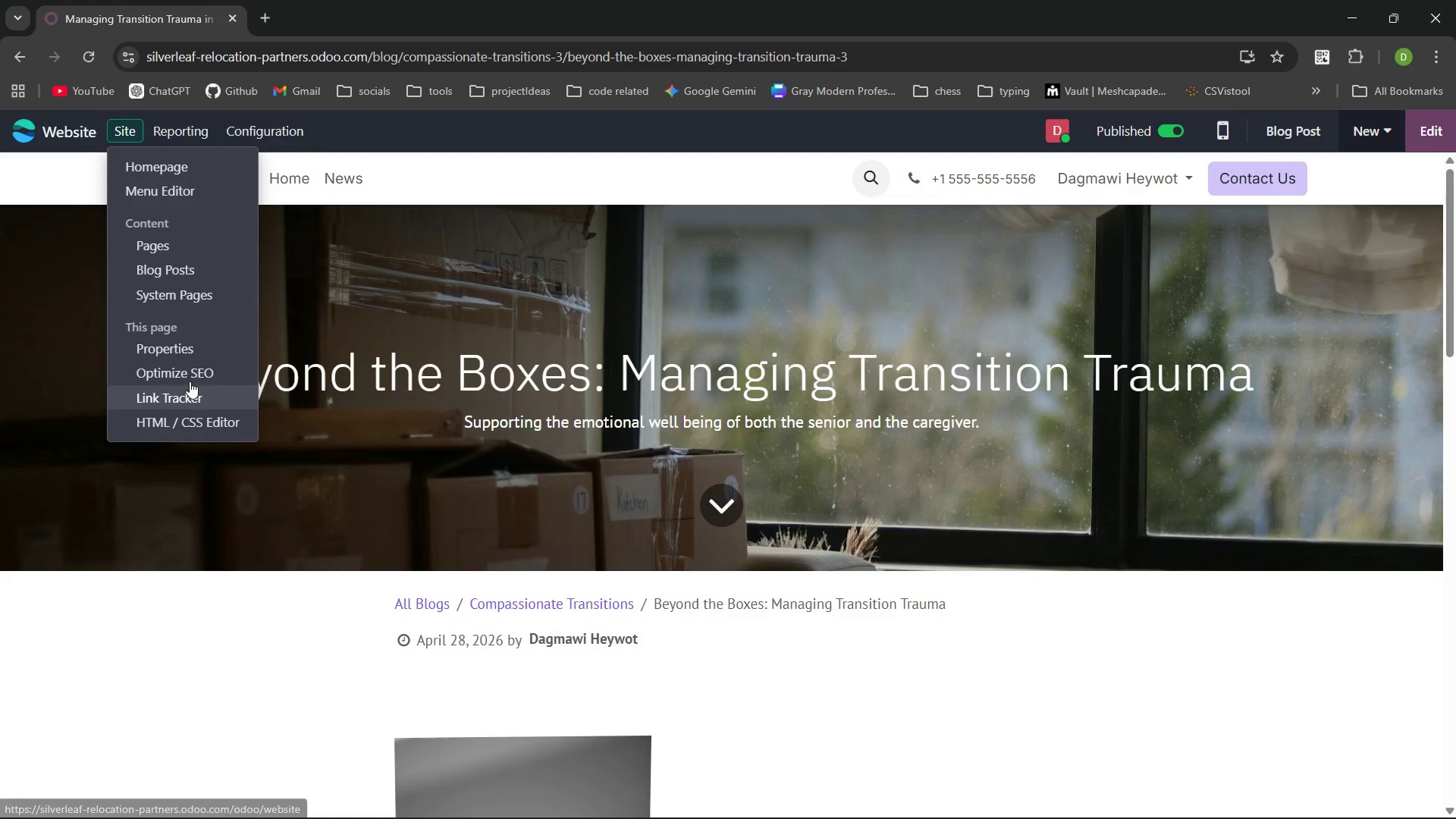 
left_click([190, 375])
 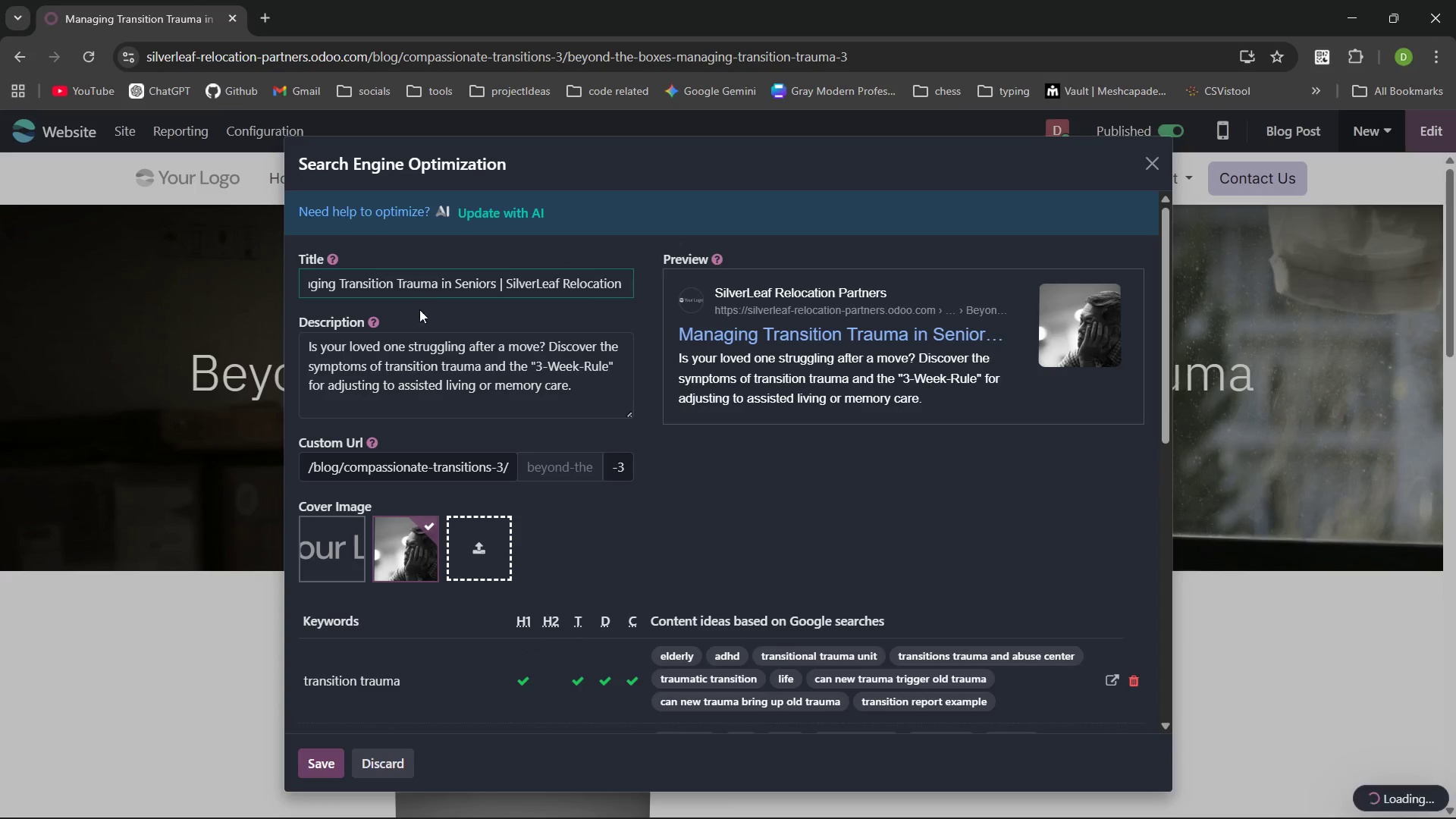 
left_click([463, 286])
 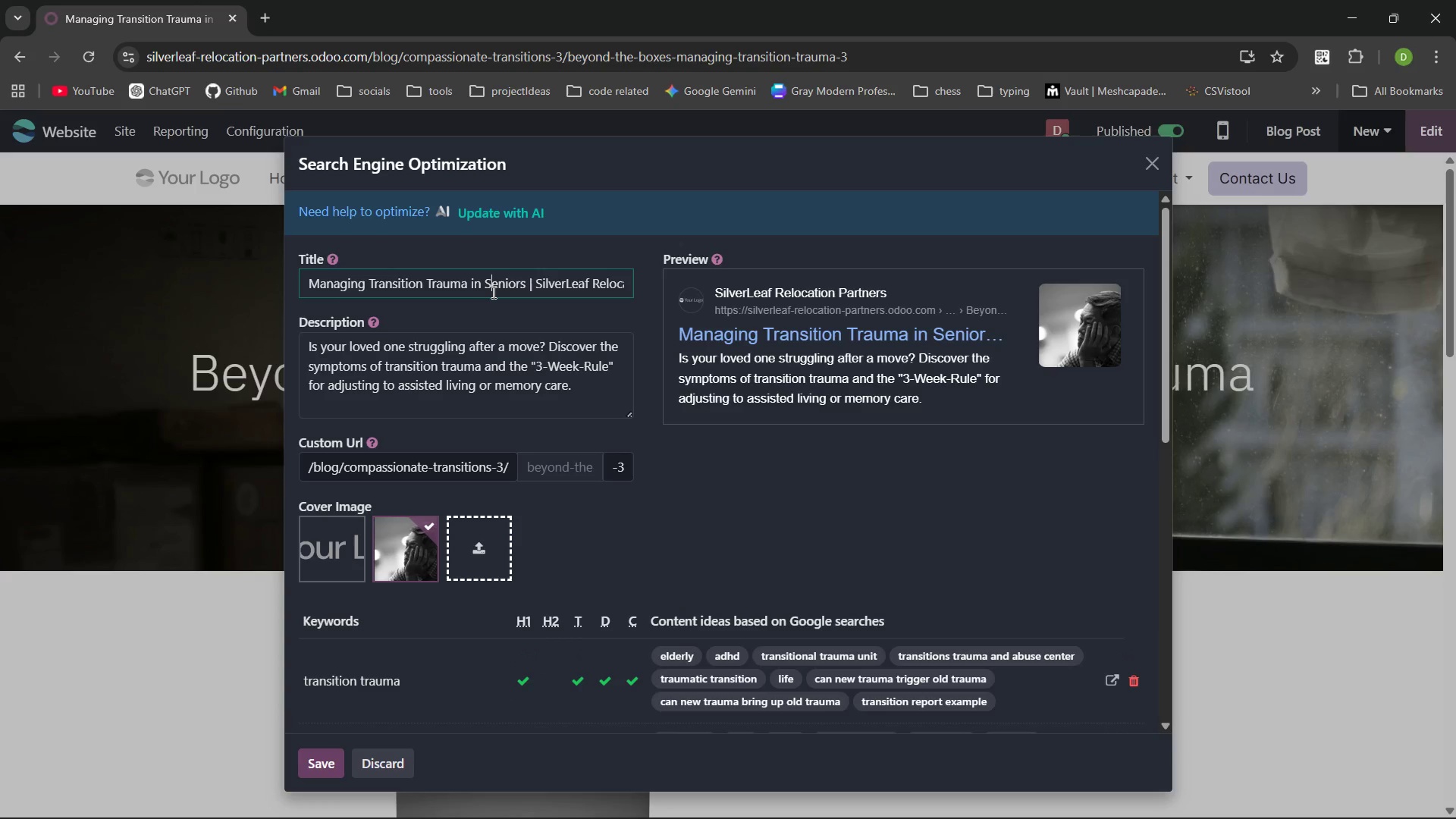 
left_click([503, 312])
 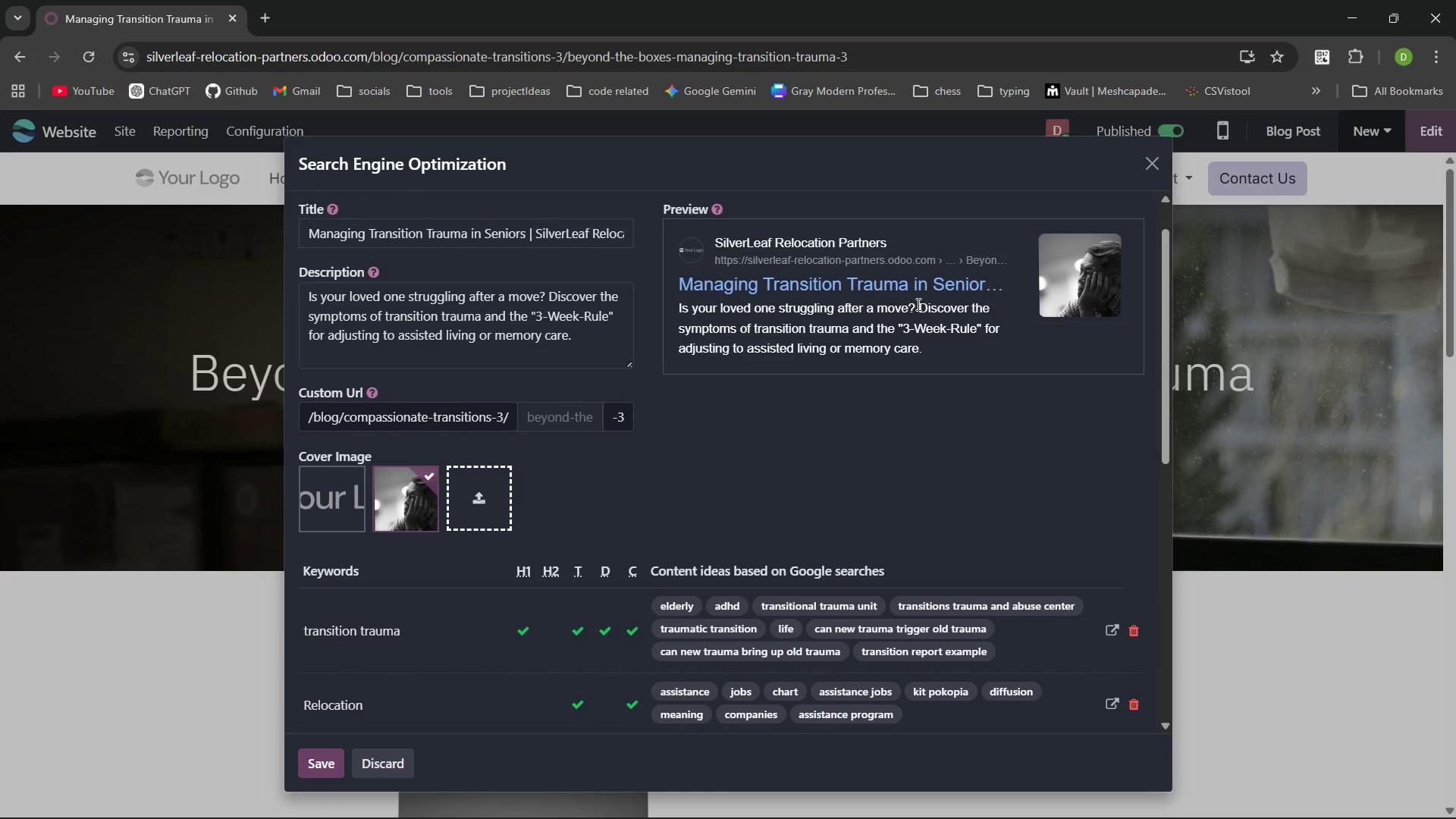 
key(PrintScreen)
 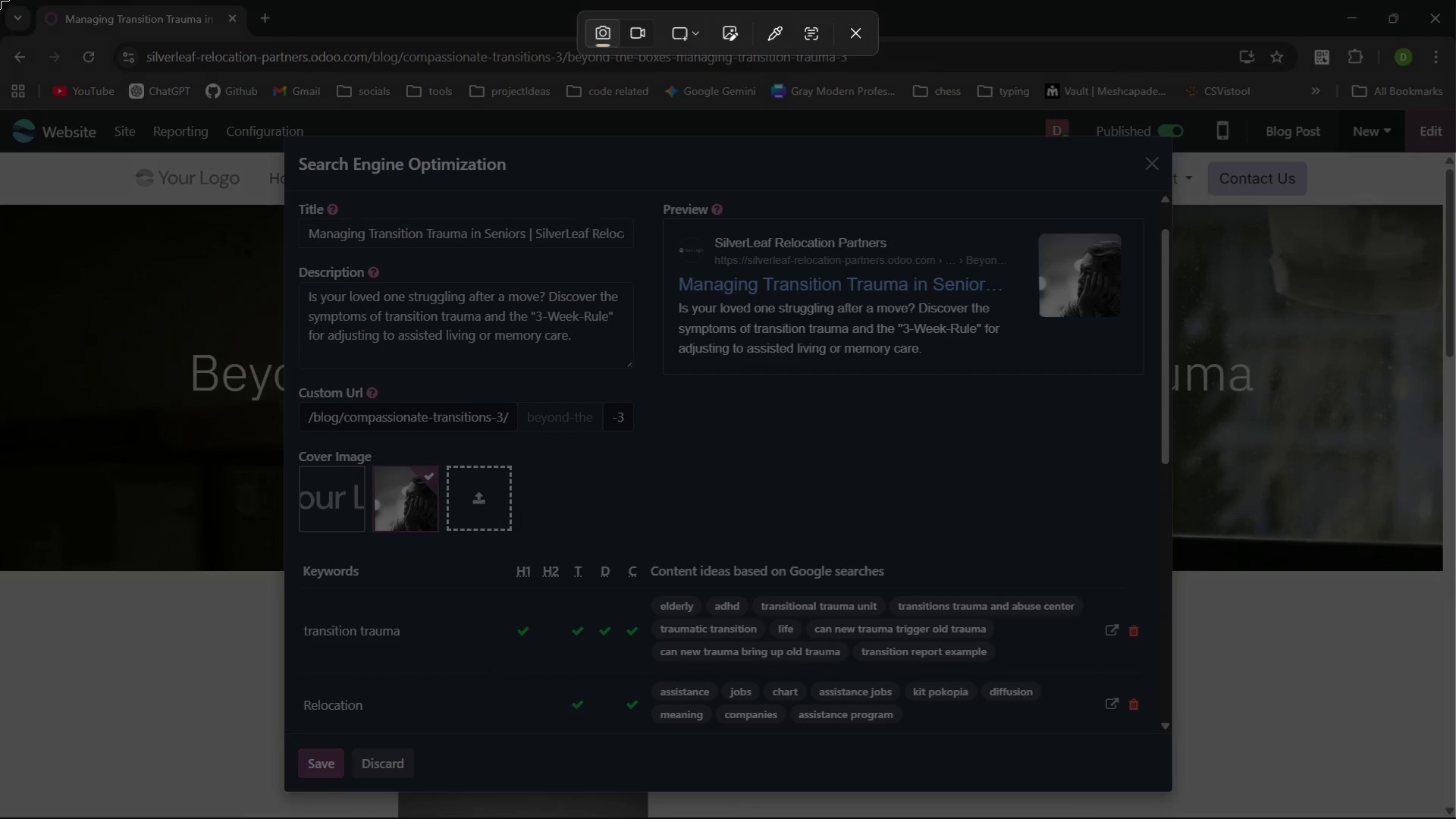 
left_click_drag(start_coordinate=[0, 0], to_coordinate=[1455, 818])
 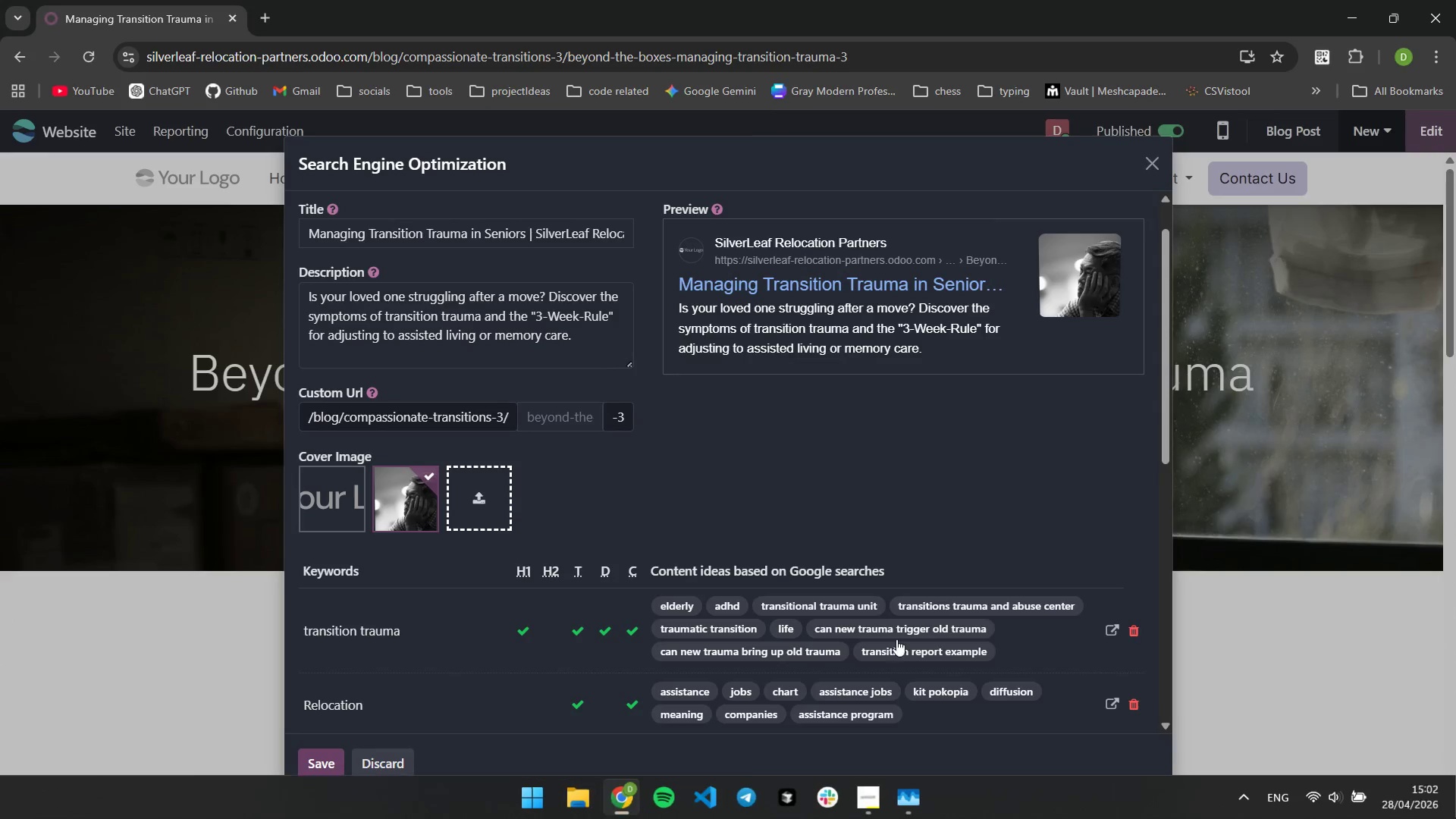 
mouse_move([763, 516])
 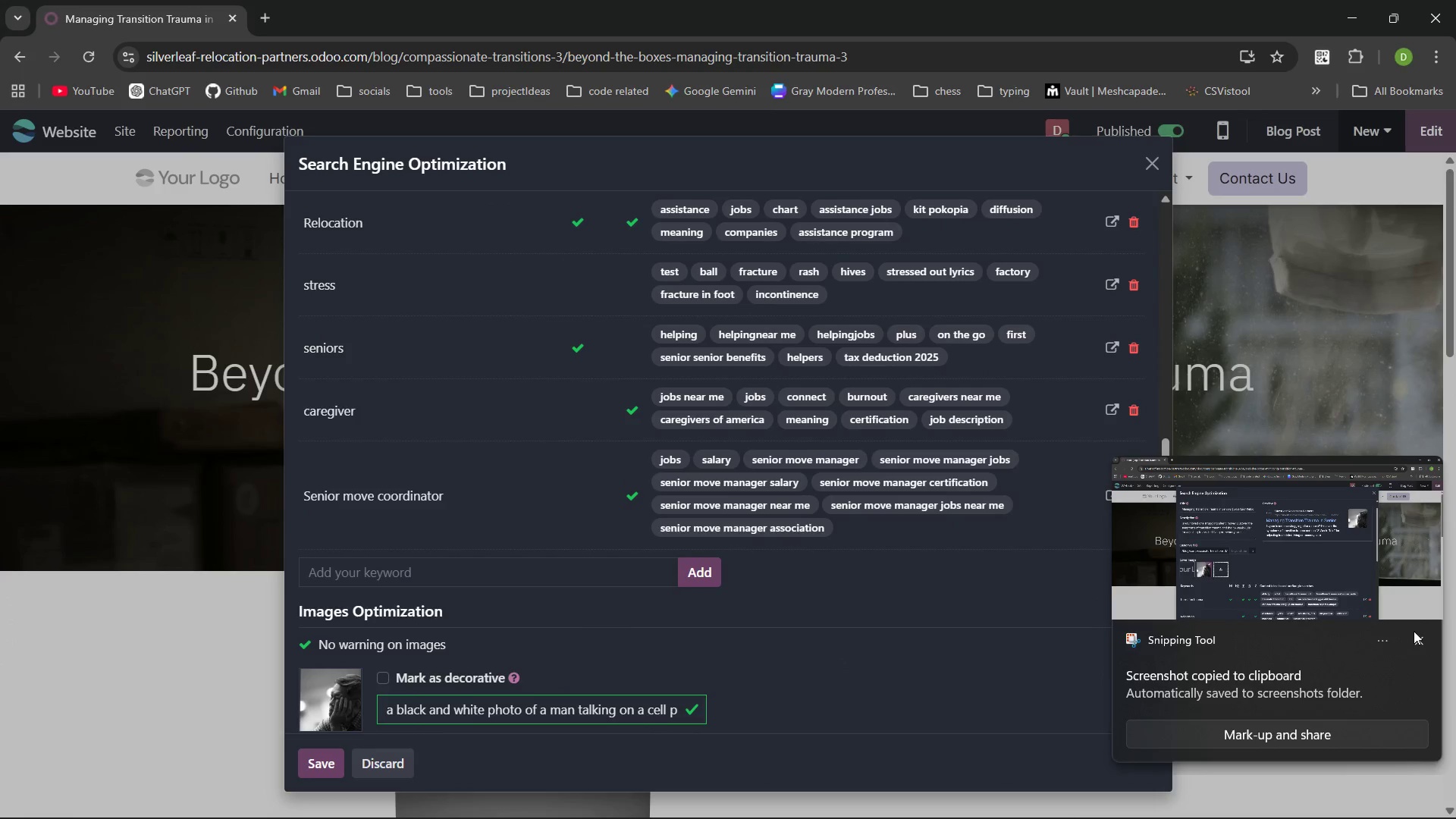 
left_click([1420, 635])
 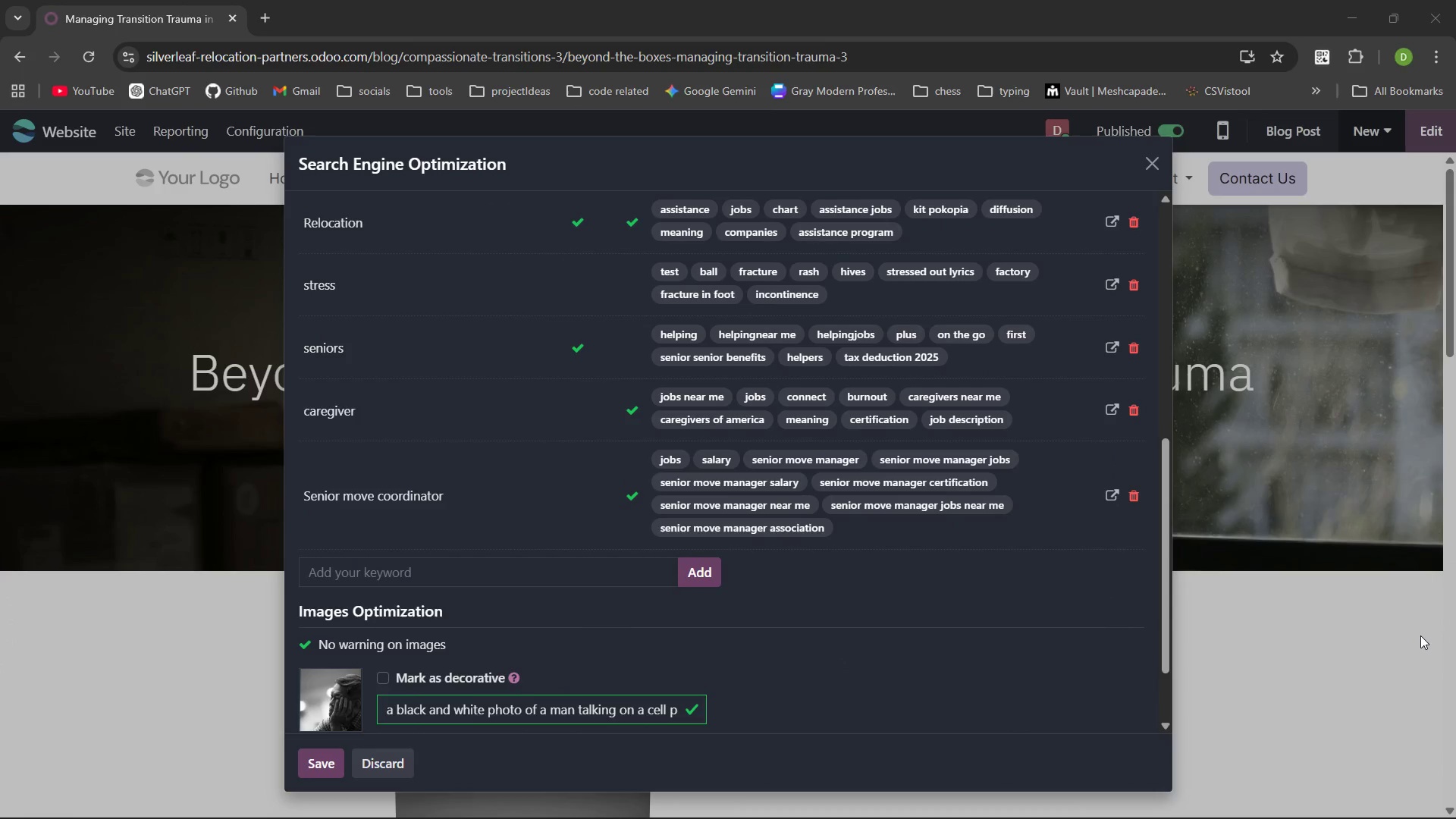 
key(PrintScreen)
 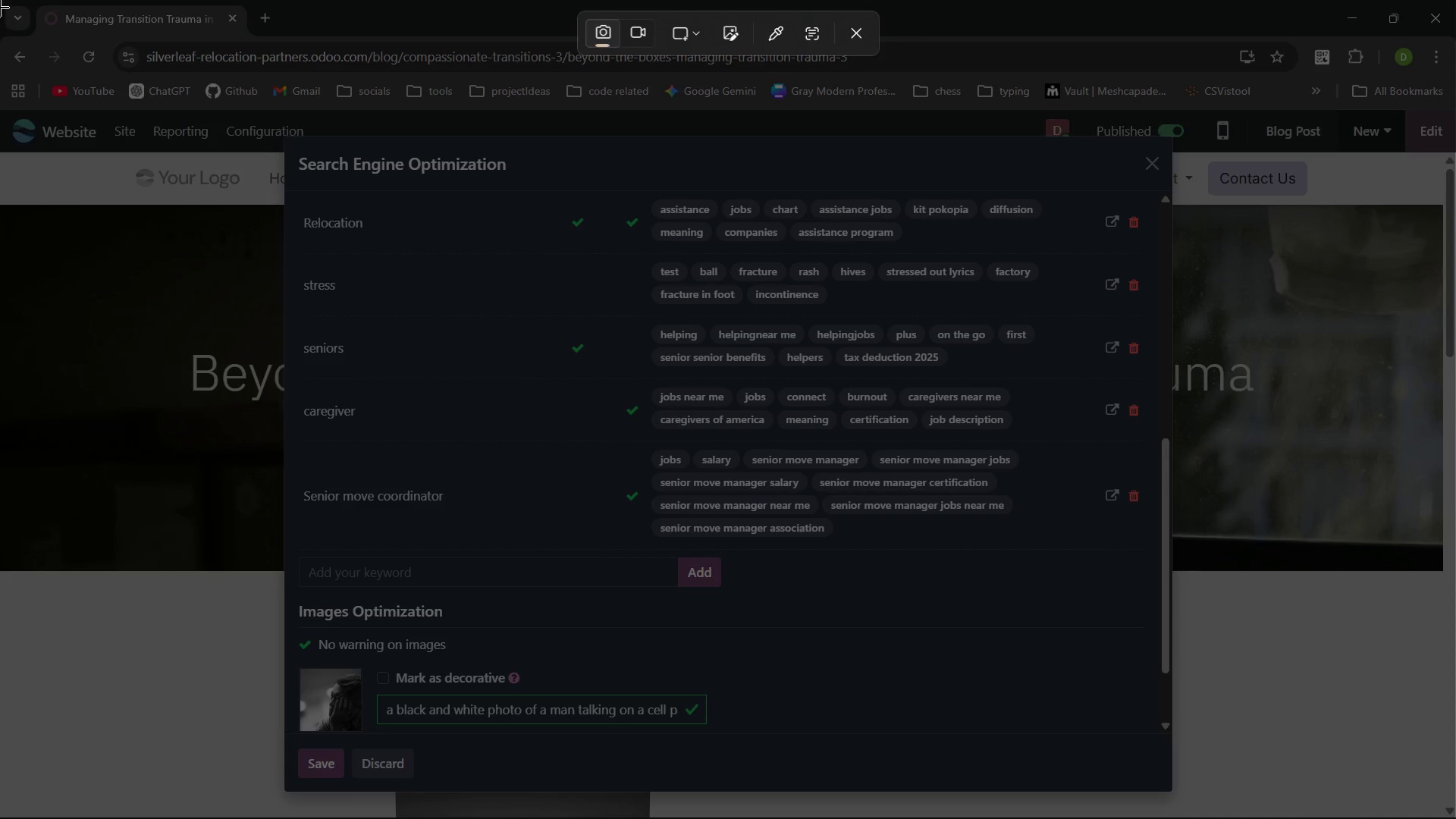 
left_click_drag(start_coordinate=[0, 0], to_coordinate=[1455, 818])
 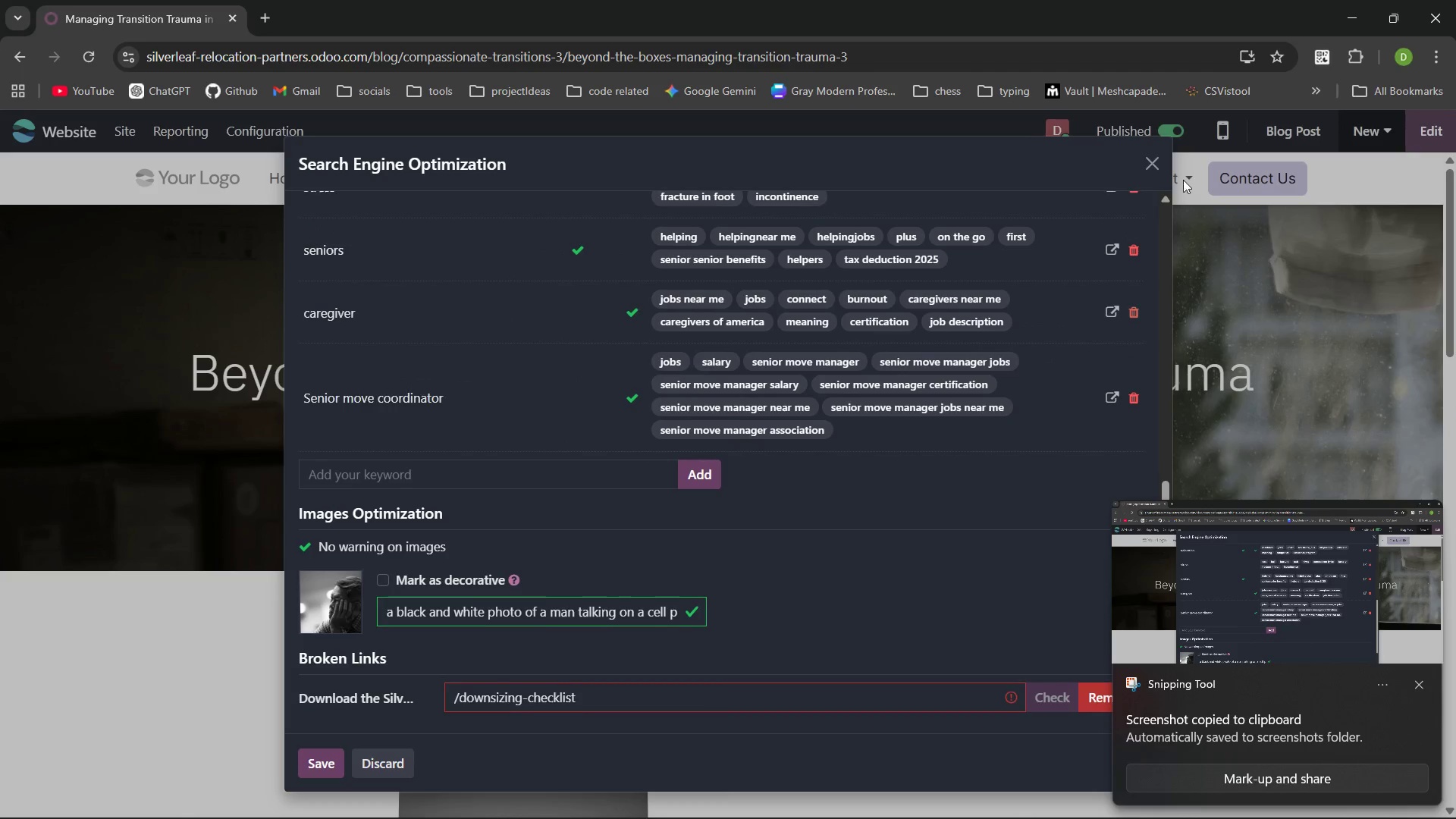 
left_click([1156, 162])
 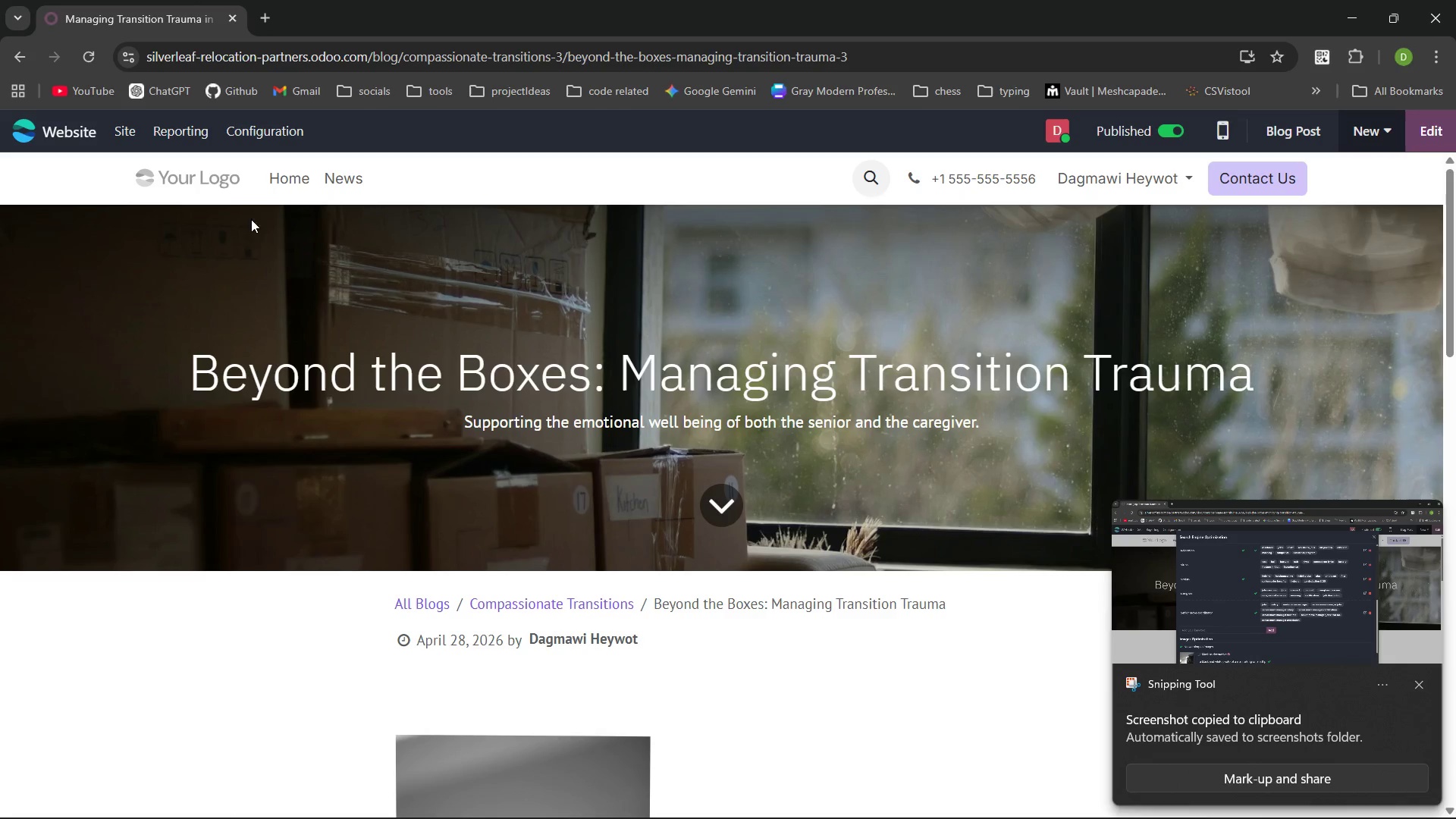 
left_click([130, 141])
 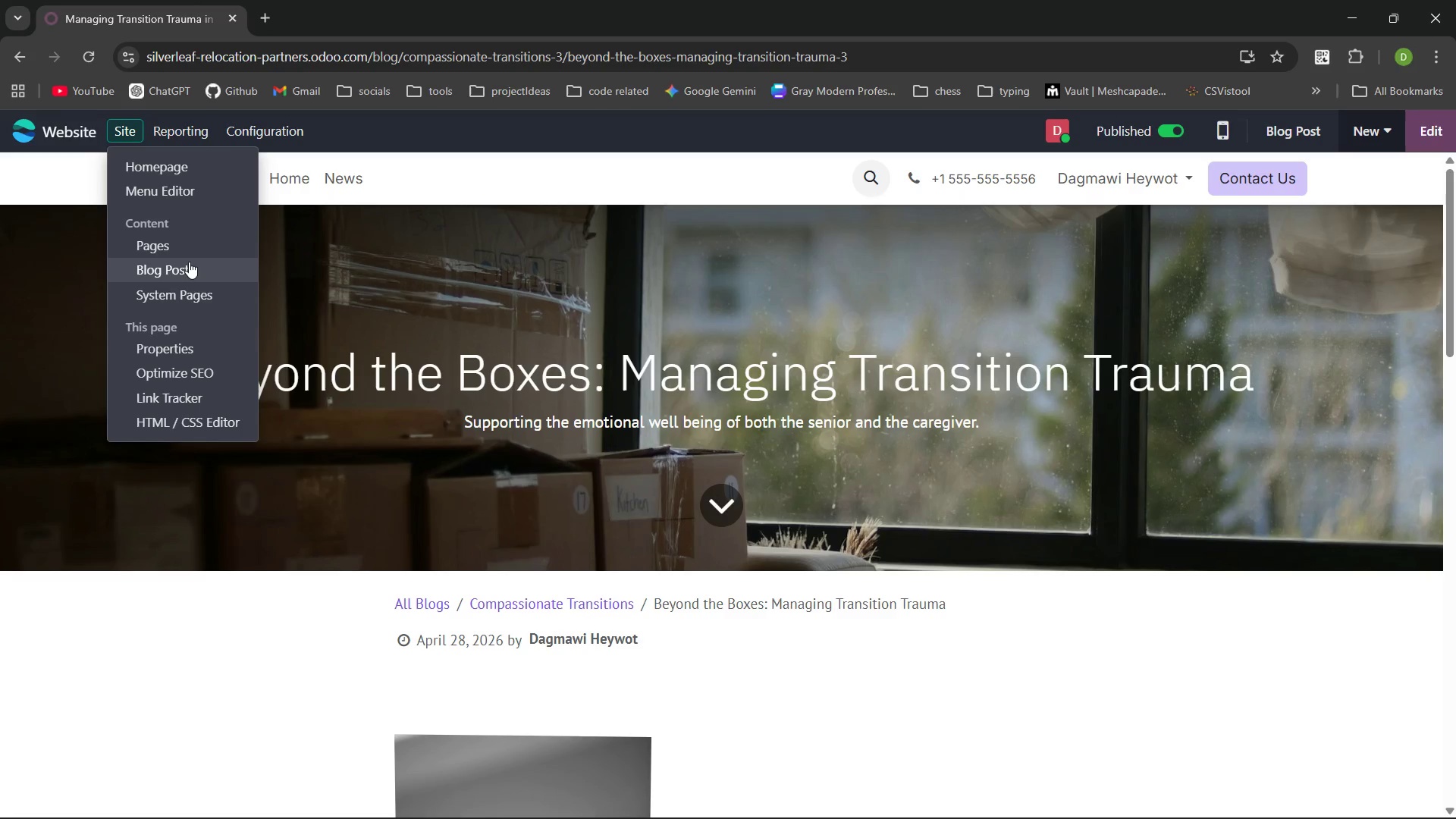 
left_click([185, 259])
 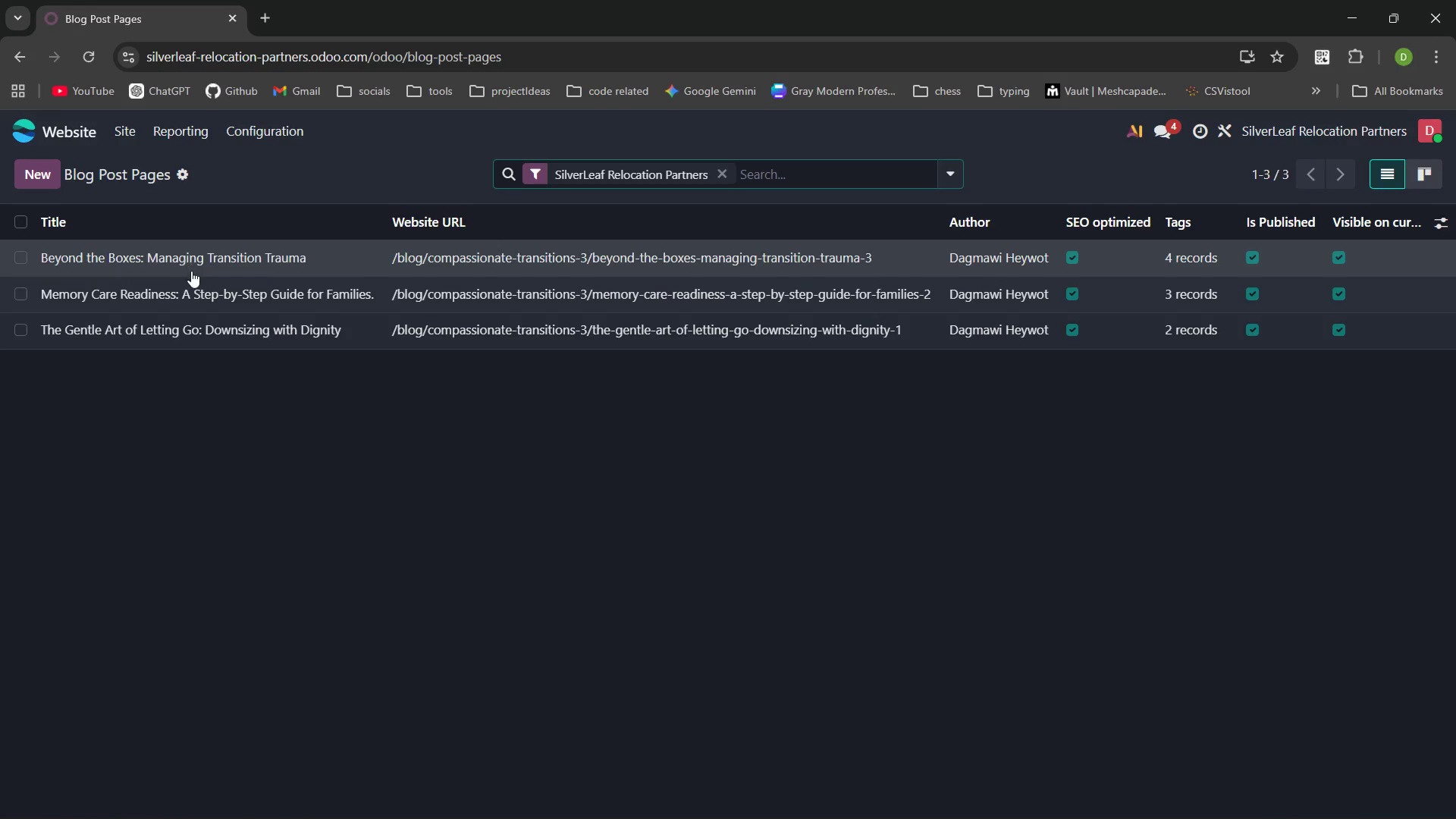 
left_click([196, 288])
 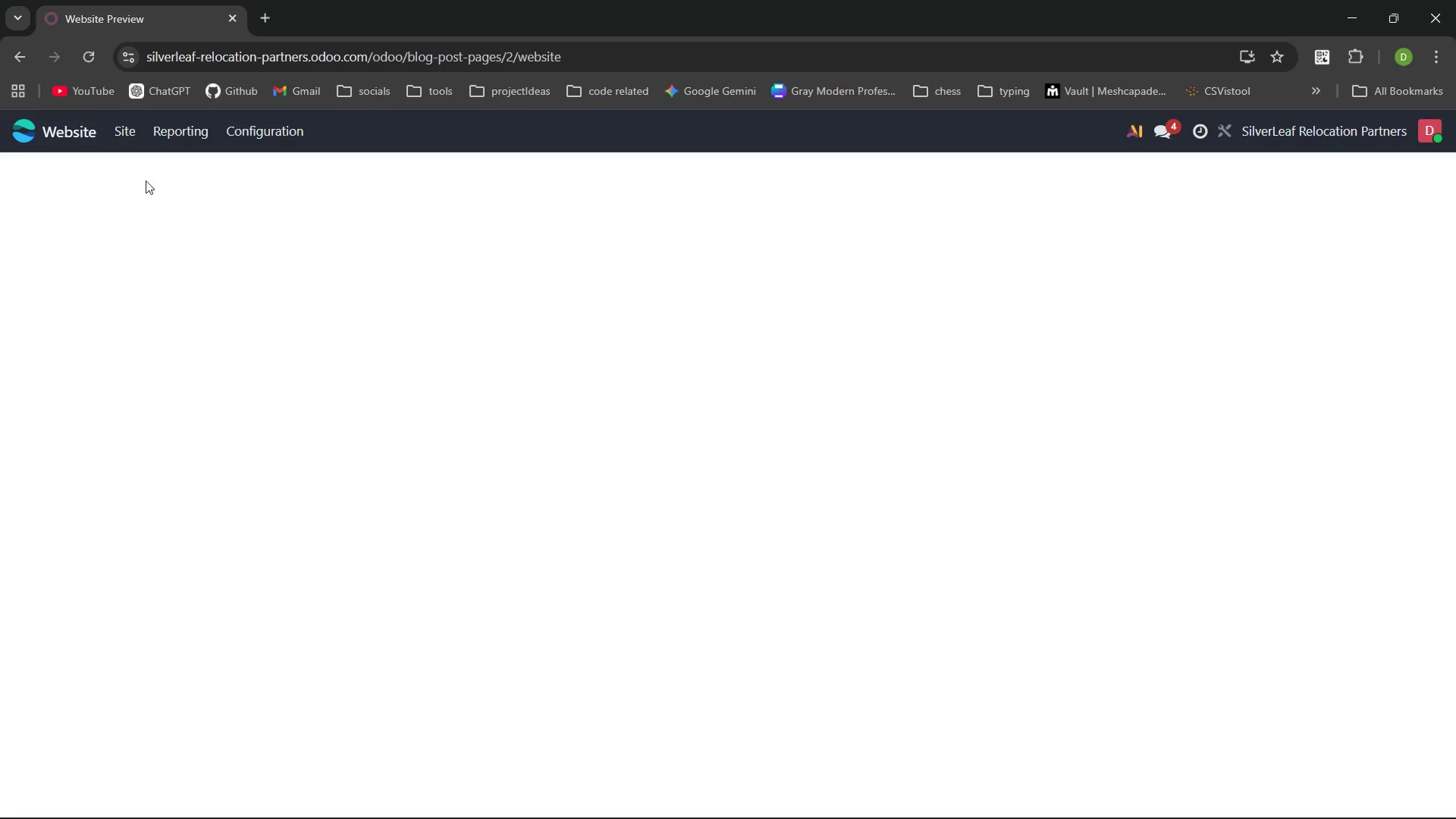 
left_click([122, 127])
 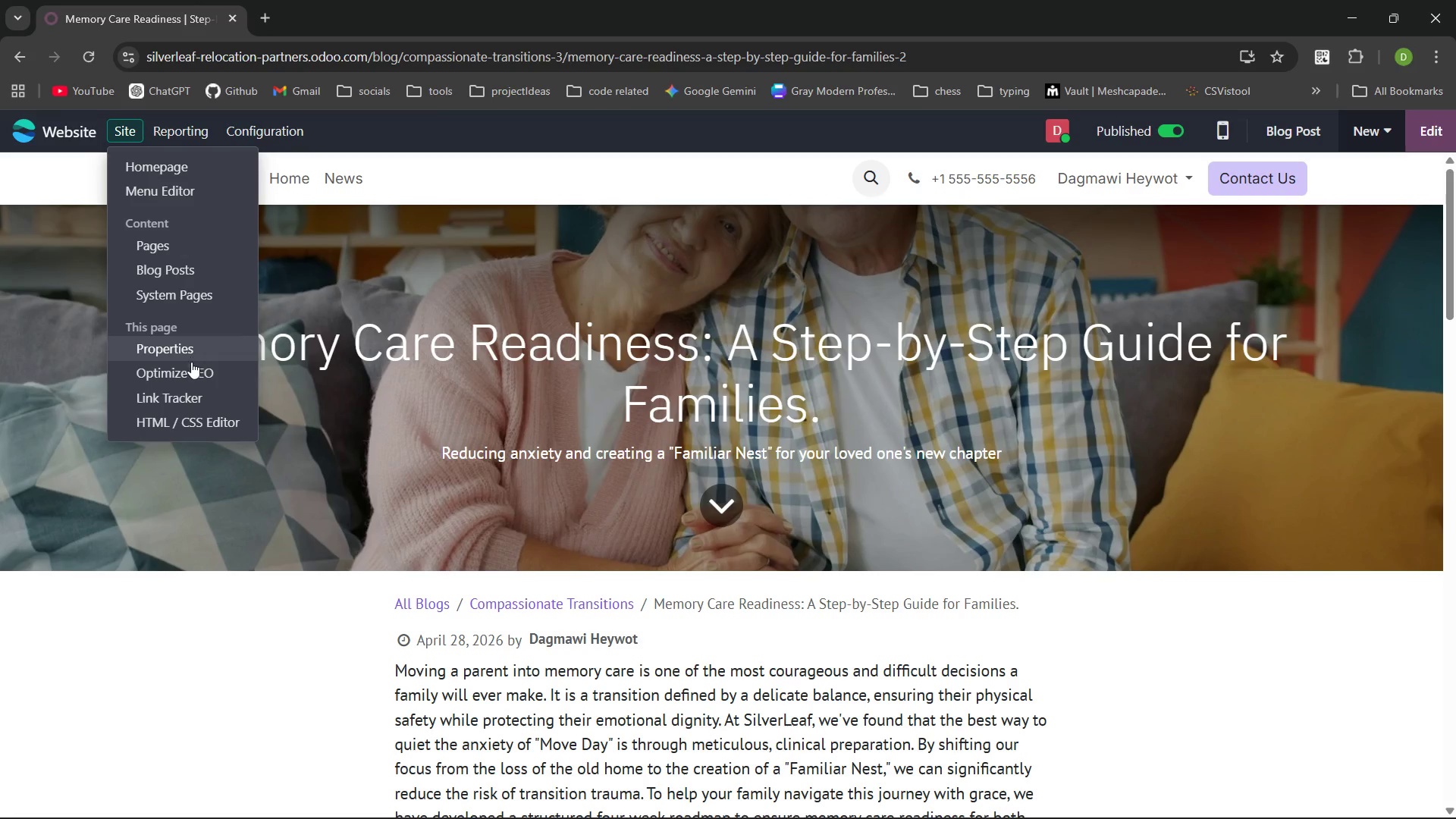 
left_click([191, 365])
 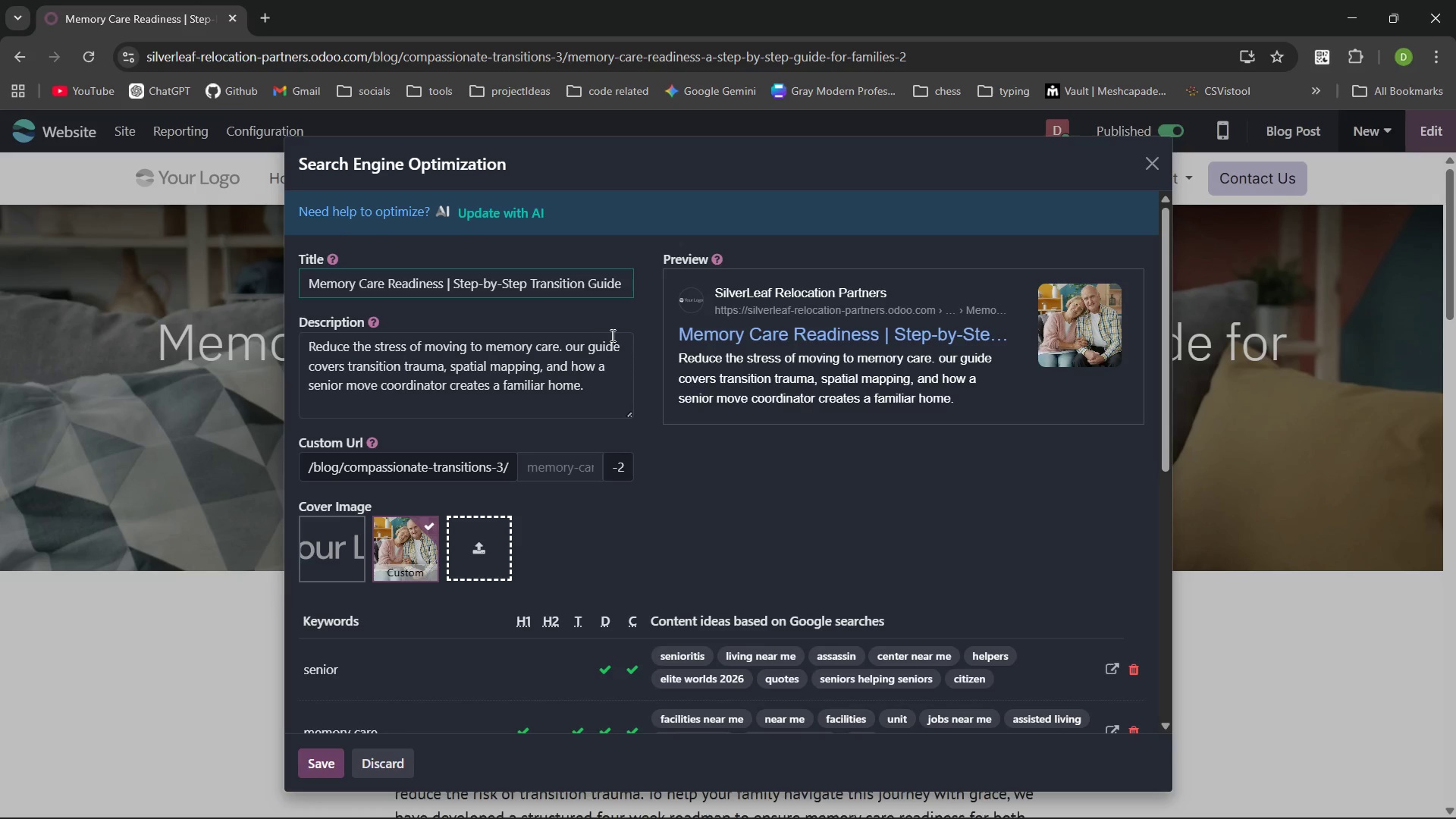 
left_click([643, 366])
 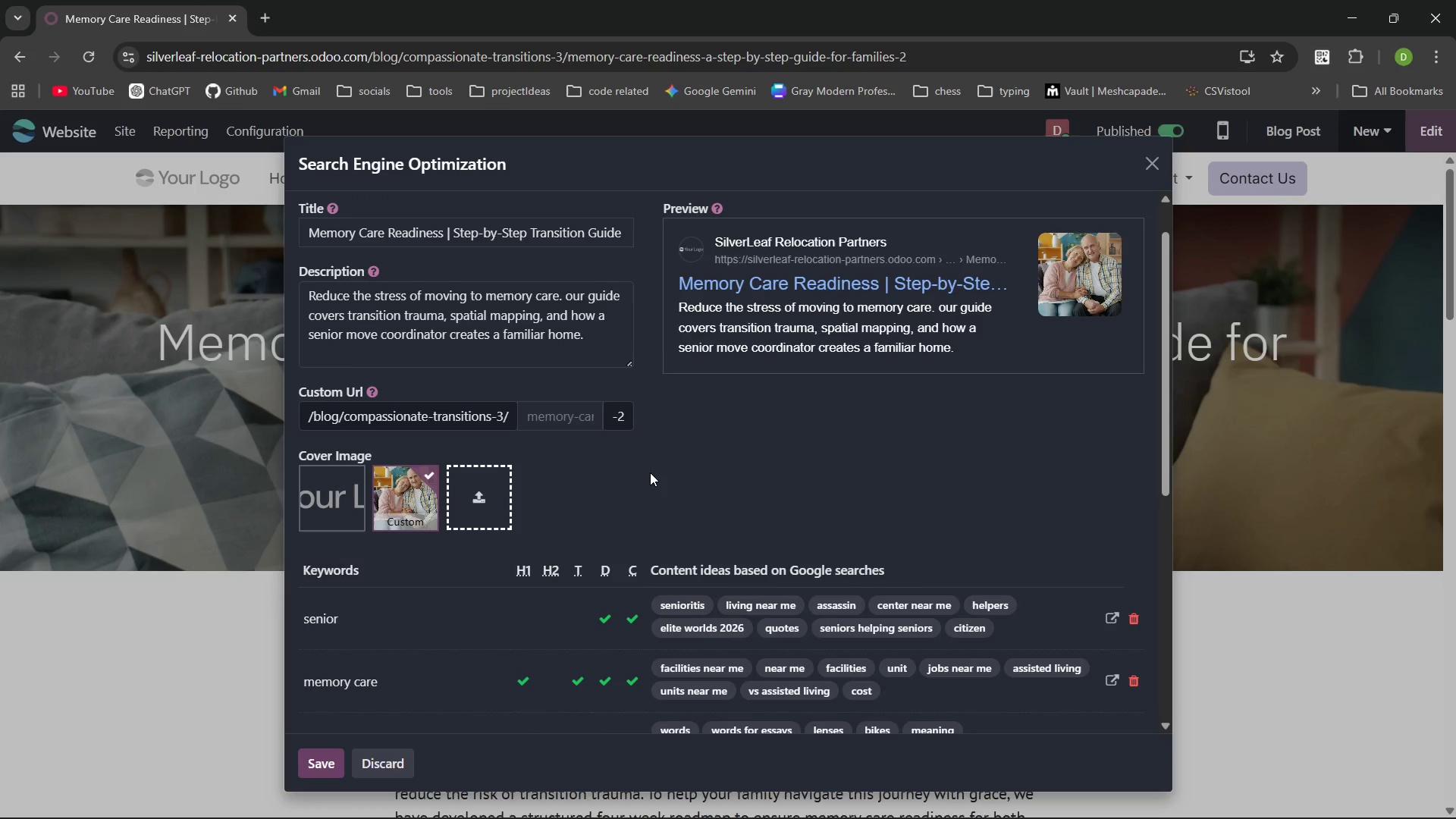 
wait(6.16)
 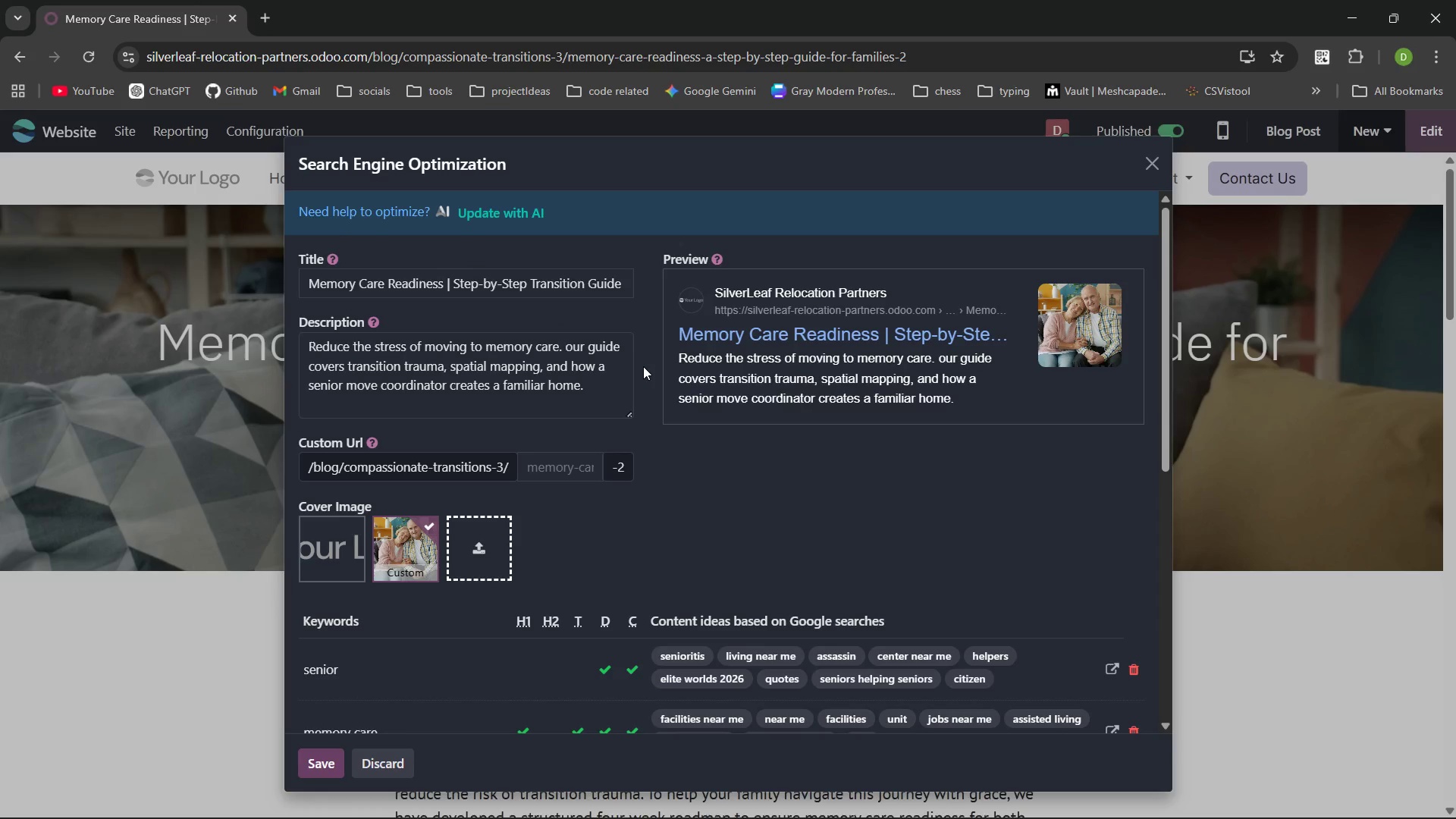 
key(PrintScreen)
 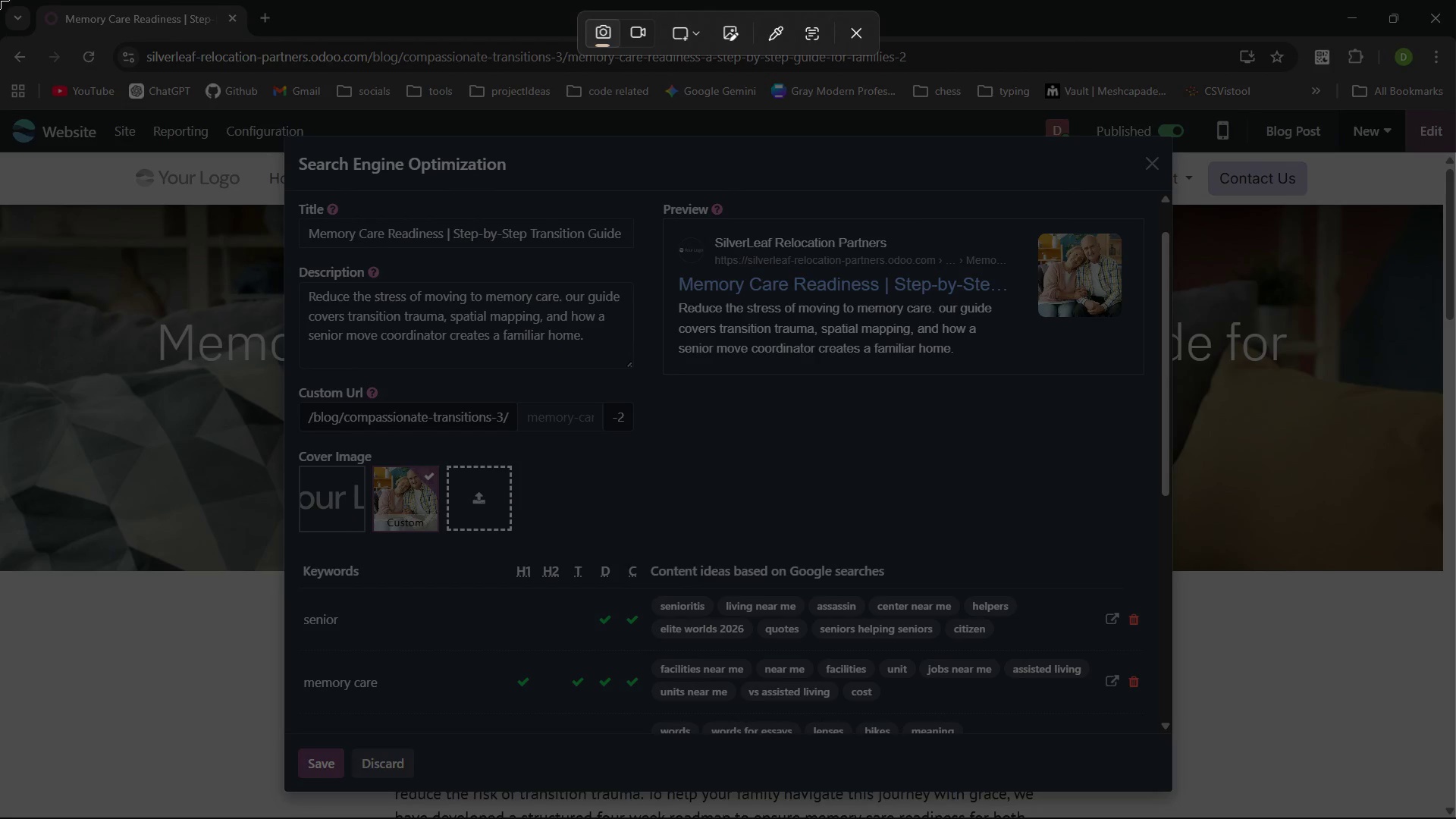 
left_click_drag(start_coordinate=[0, 0], to_coordinate=[1455, 818])
 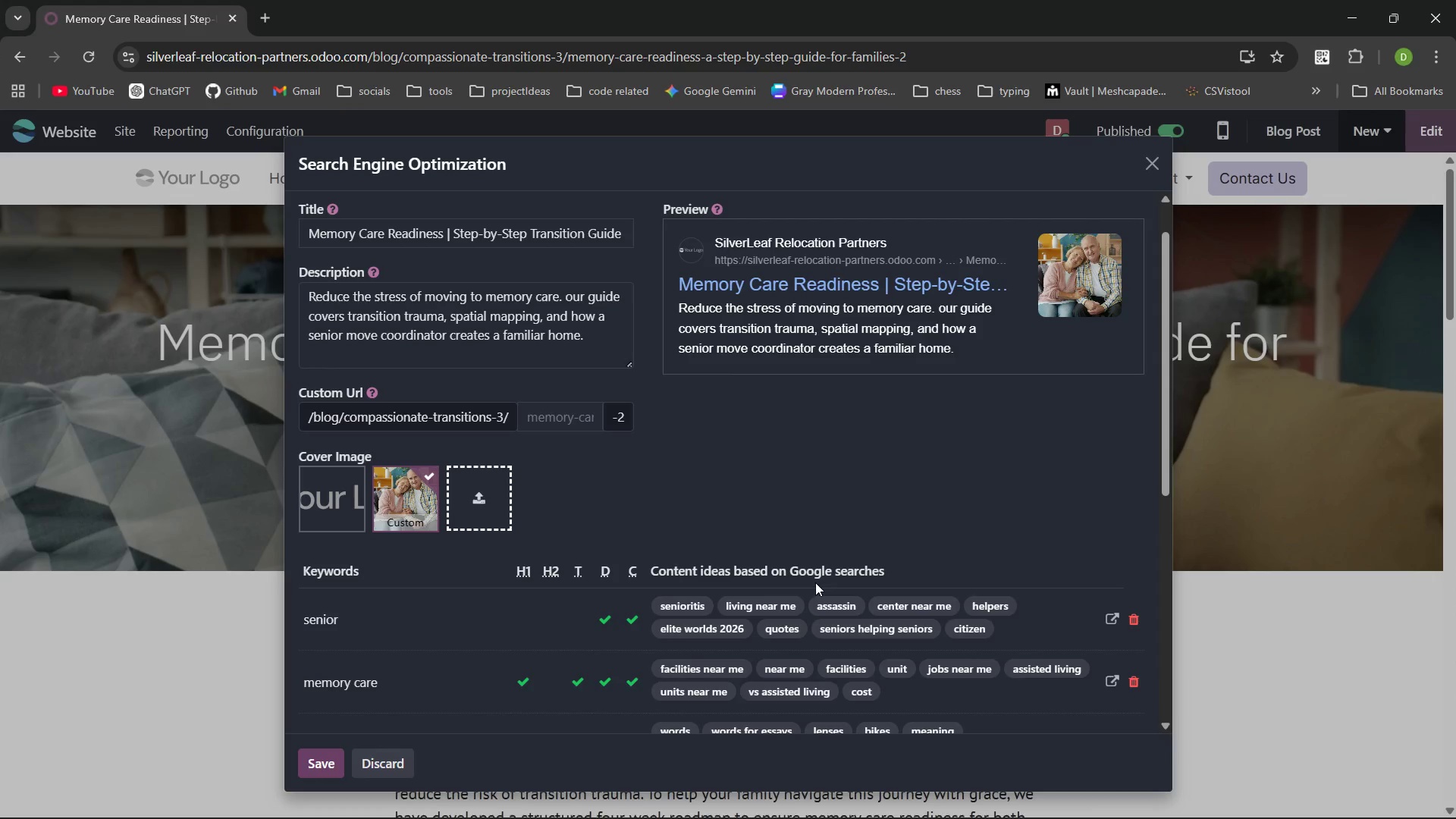 
mouse_move([752, 597])
 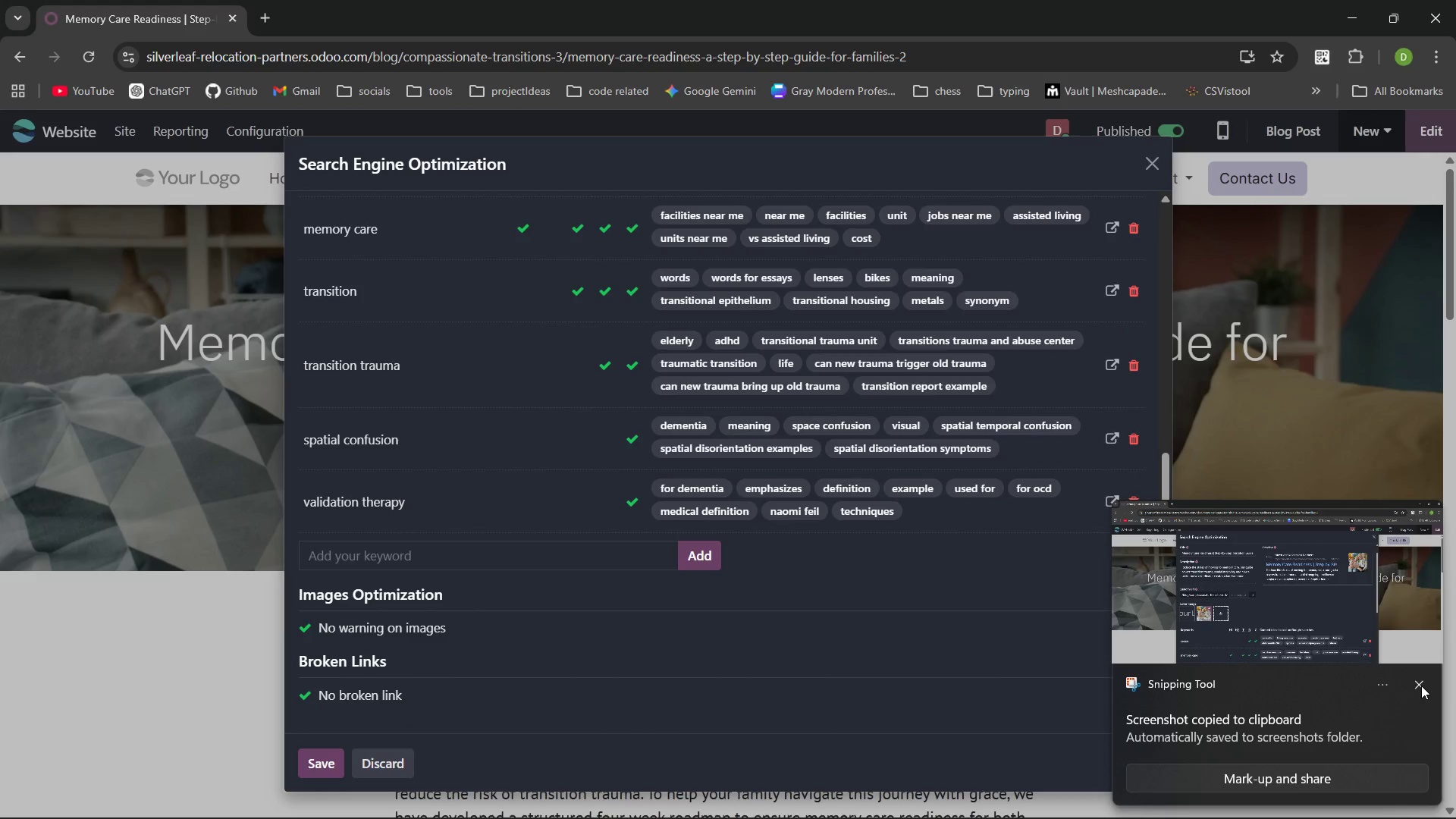 
left_click([1421, 686])
 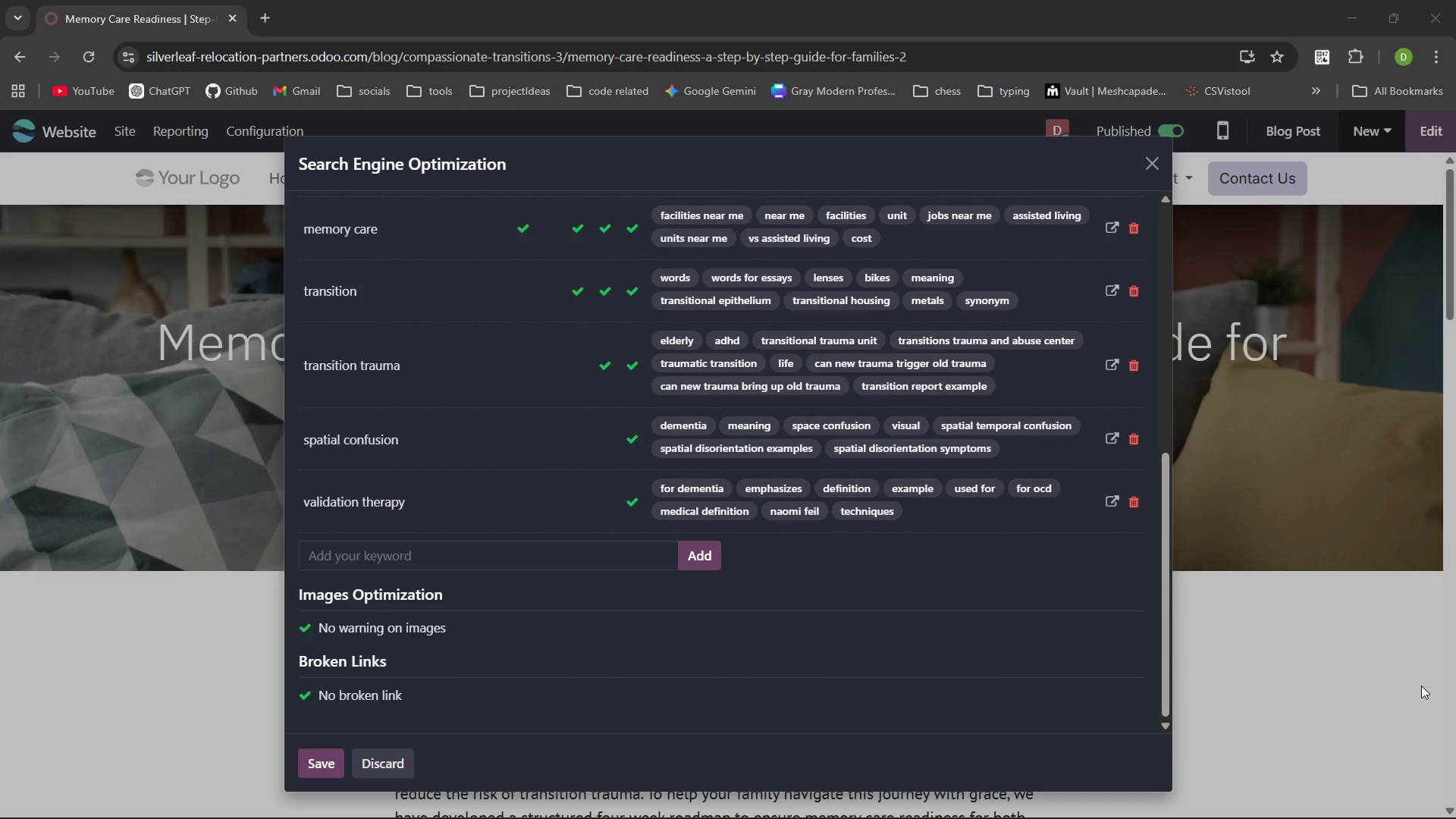 
key(PrintScreen)
 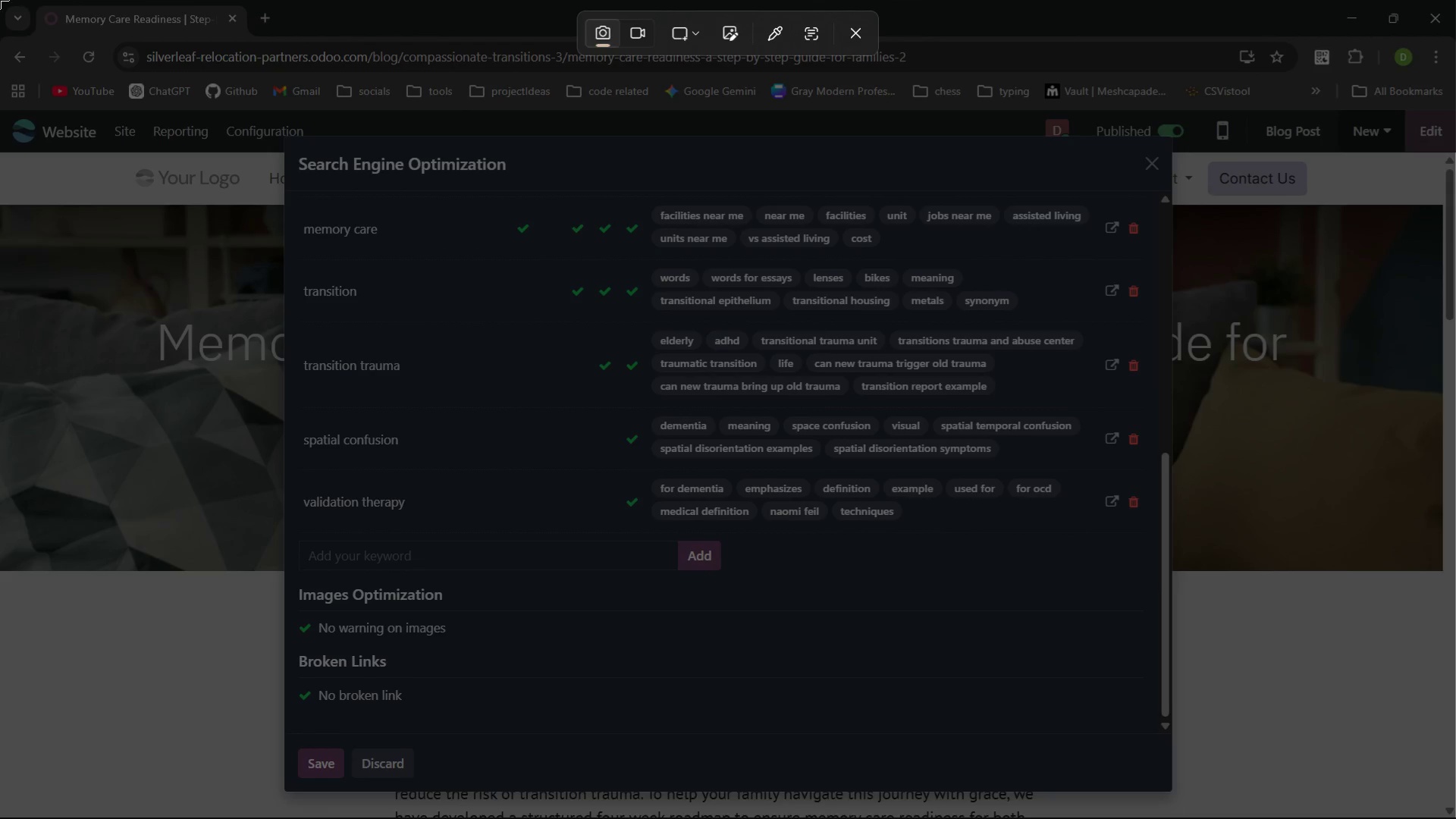 
left_click_drag(start_coordinate=[0, 0], to_coordinate=[1455, 818])
 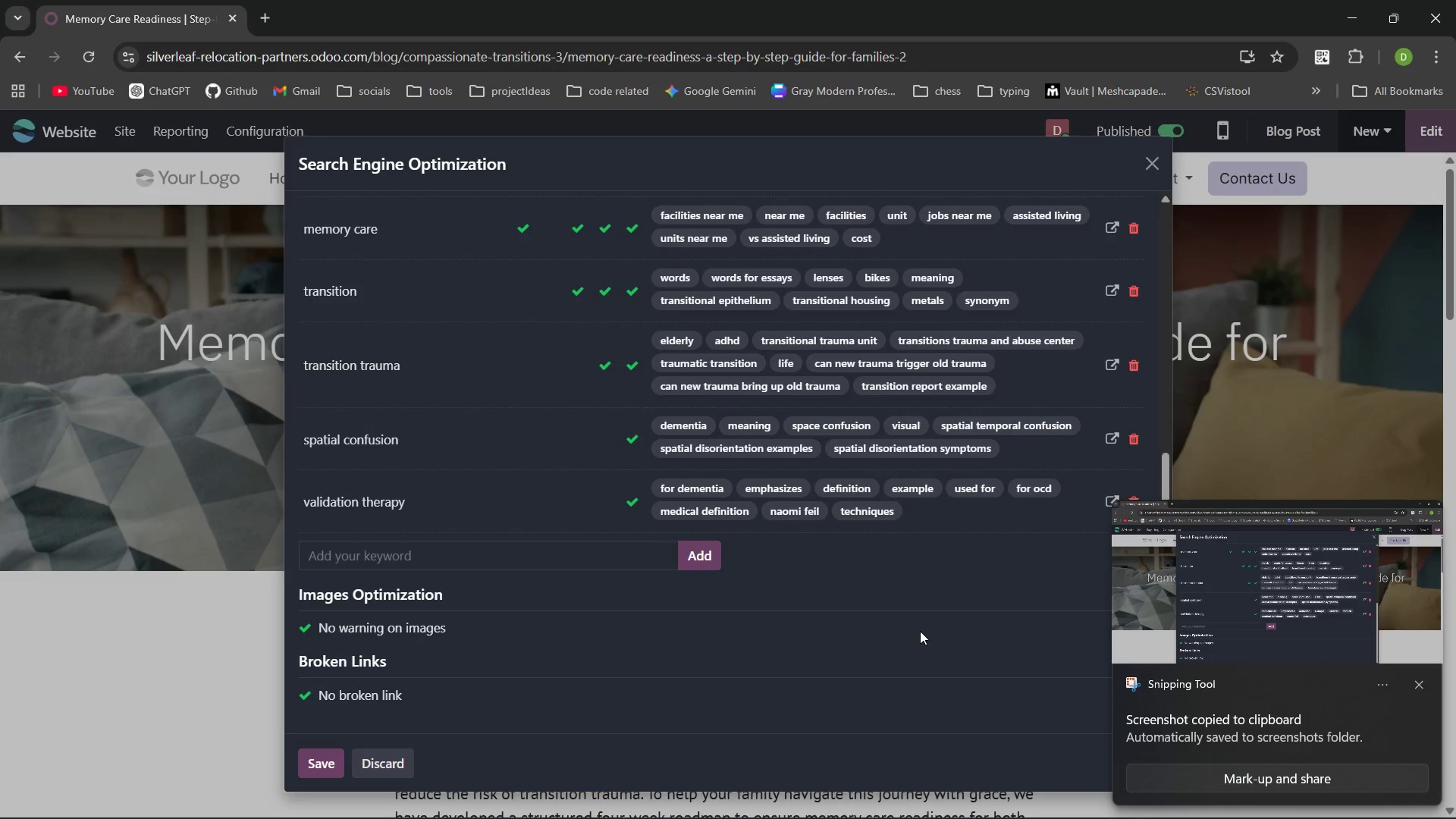 
left_click([927, 648])
 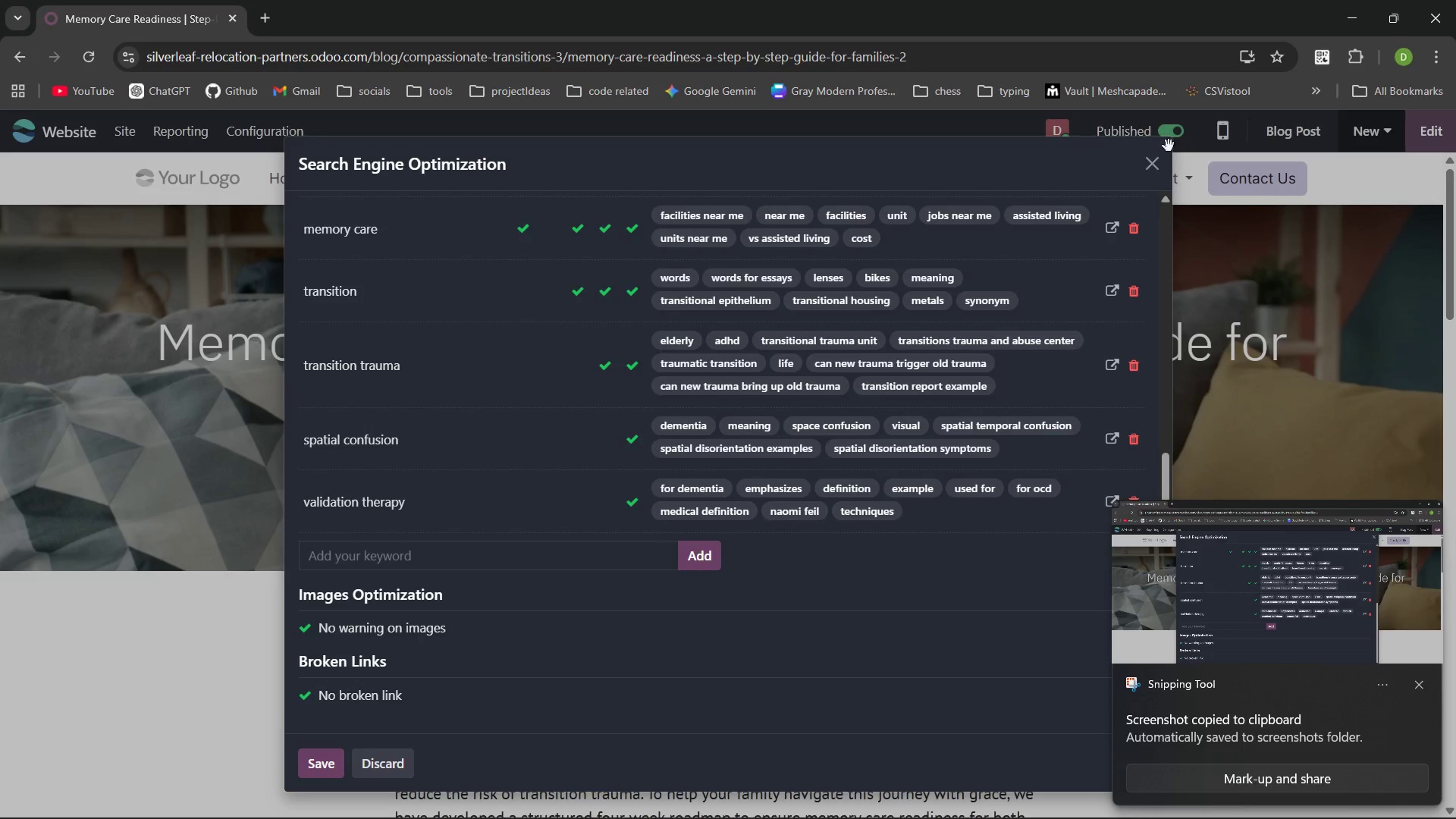 
left_click([1148, 171])
 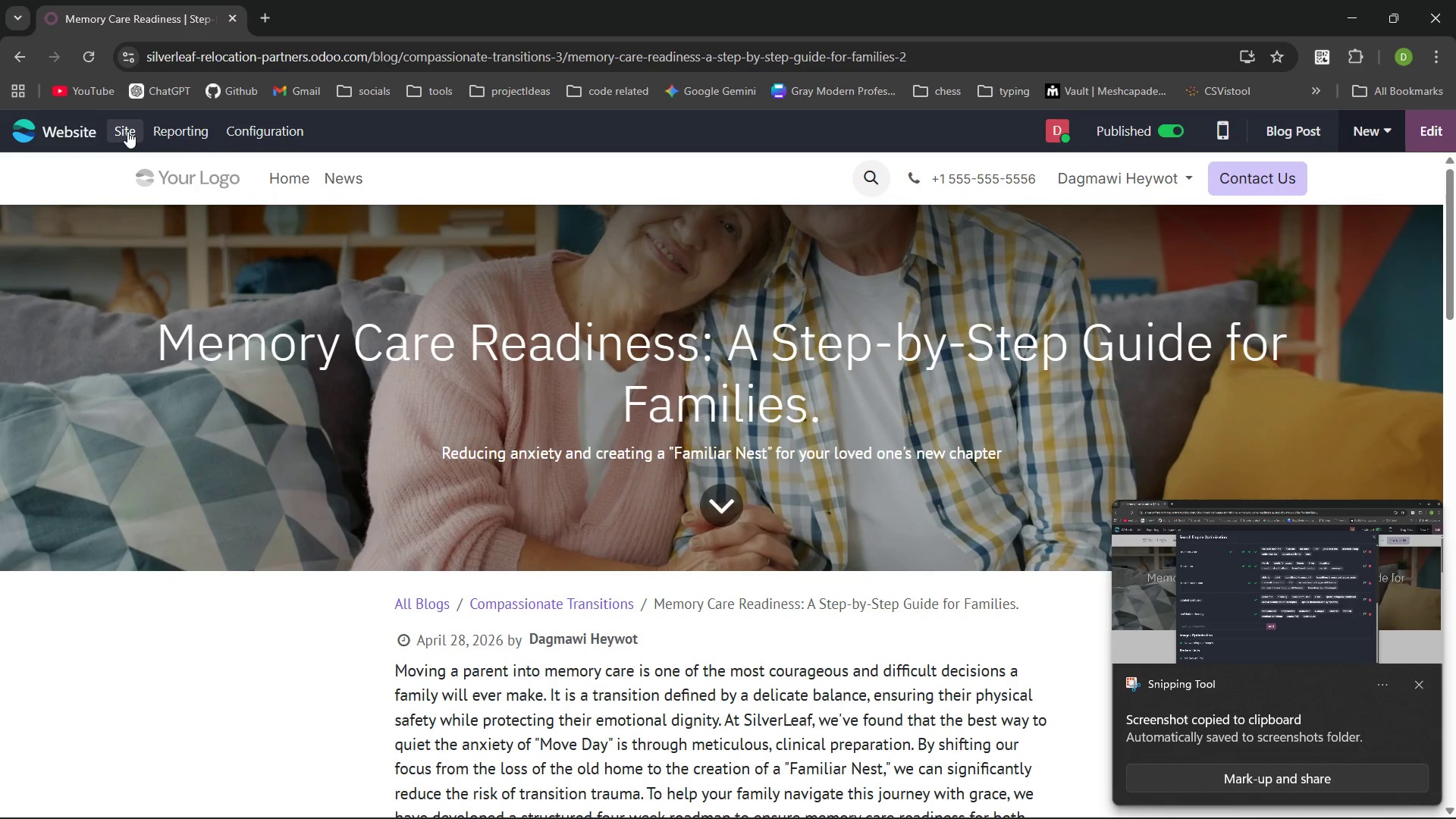 
left_click([127, 131])
 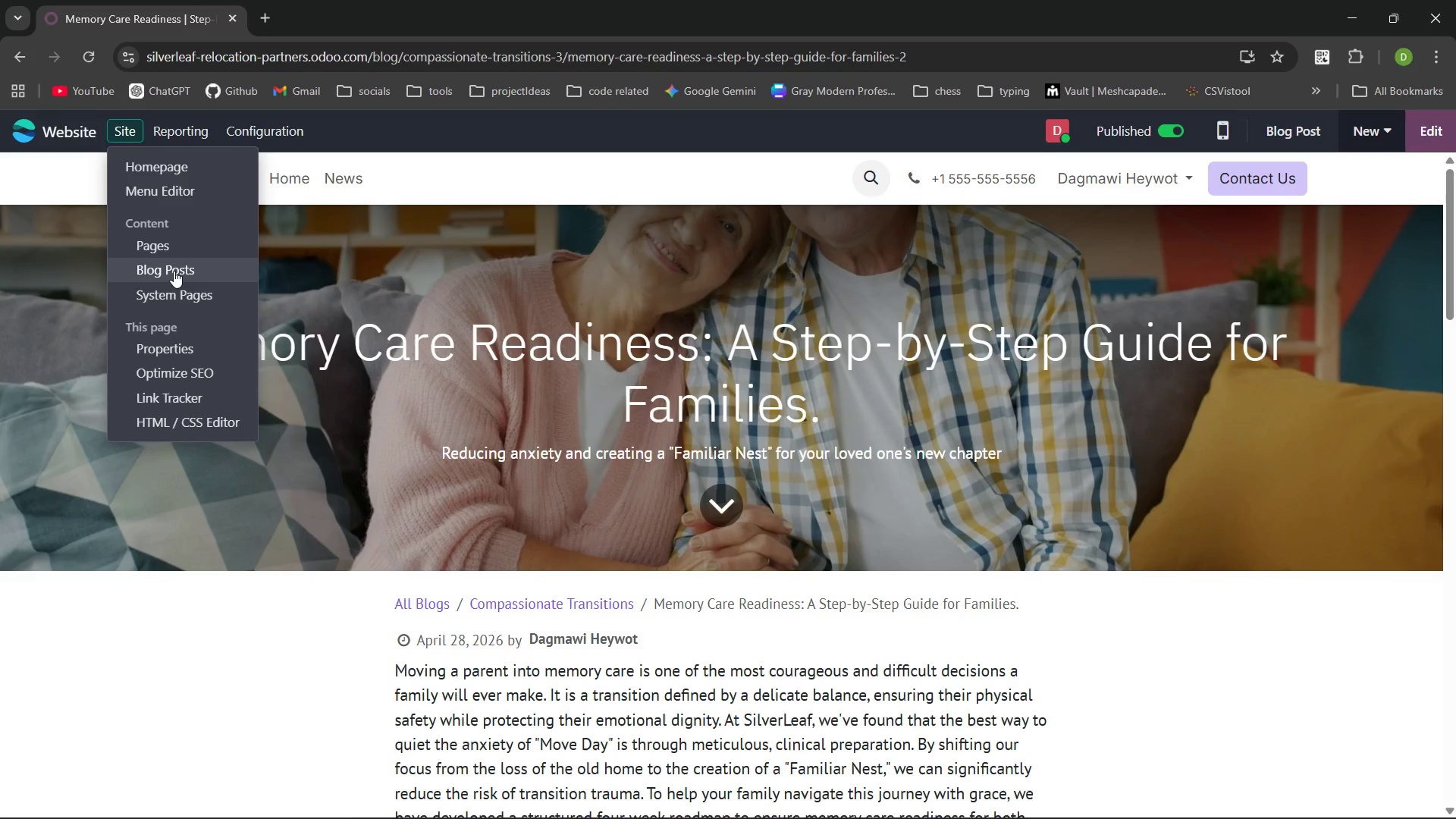 
left_click([174, 271])
 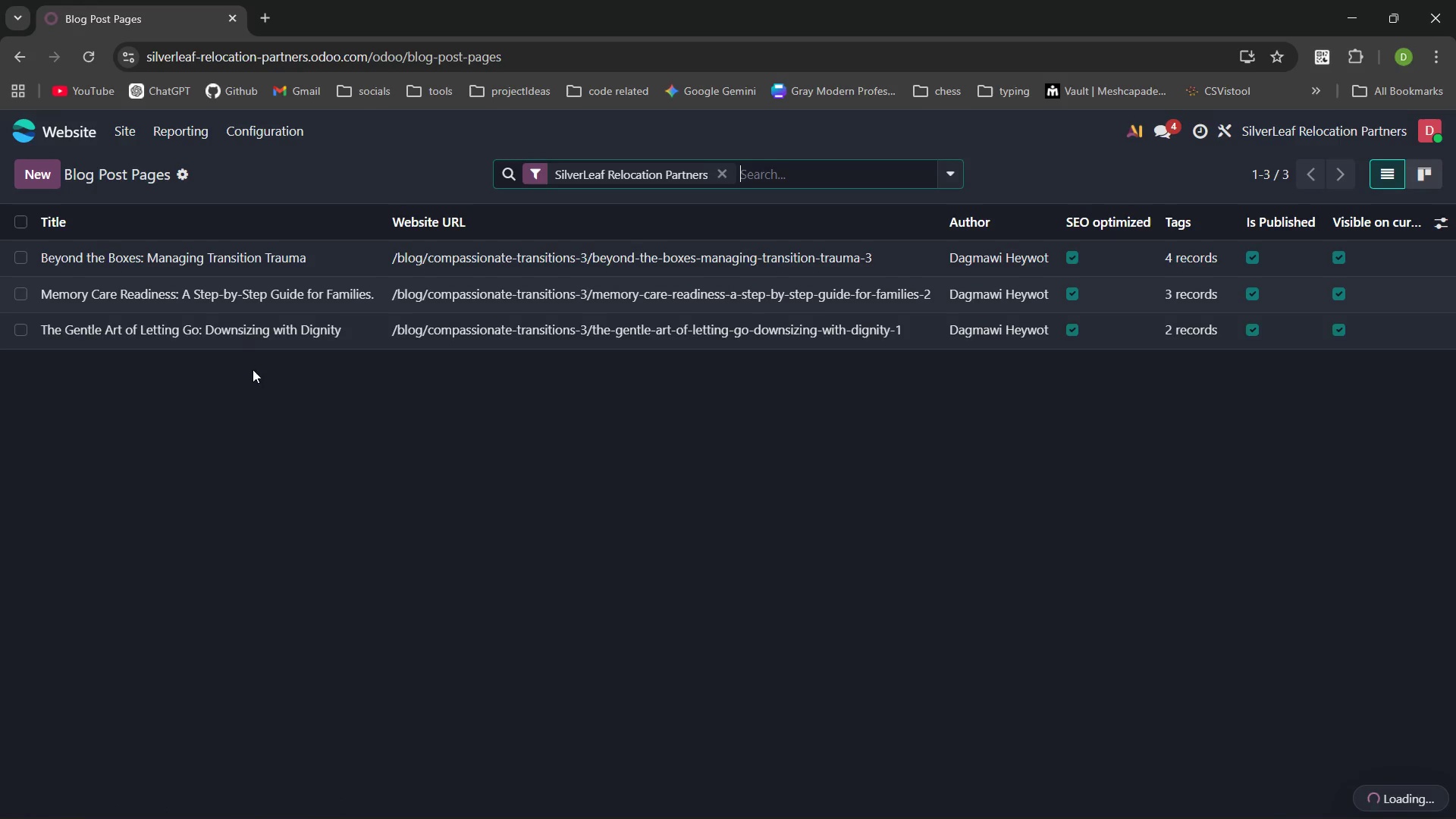 
left_click([190, 323])
 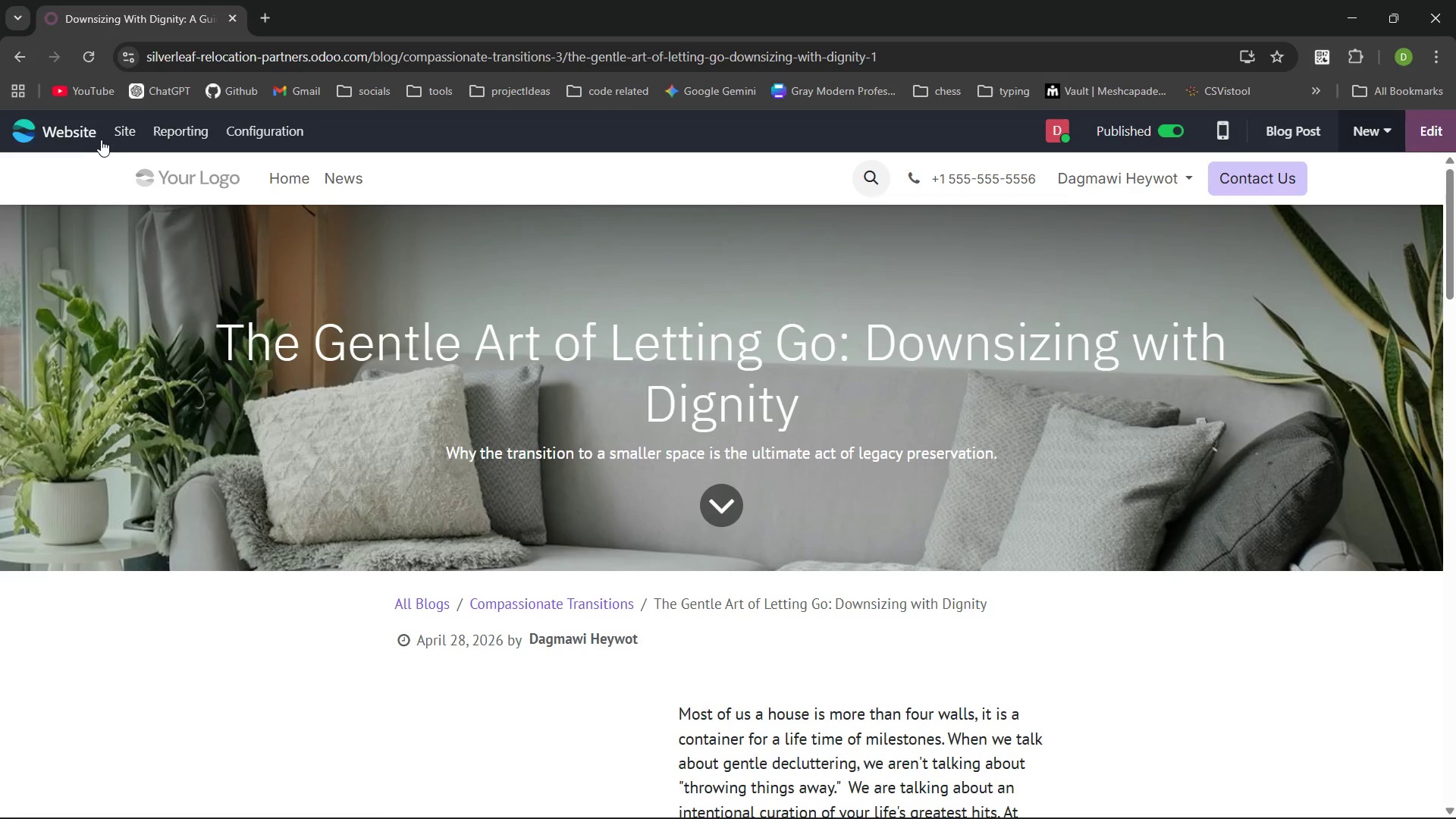 
left_click([120, 127])
 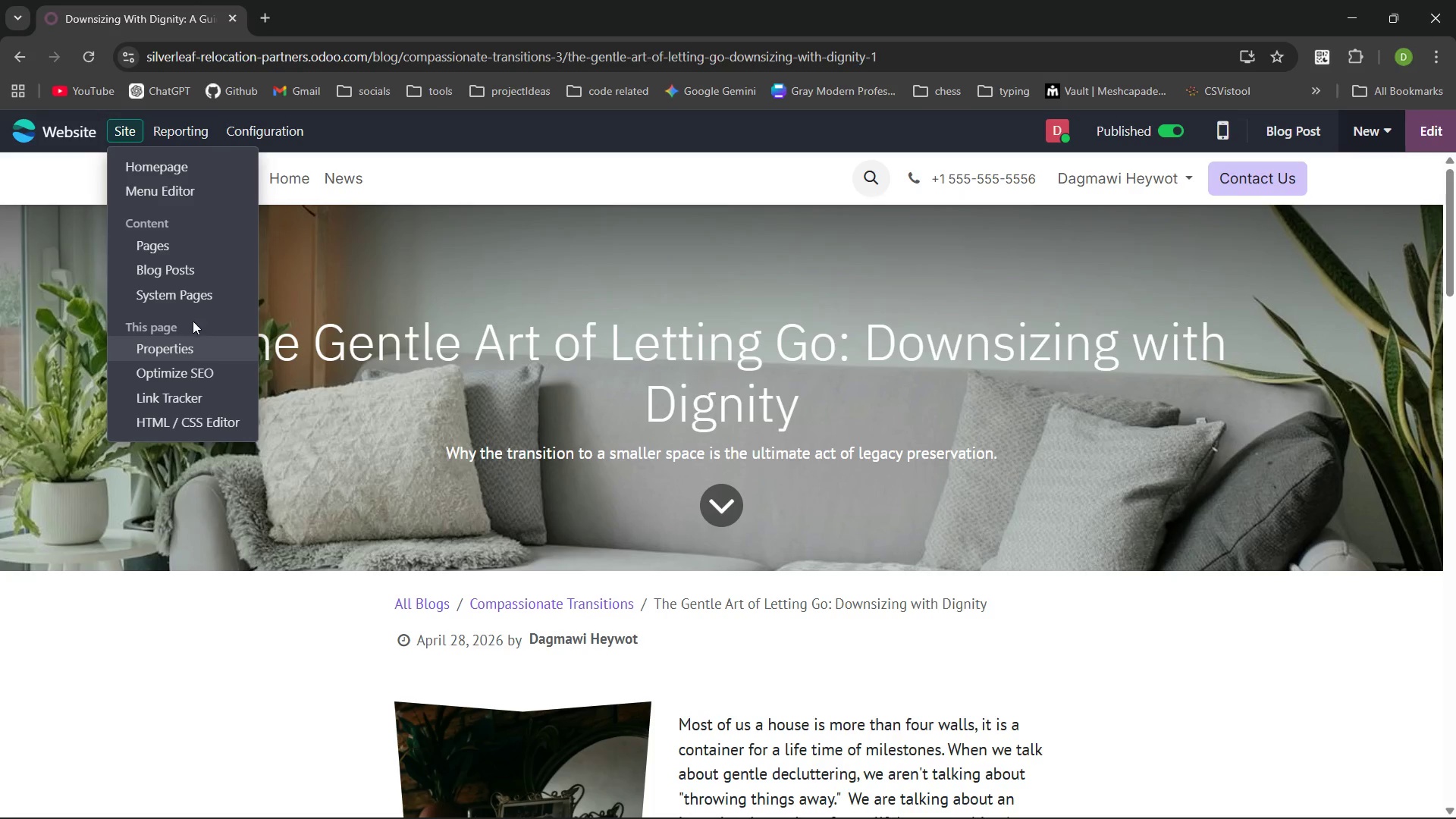 
left_click([201, 372])
 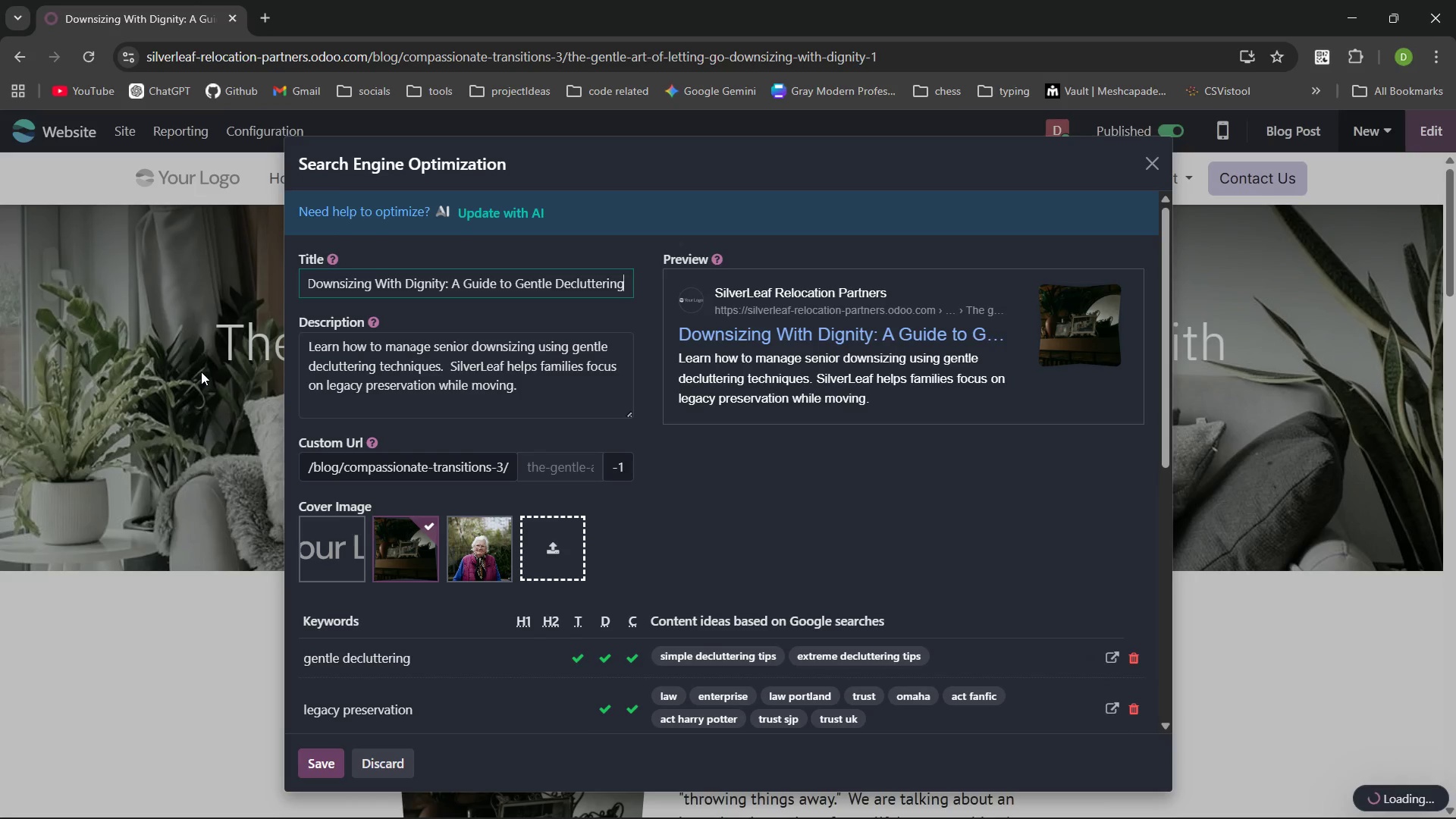 
left_click([485, 315])
 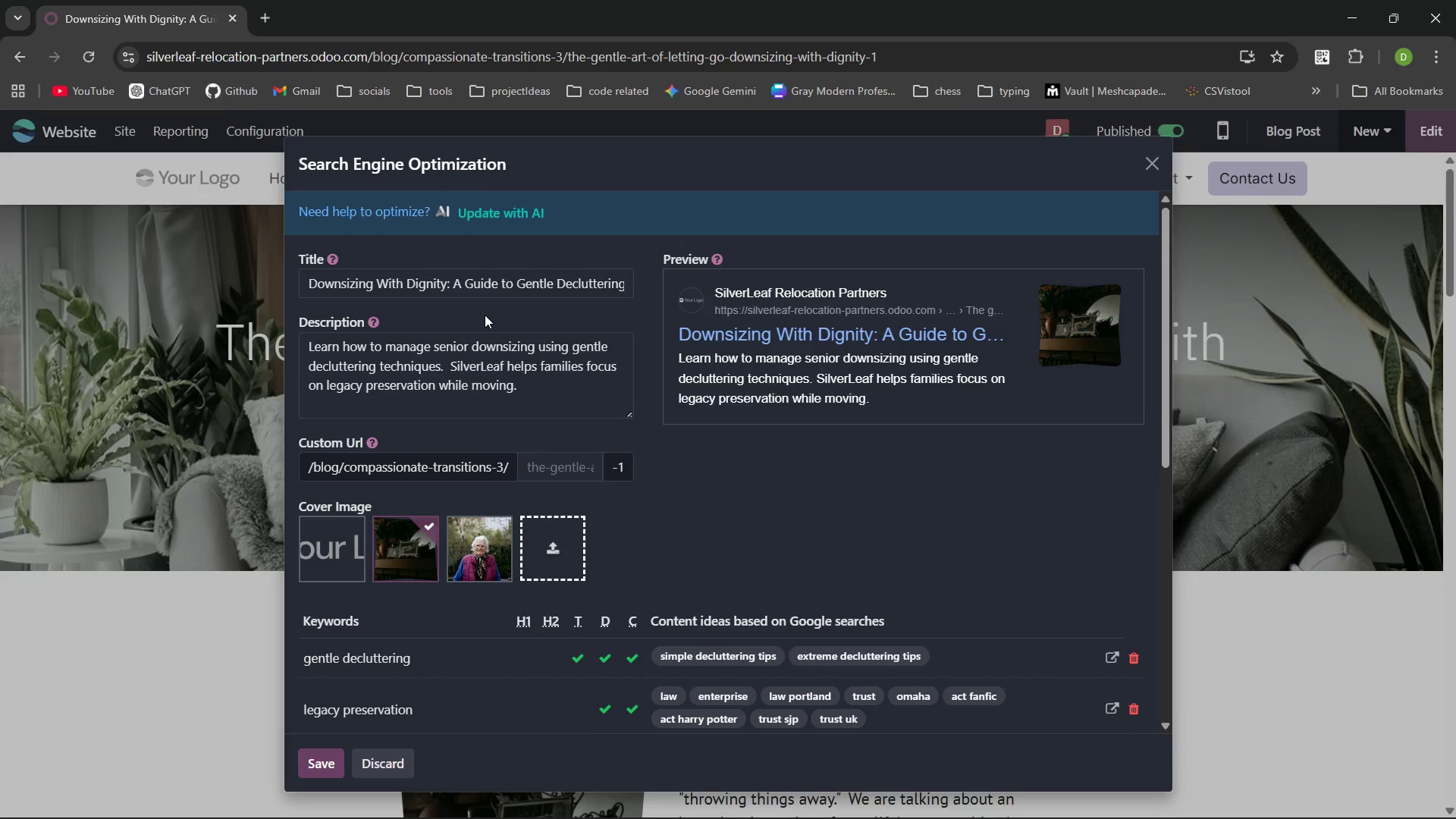 
key(PrintScreen)
 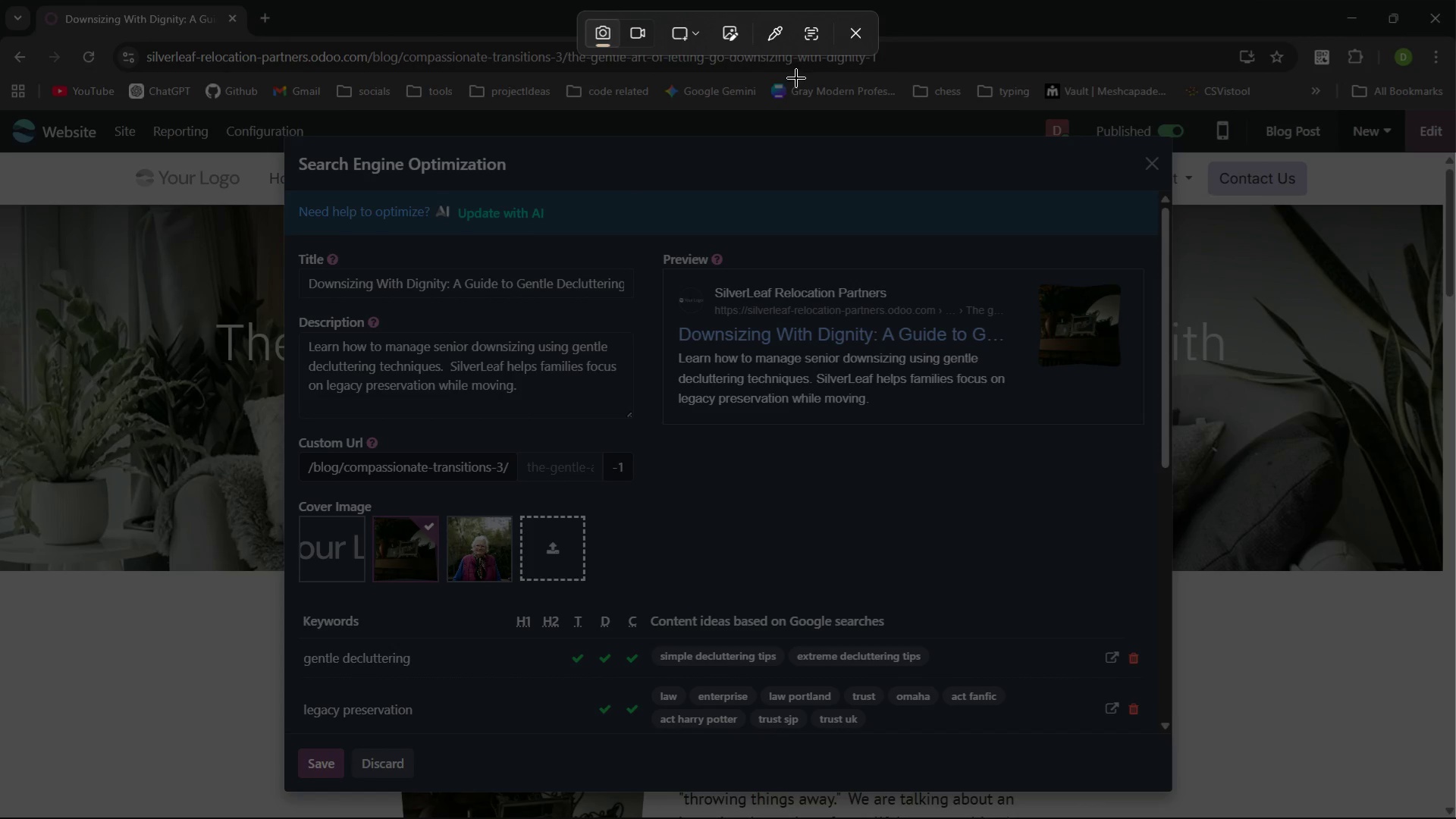 
left_click_drag(start_coordinate=[863, 33], to_coordinate=[636, 504])
 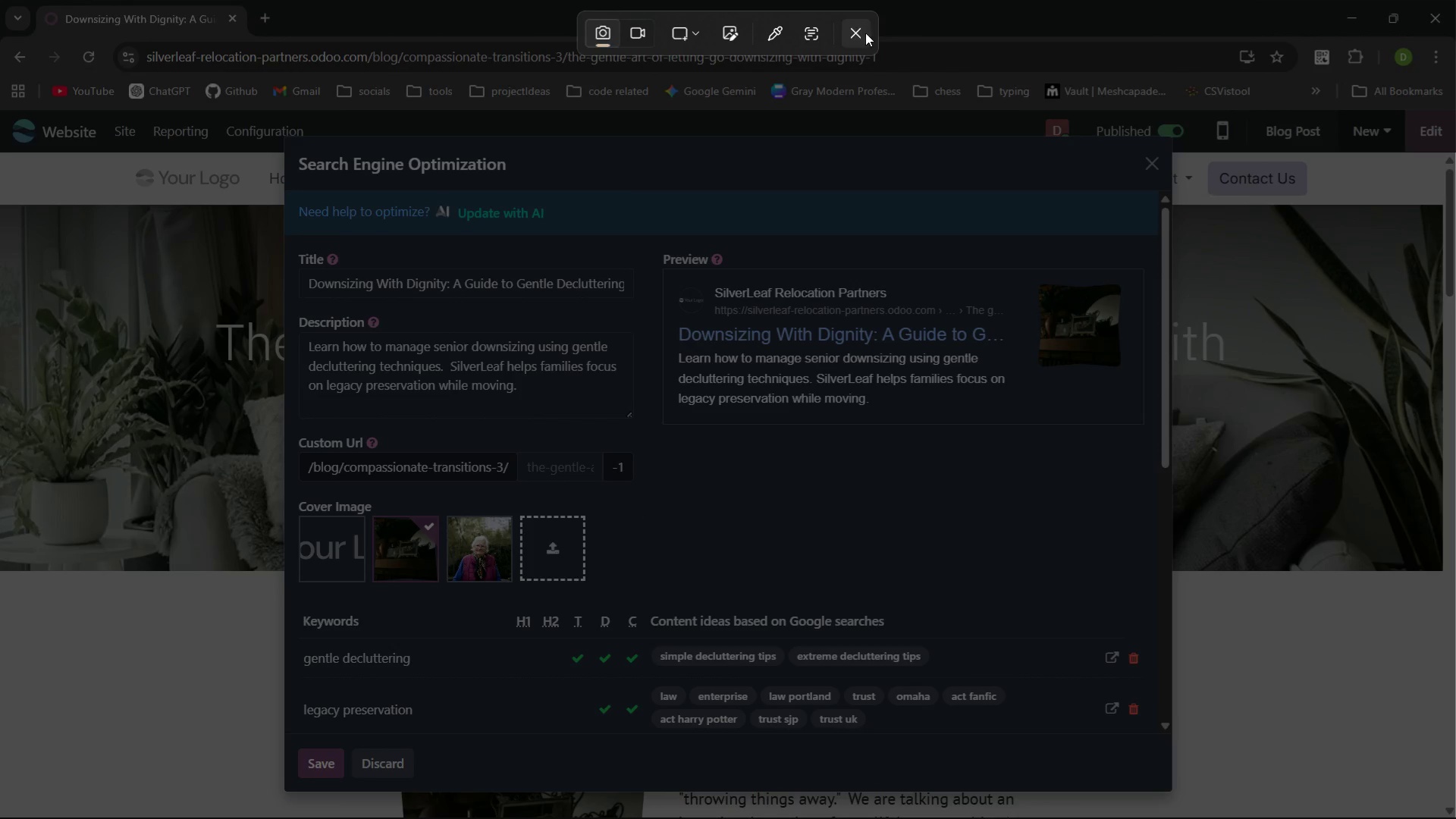 
left_click([865, 34])
 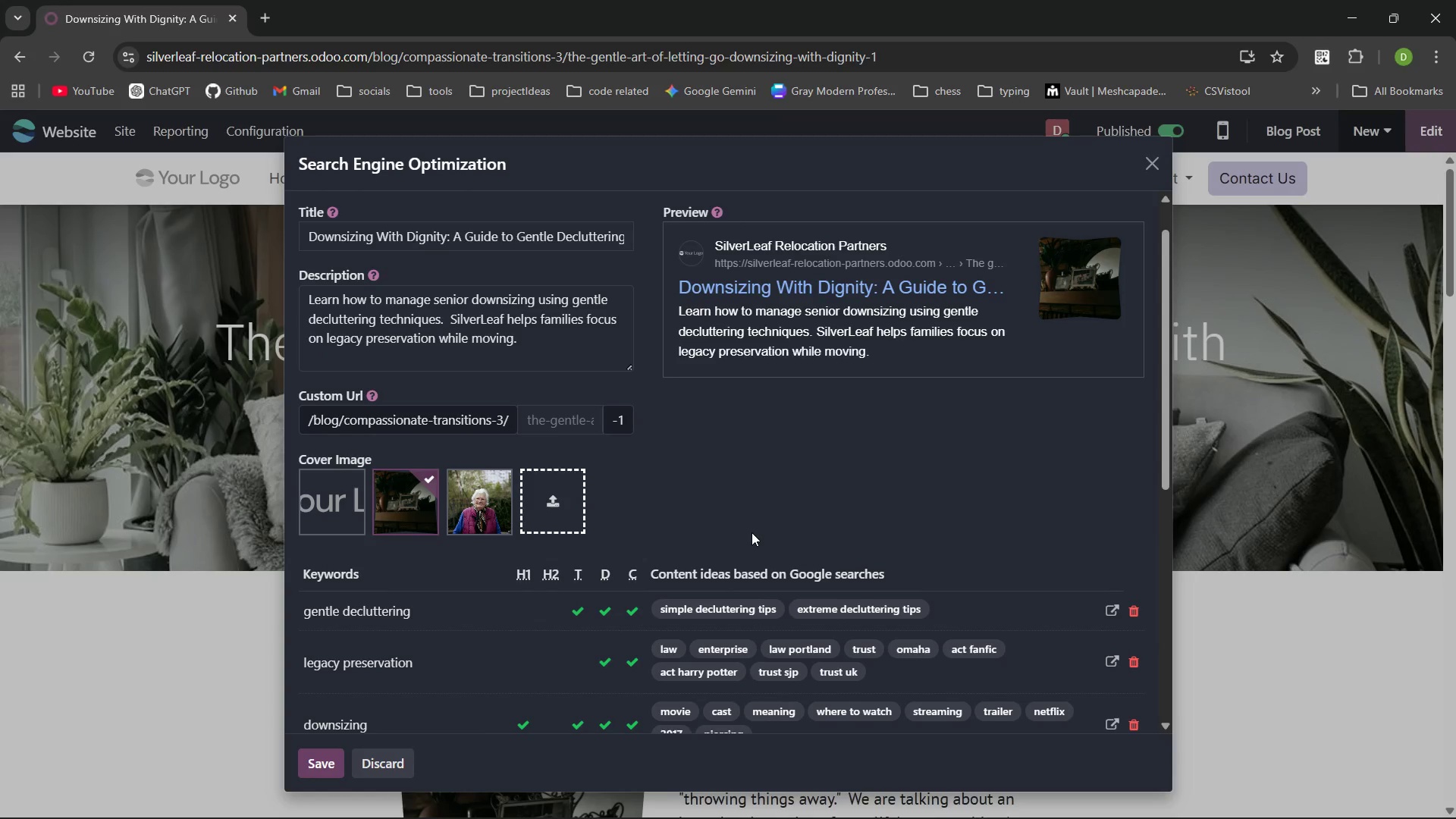 
key(PrintScreen)
 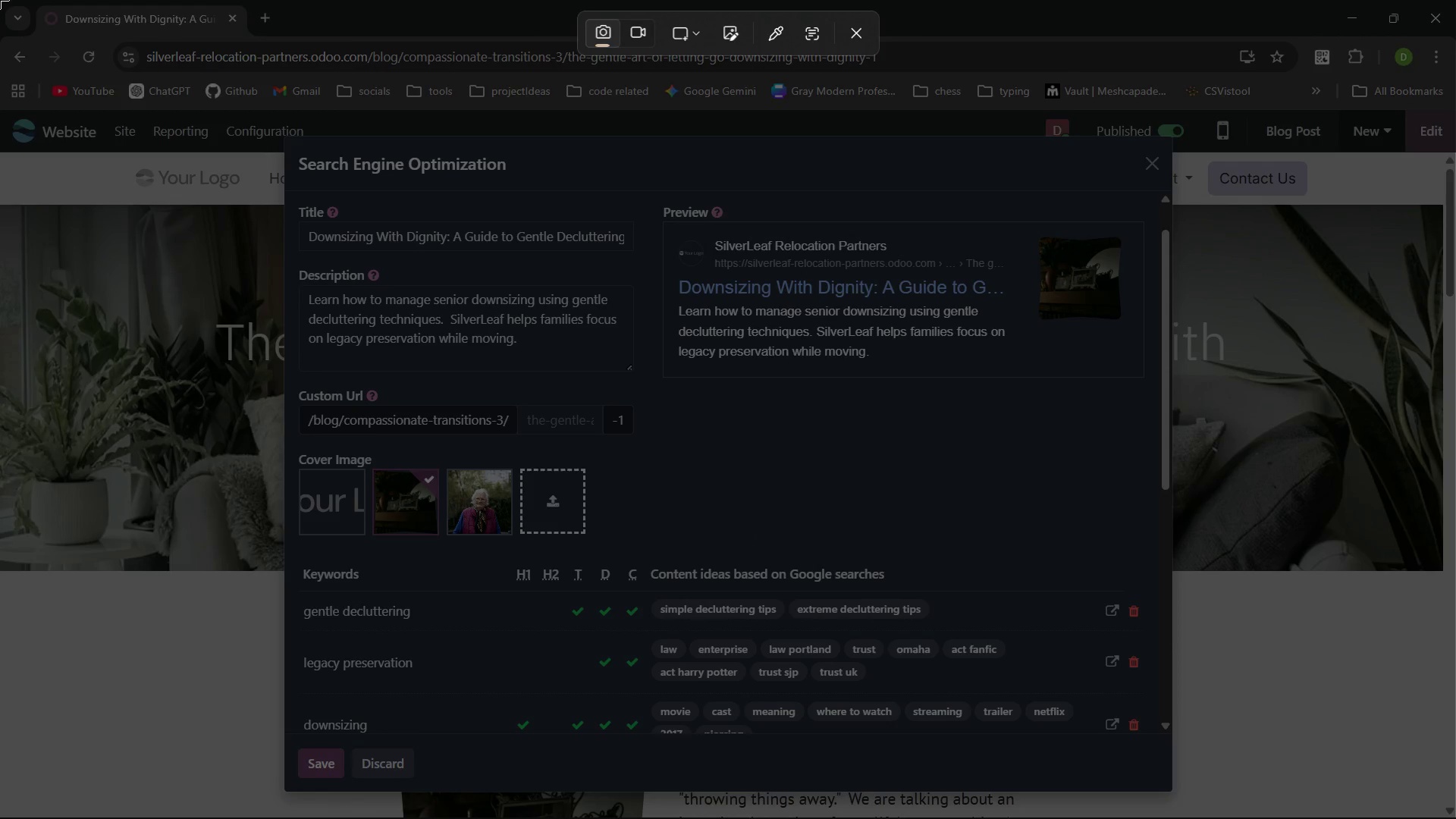 
left_click_drag(start_coordinate=[0, 0], to_coordinate=[1455, 818])
 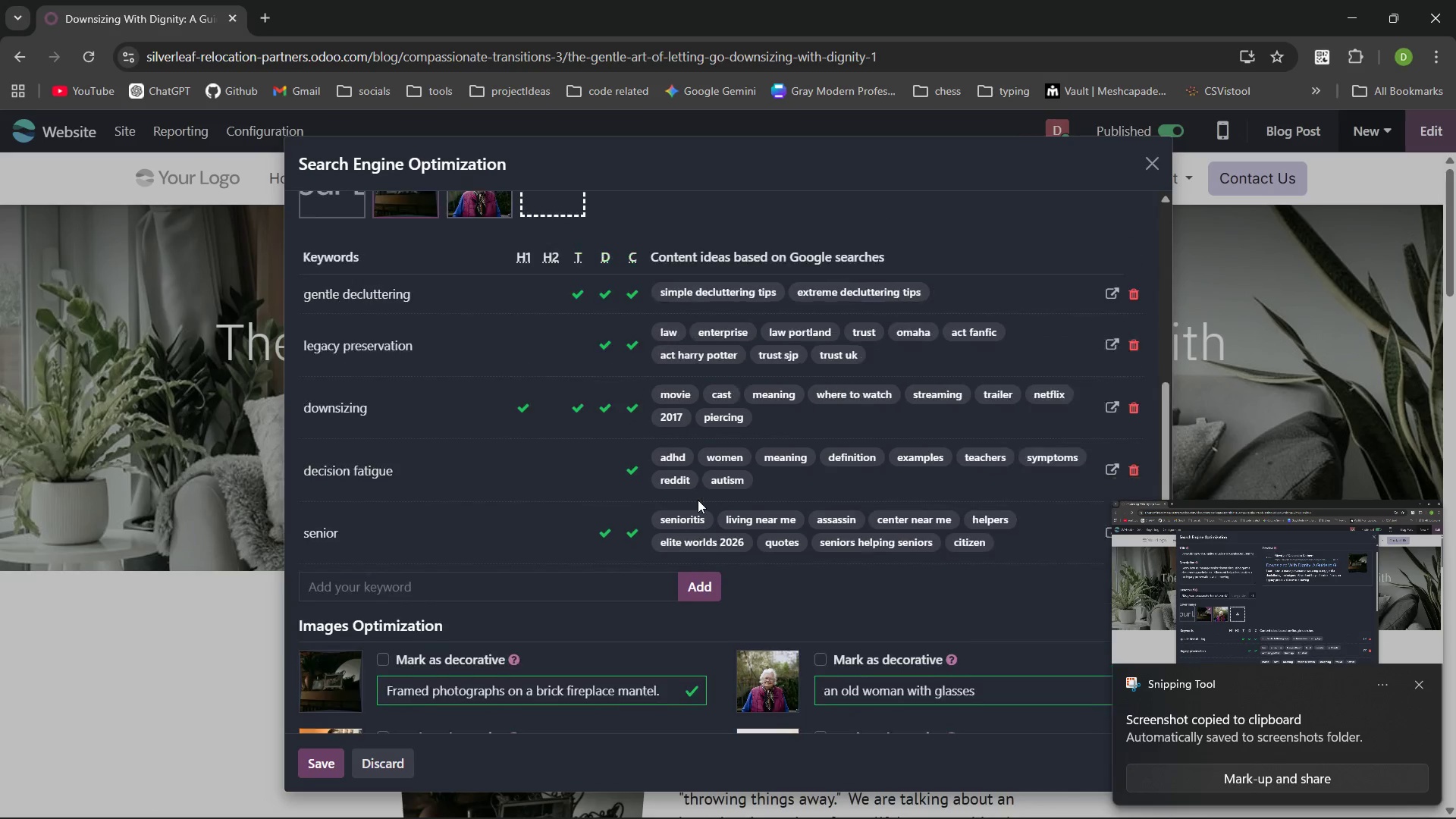 
wait(10.31)
 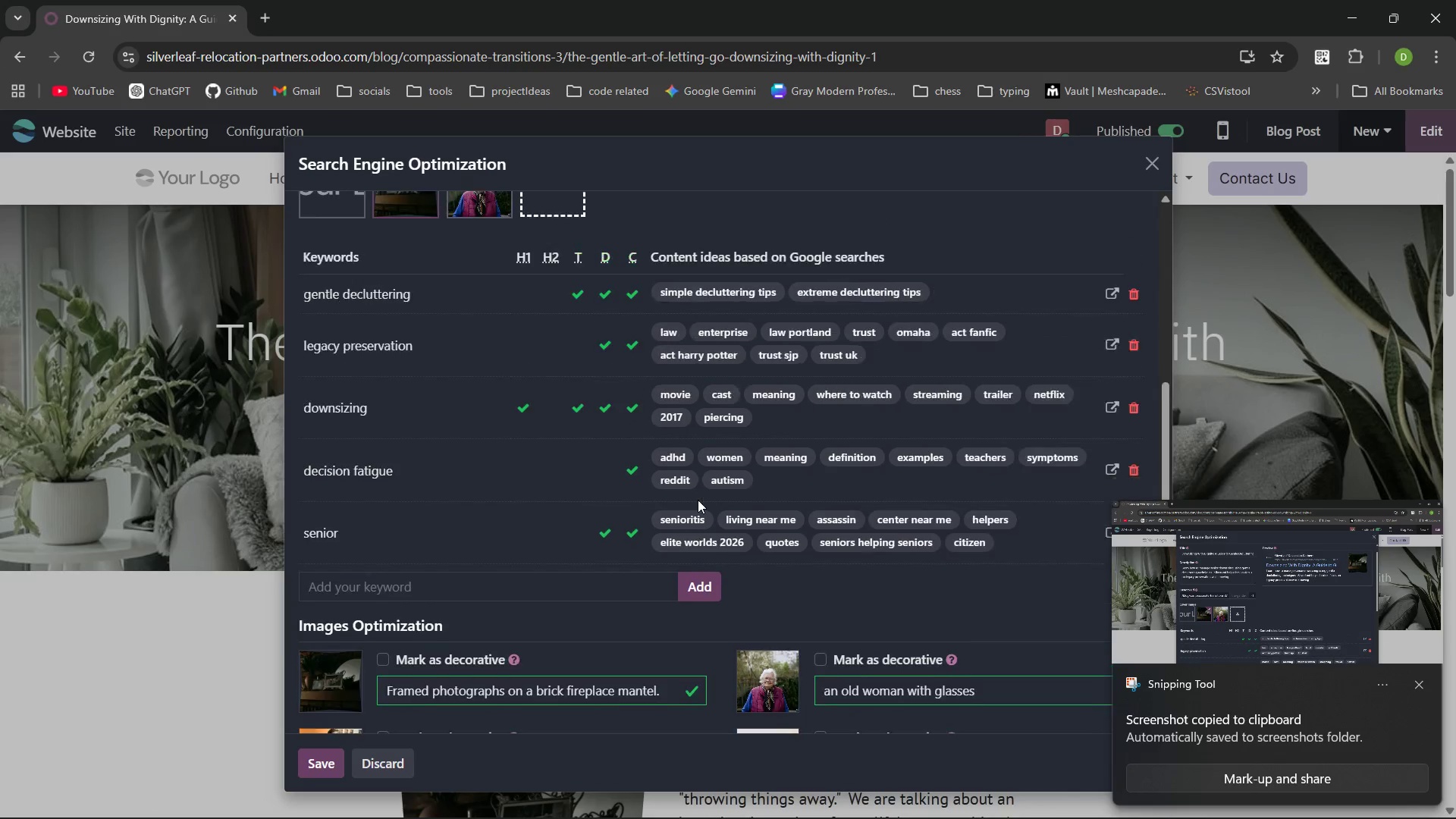 
key(PrintScreen)
 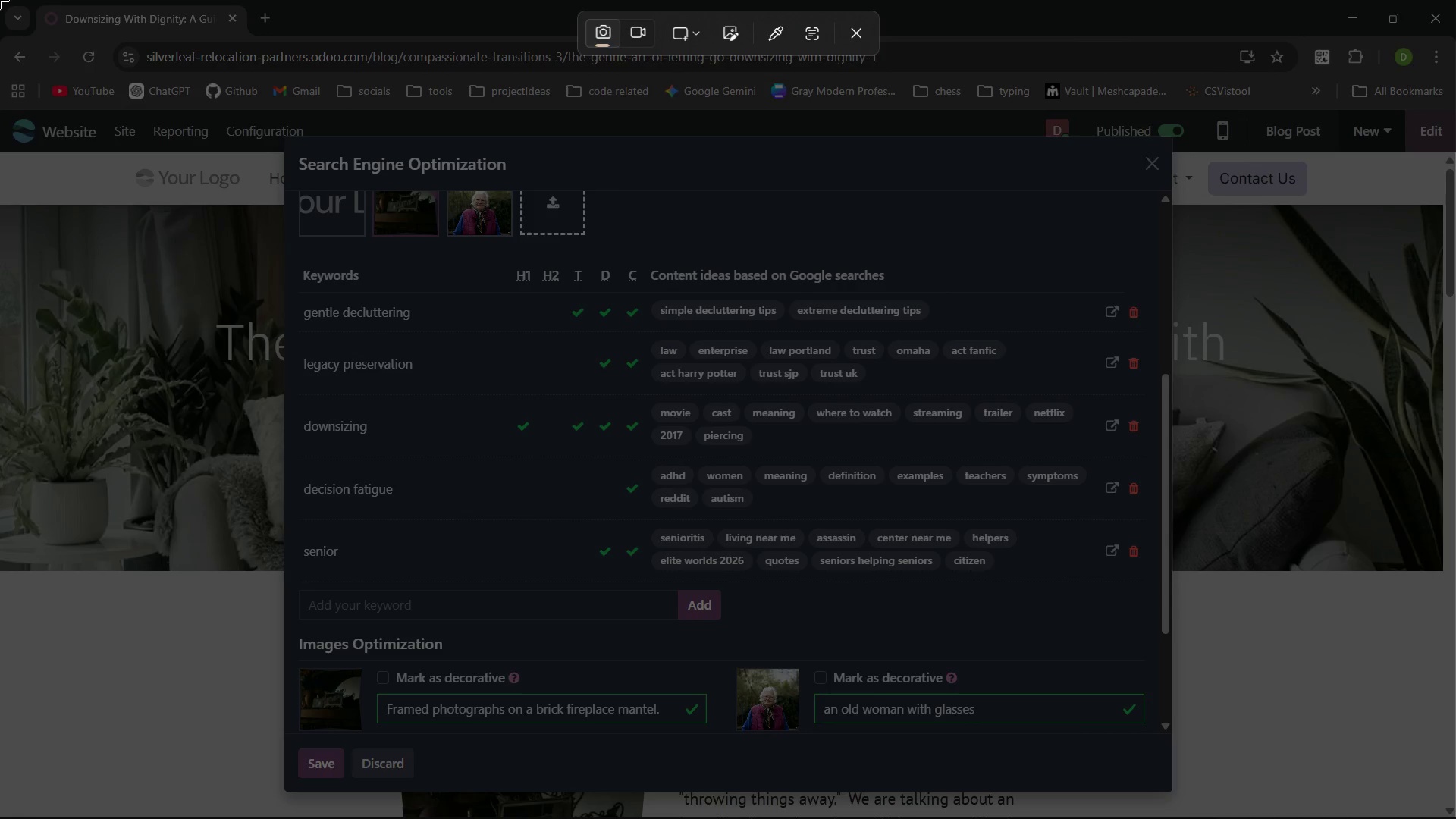 
left_click_drag(start_coordinate=[0, 0], to_coordinate=[1455, 818])
 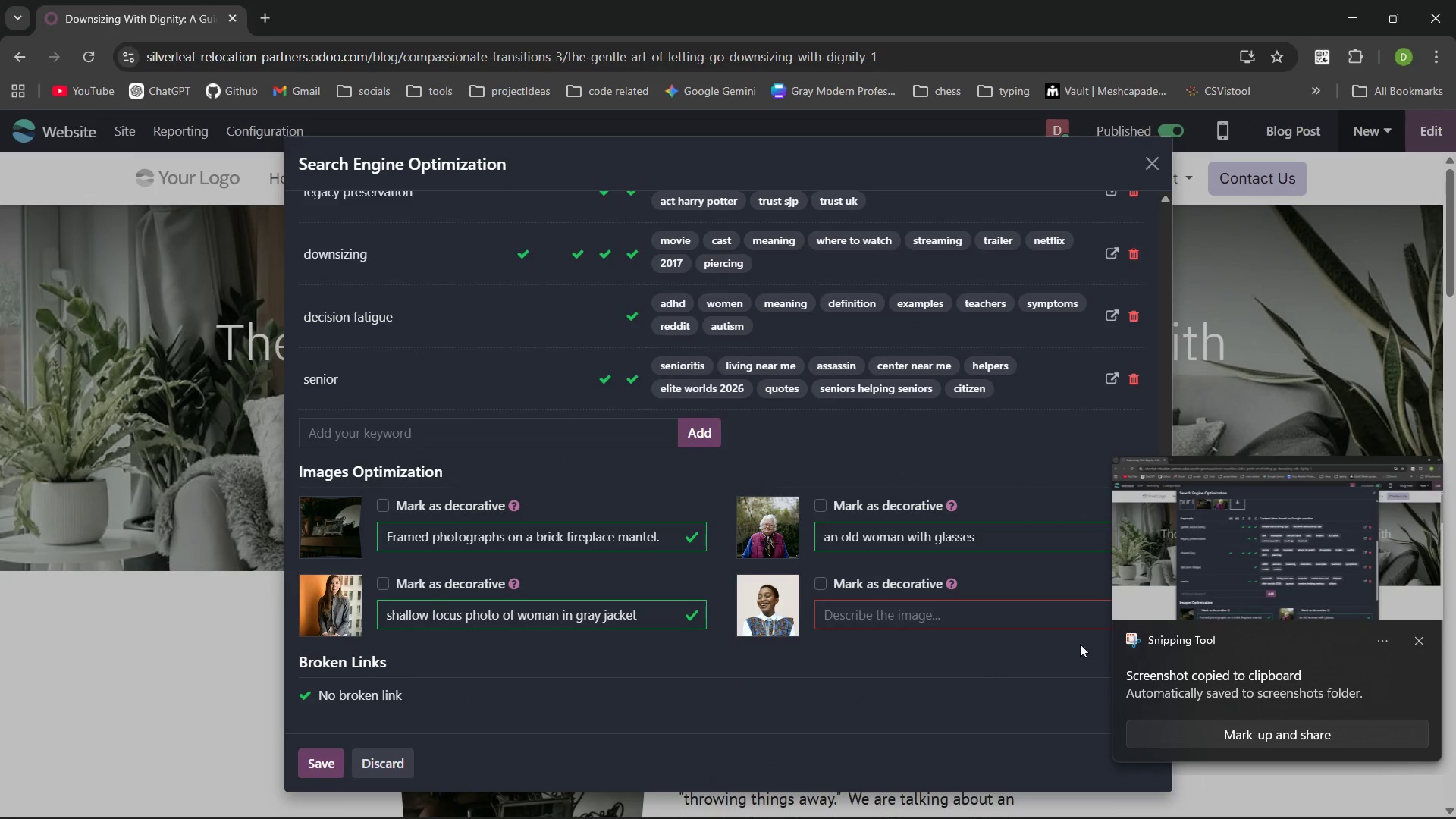 
left_click([1417, 642])
 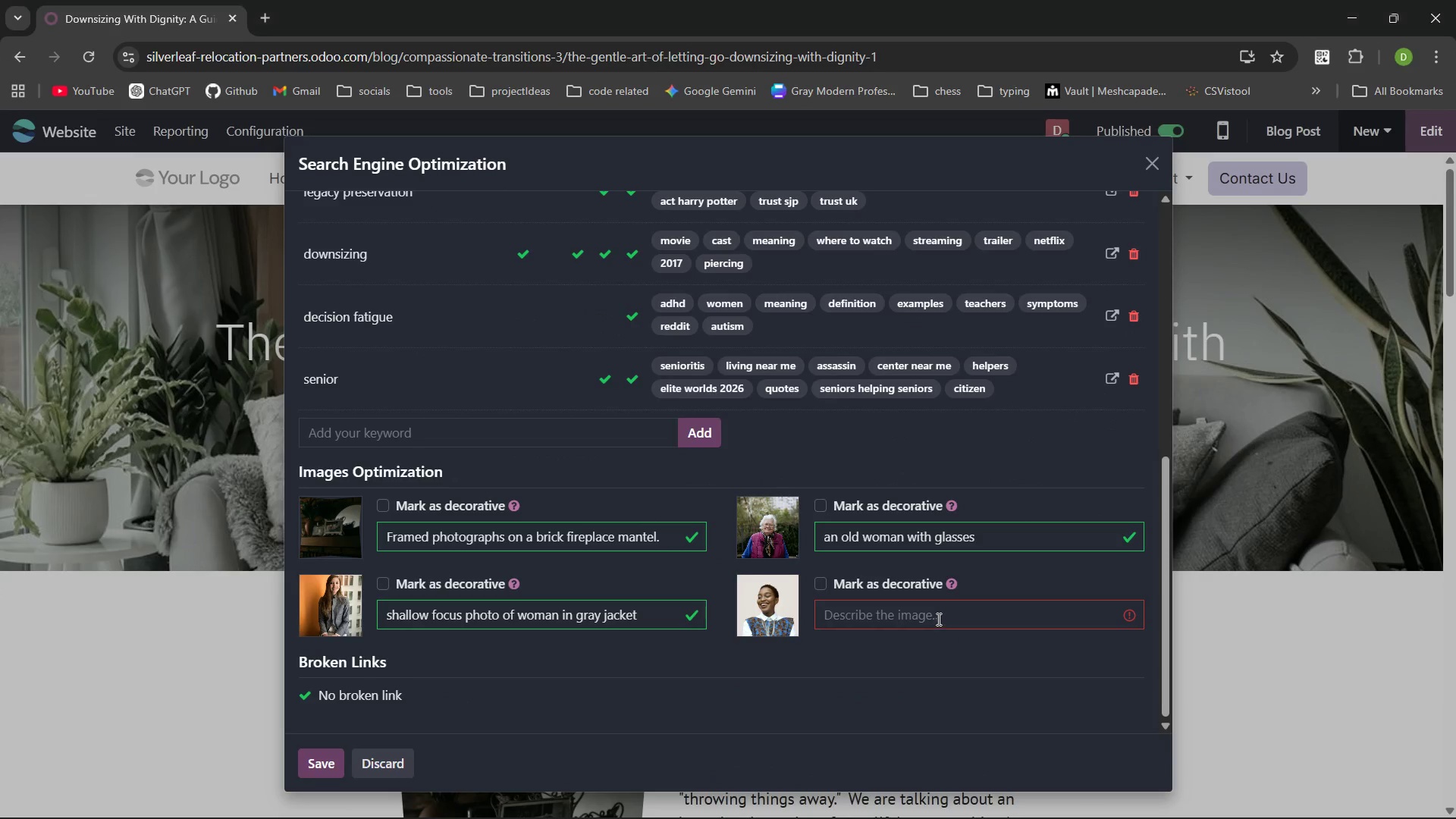 
left_click([937, 605])
 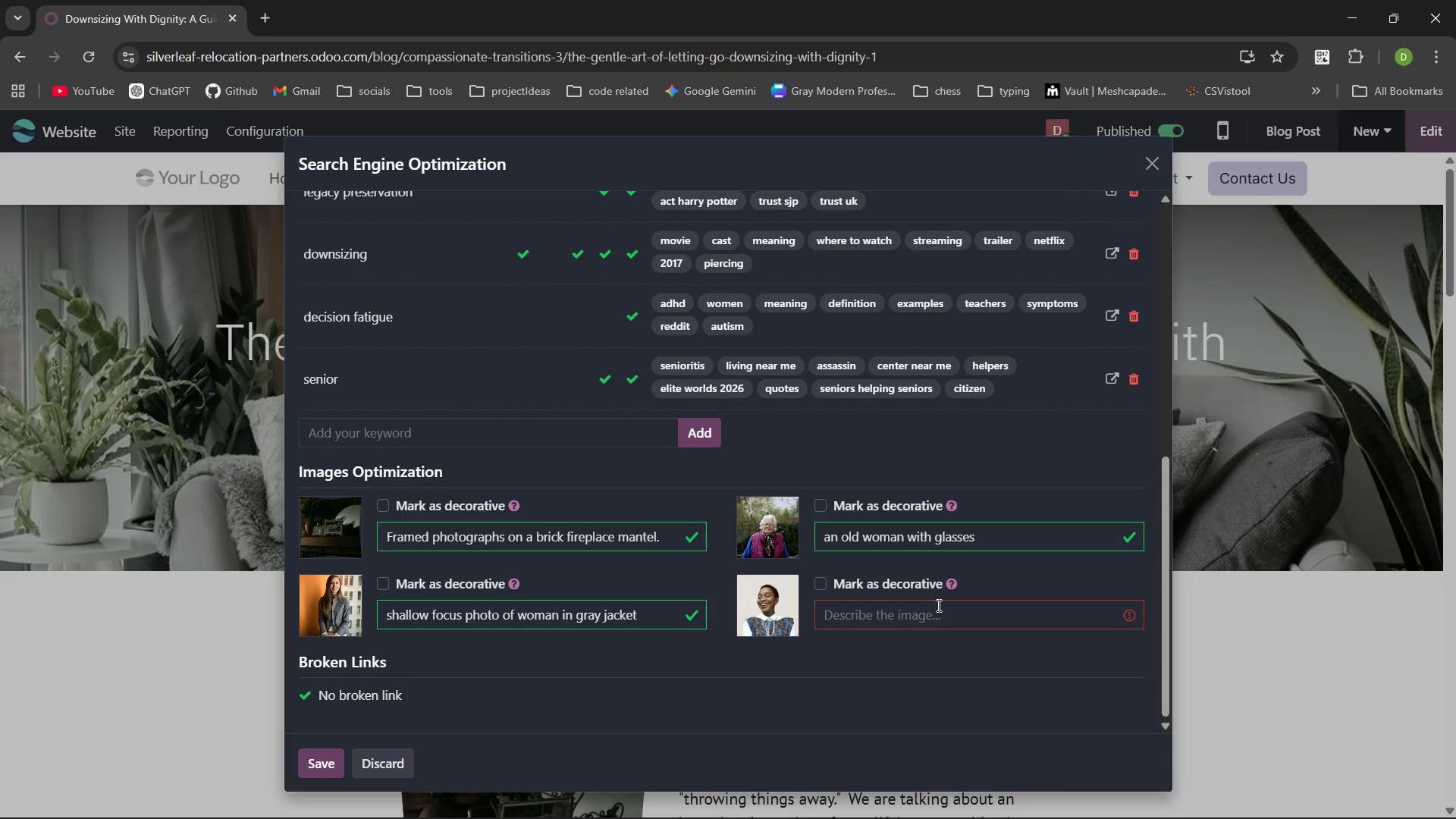 
type(black girl smiling)
 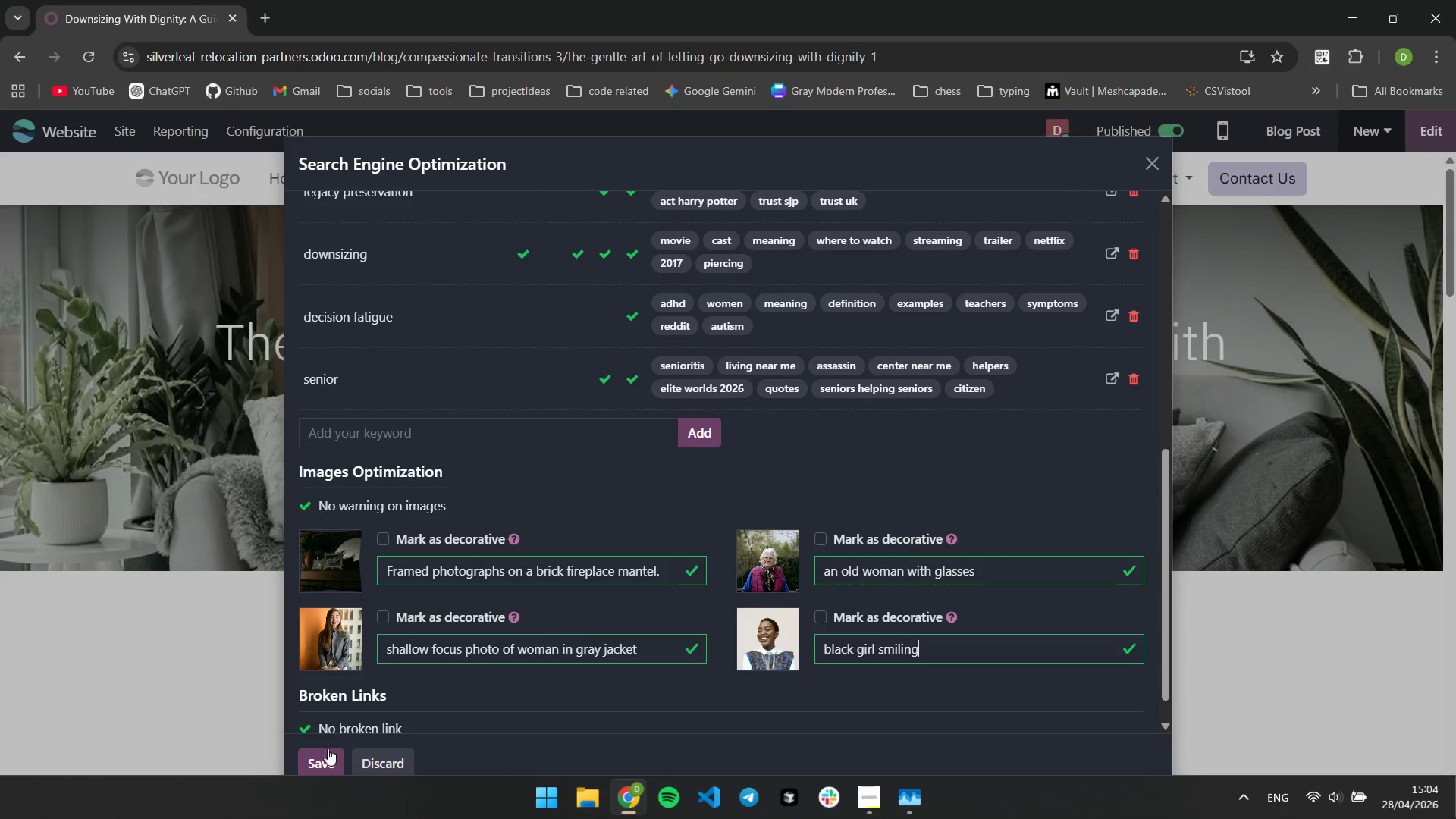 
left_click([326, 766])
 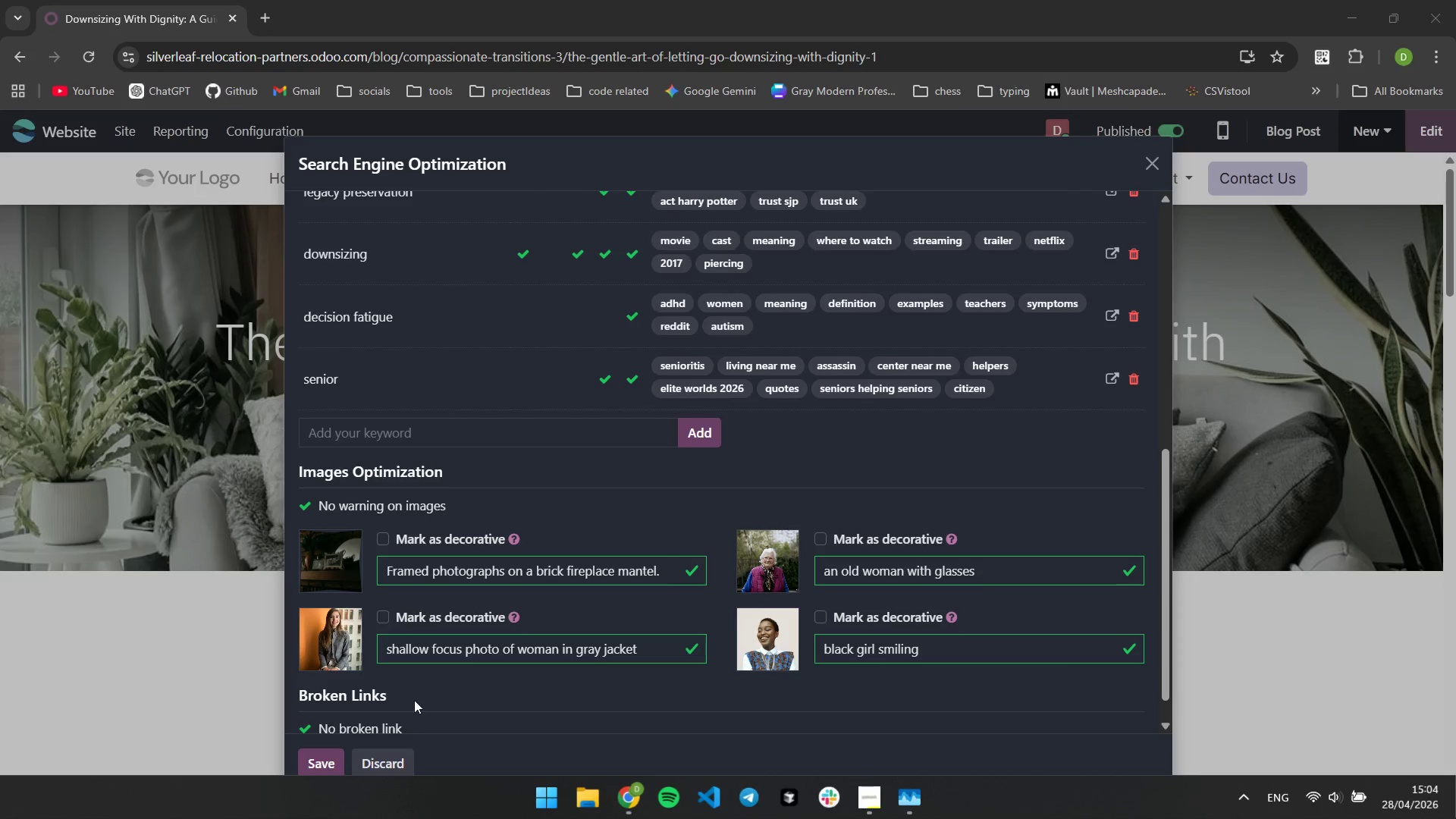 
left_click([439, 698])
 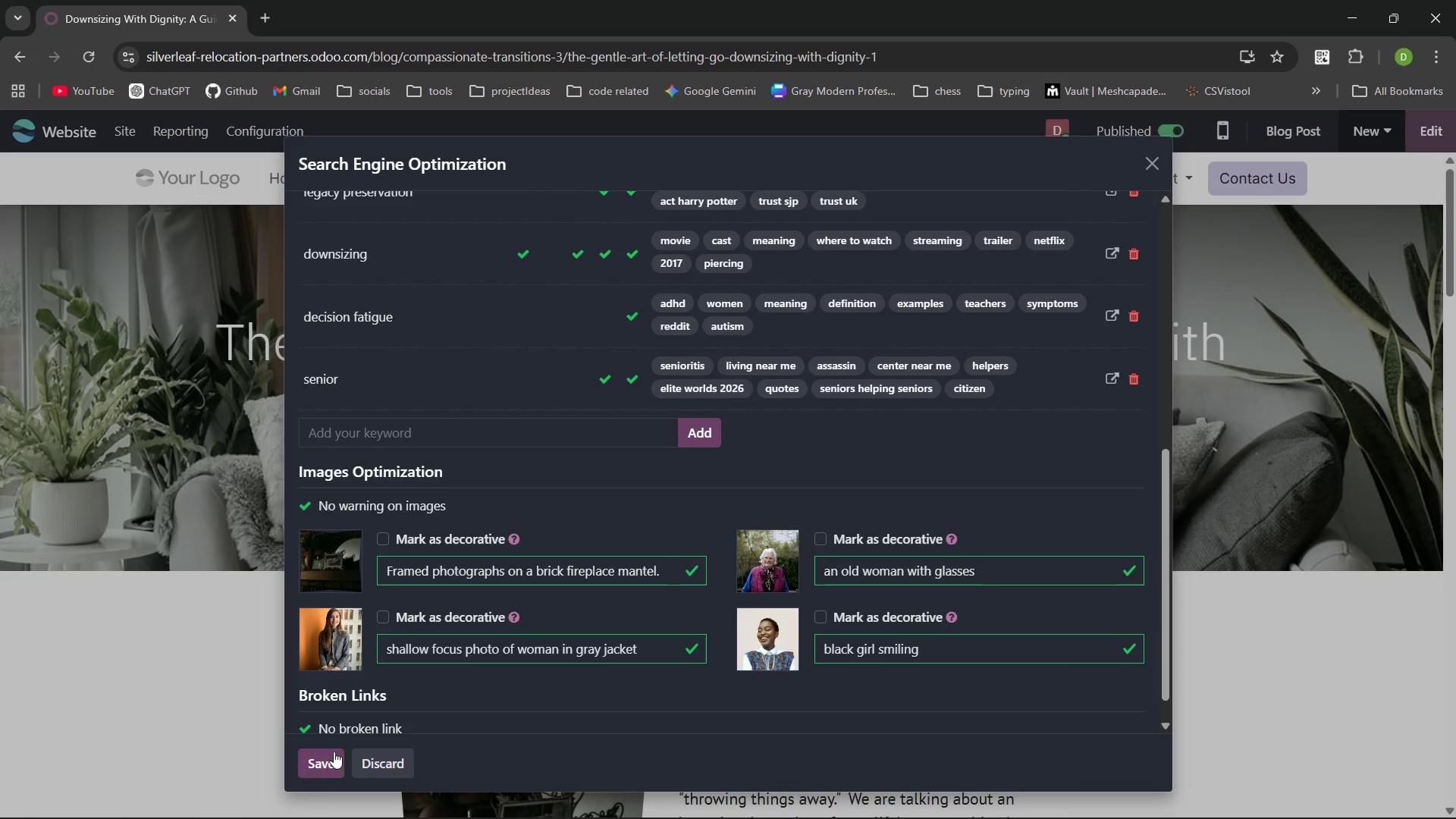 
left_click([326, 763])
 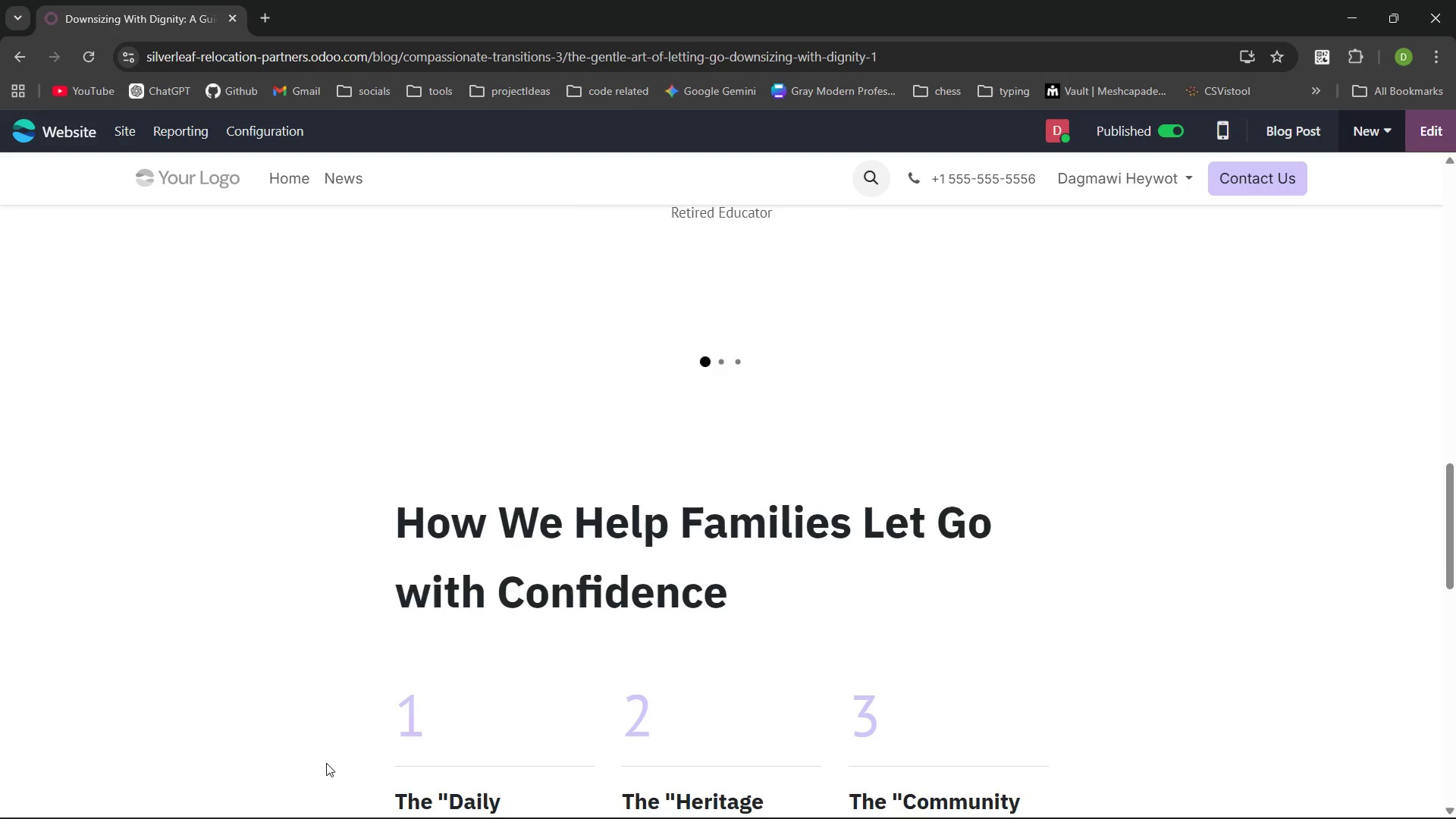 
wait(21.62)
 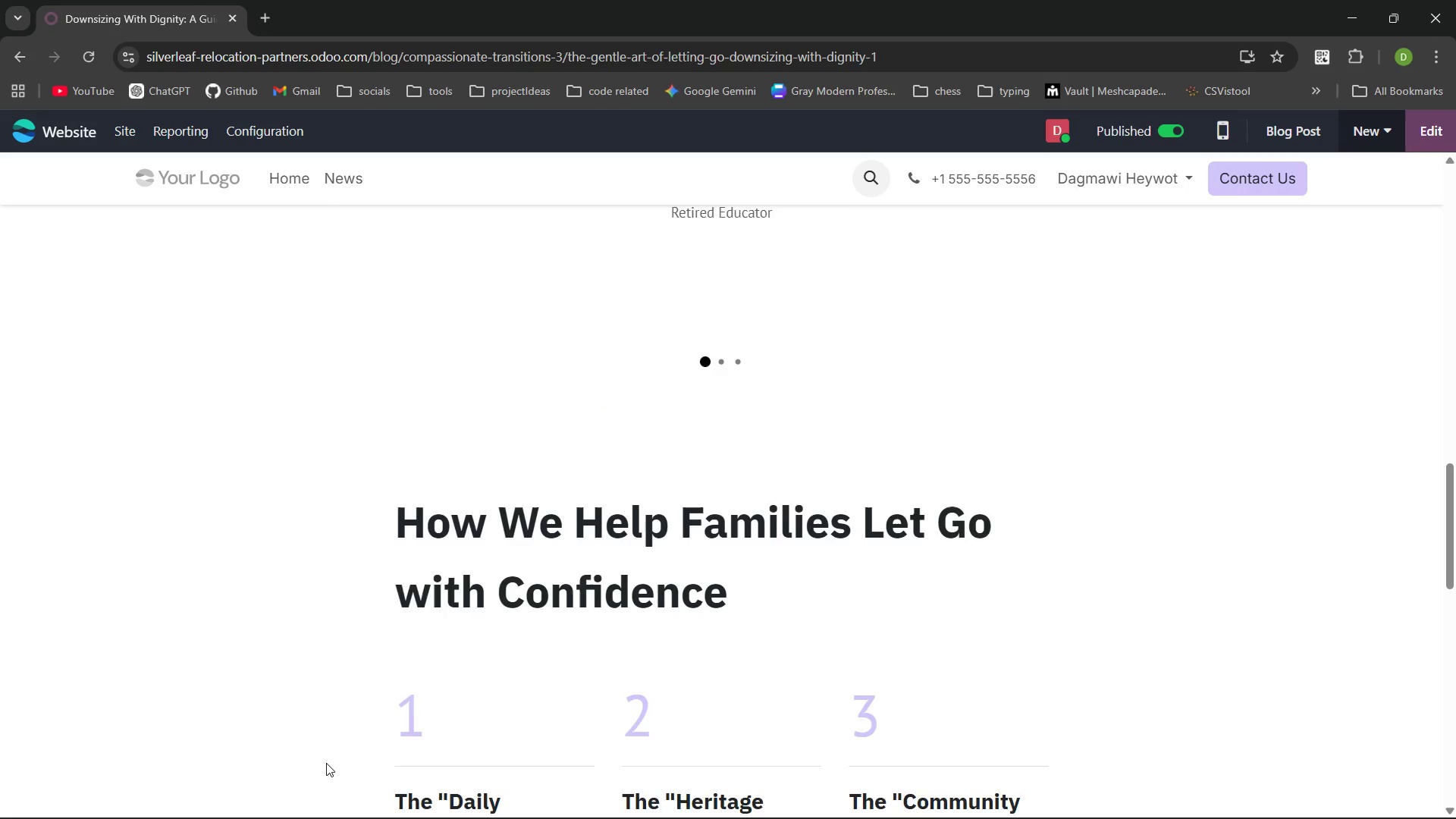 
key(PrintScreen)
 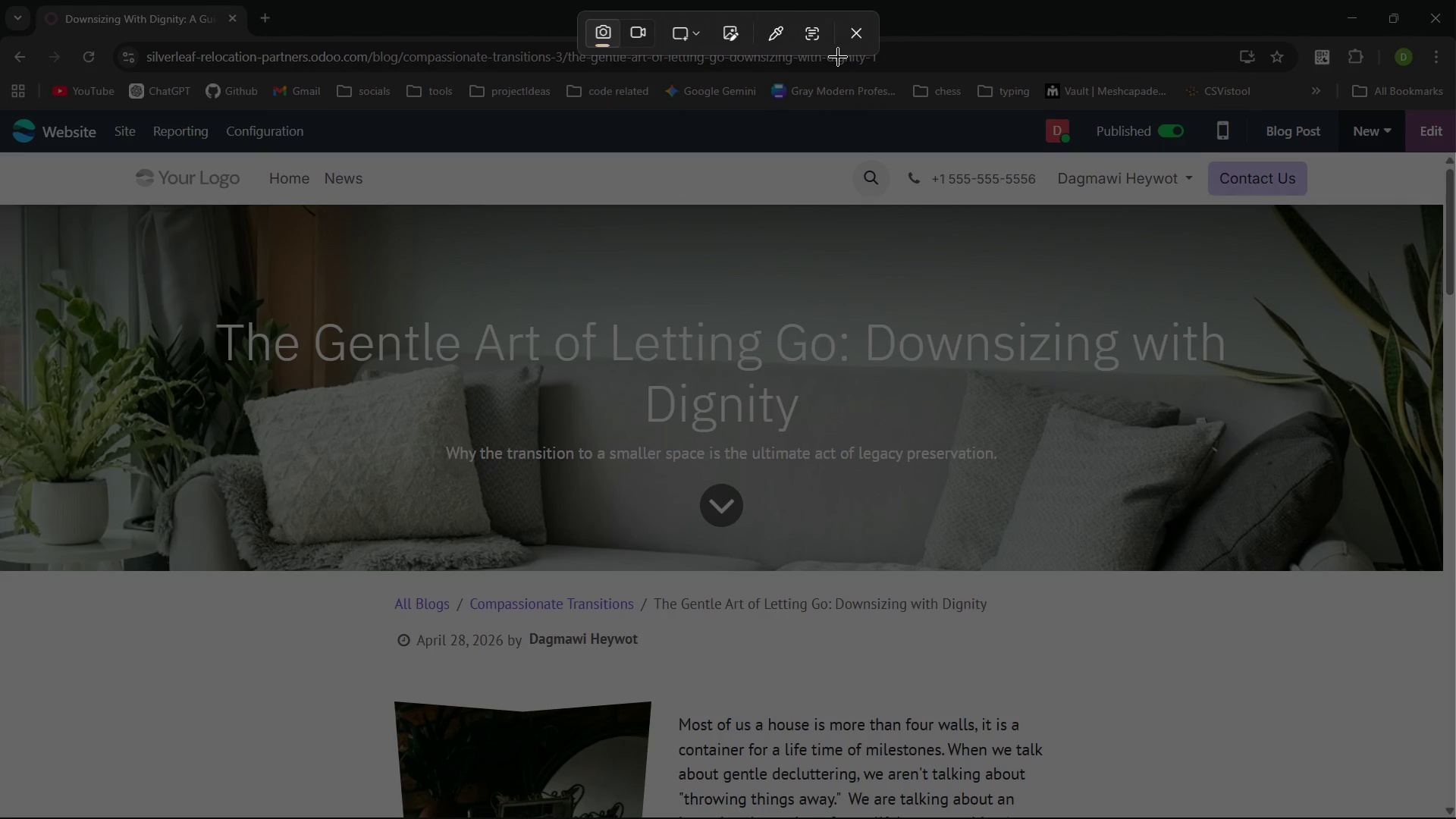 
left_click([858, 36])
 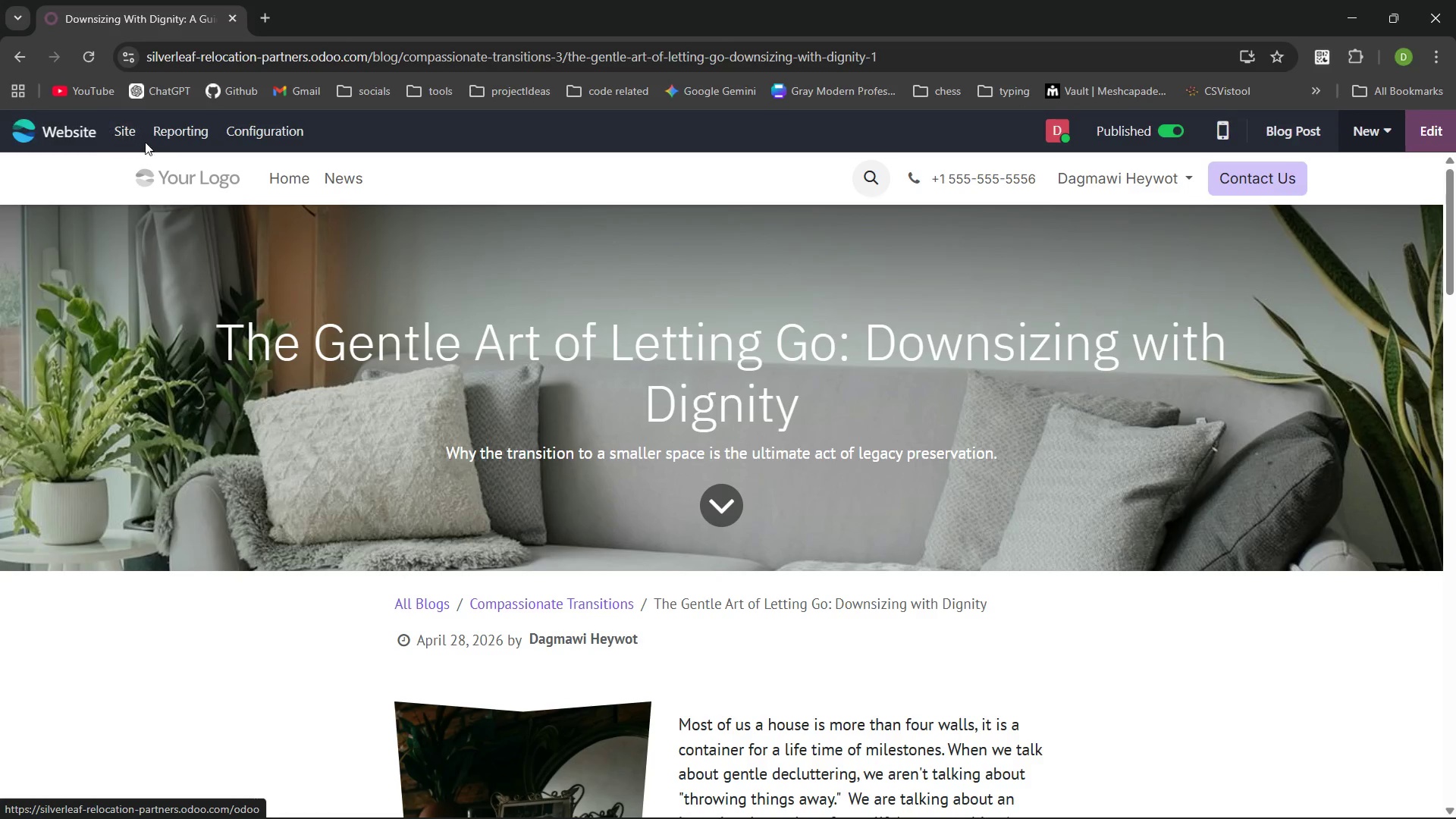 
left_click([130, 137])
 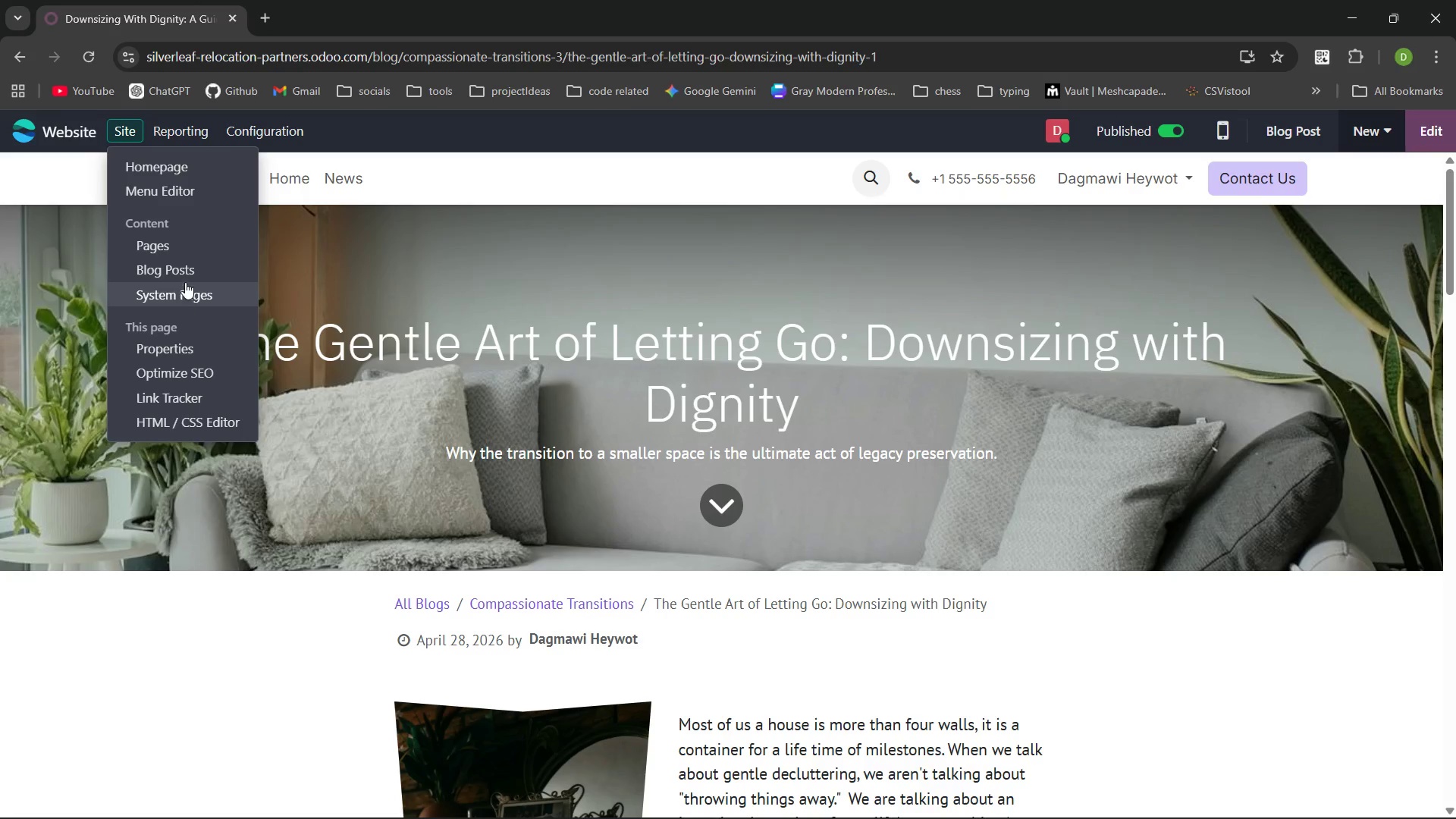 
left_click([185, 275])
 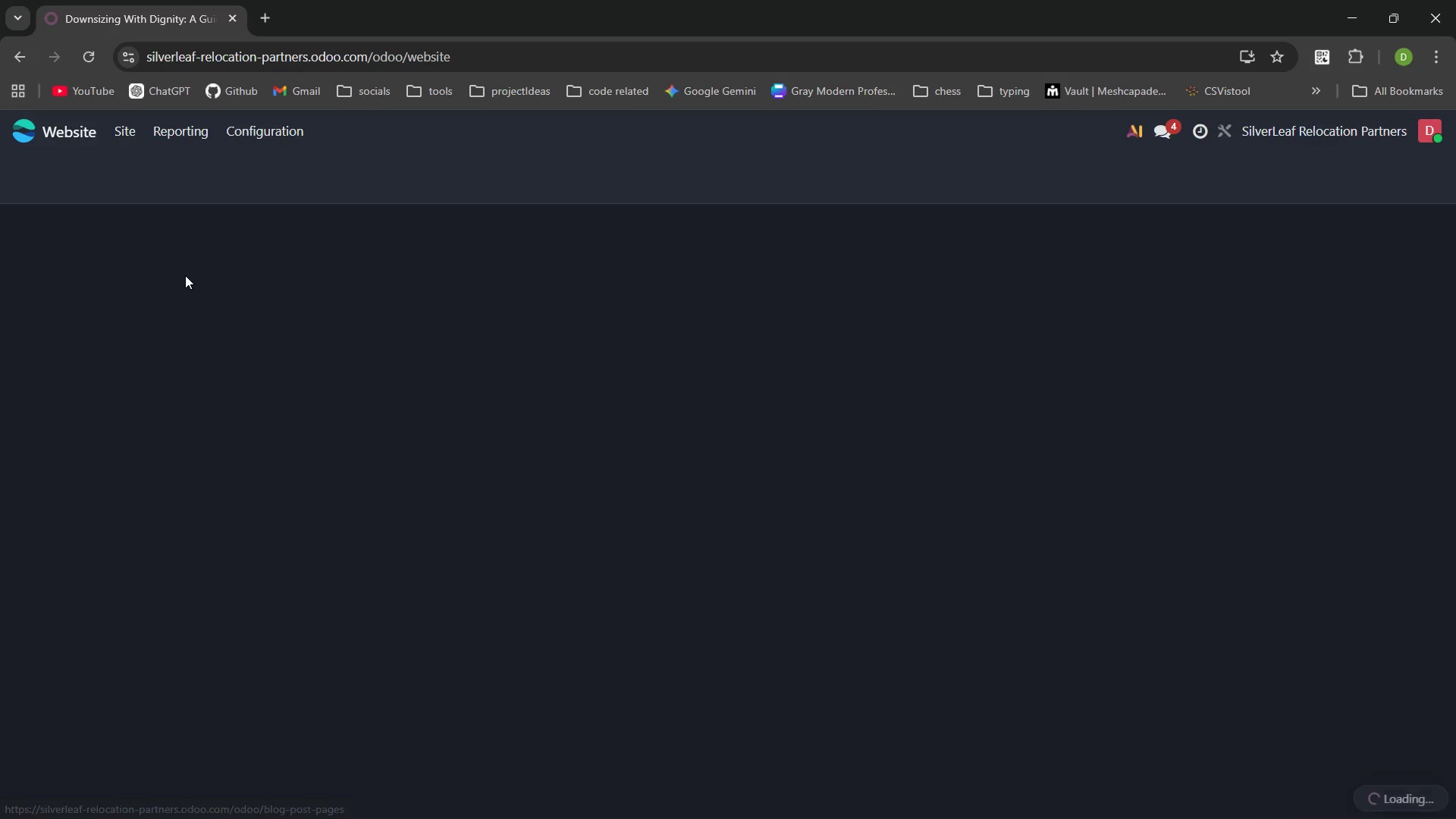 
key(PrintScreen)
 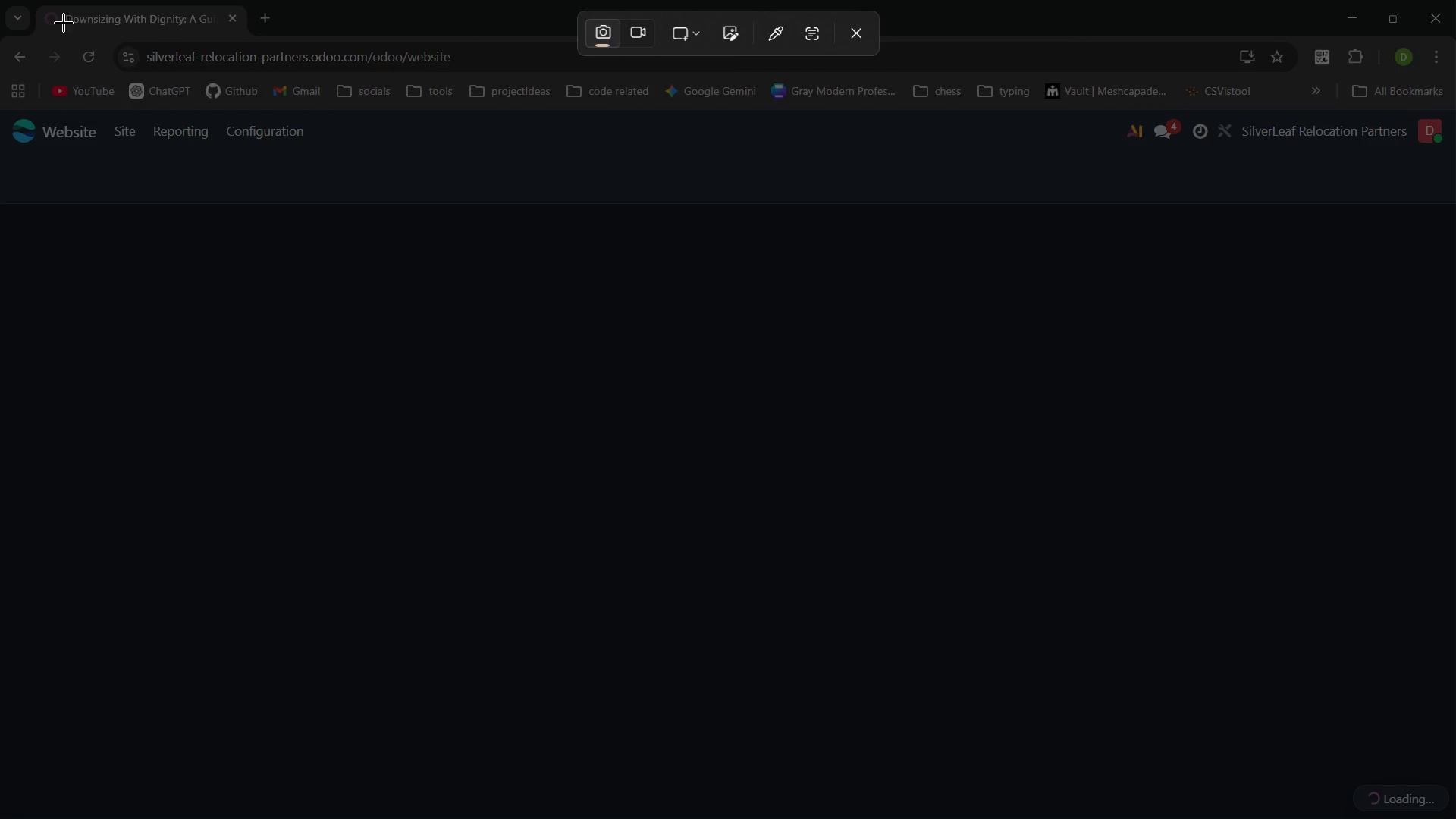 
left_click_drag(start_coordinate=[0, 0], to_coordinate=[127, 0])
 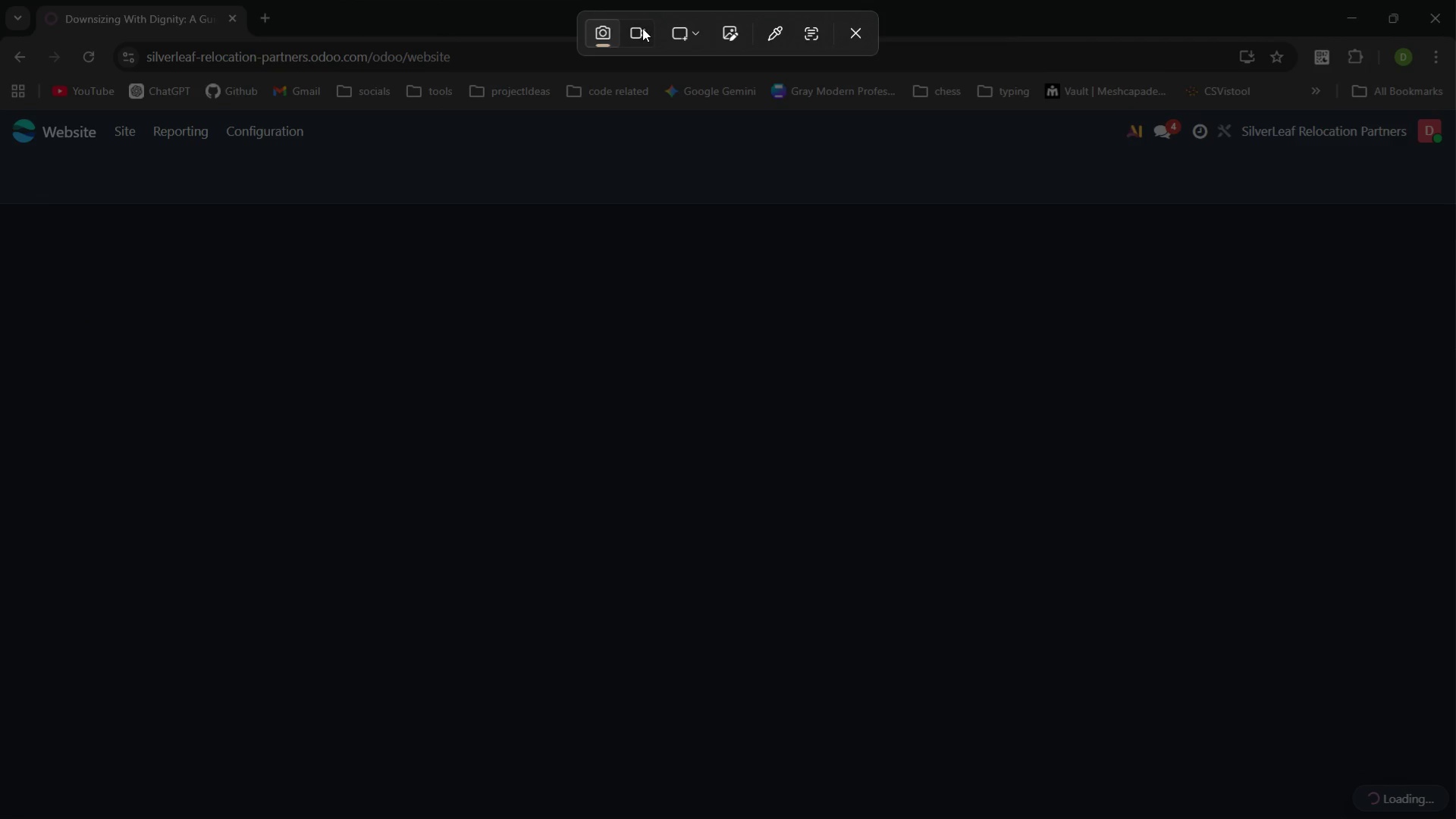 
left_click([639, 28])
 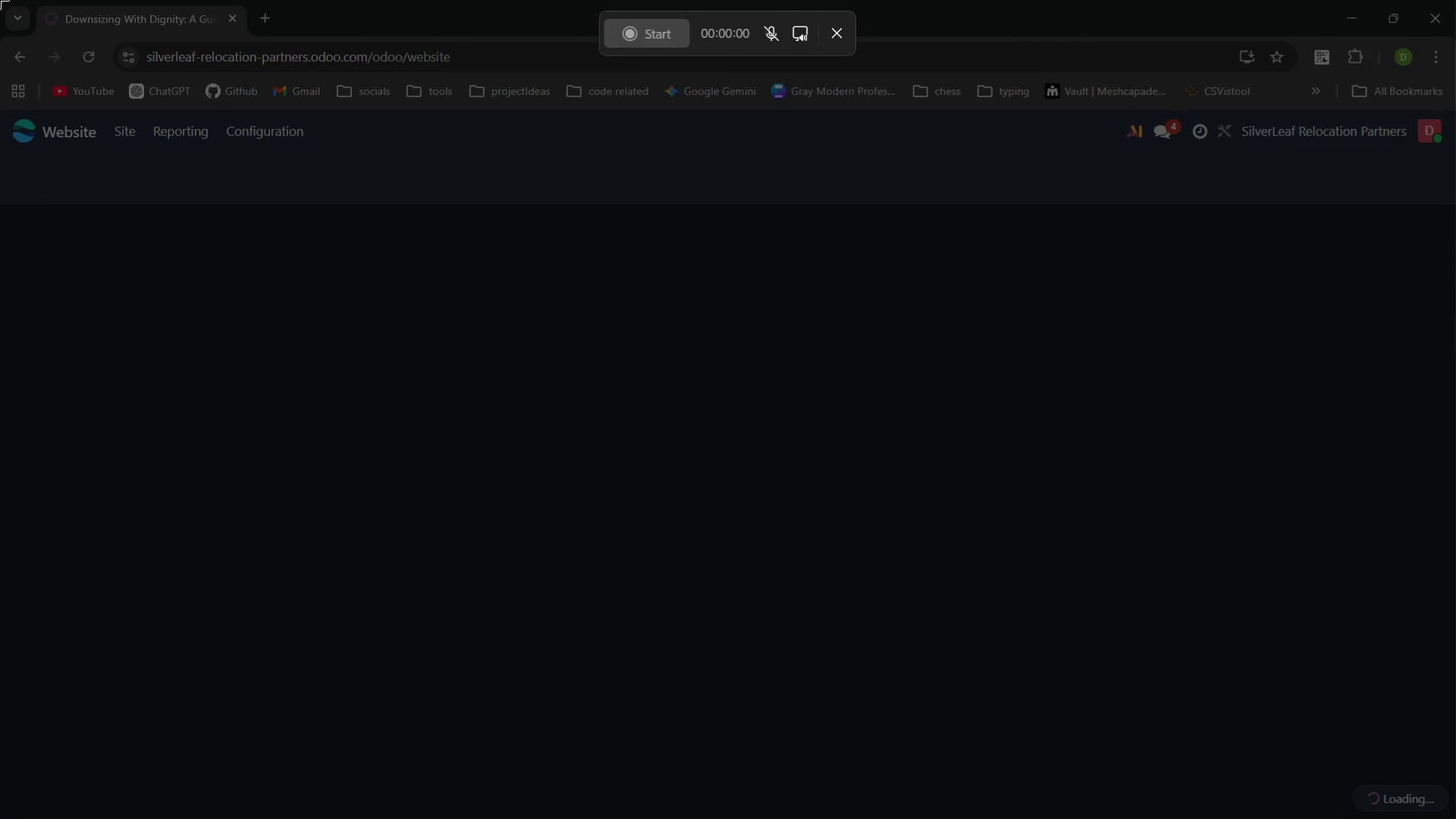 
left_click_drag(start_coordinate=[0, 0], to_coordinate=[1455, 818])
 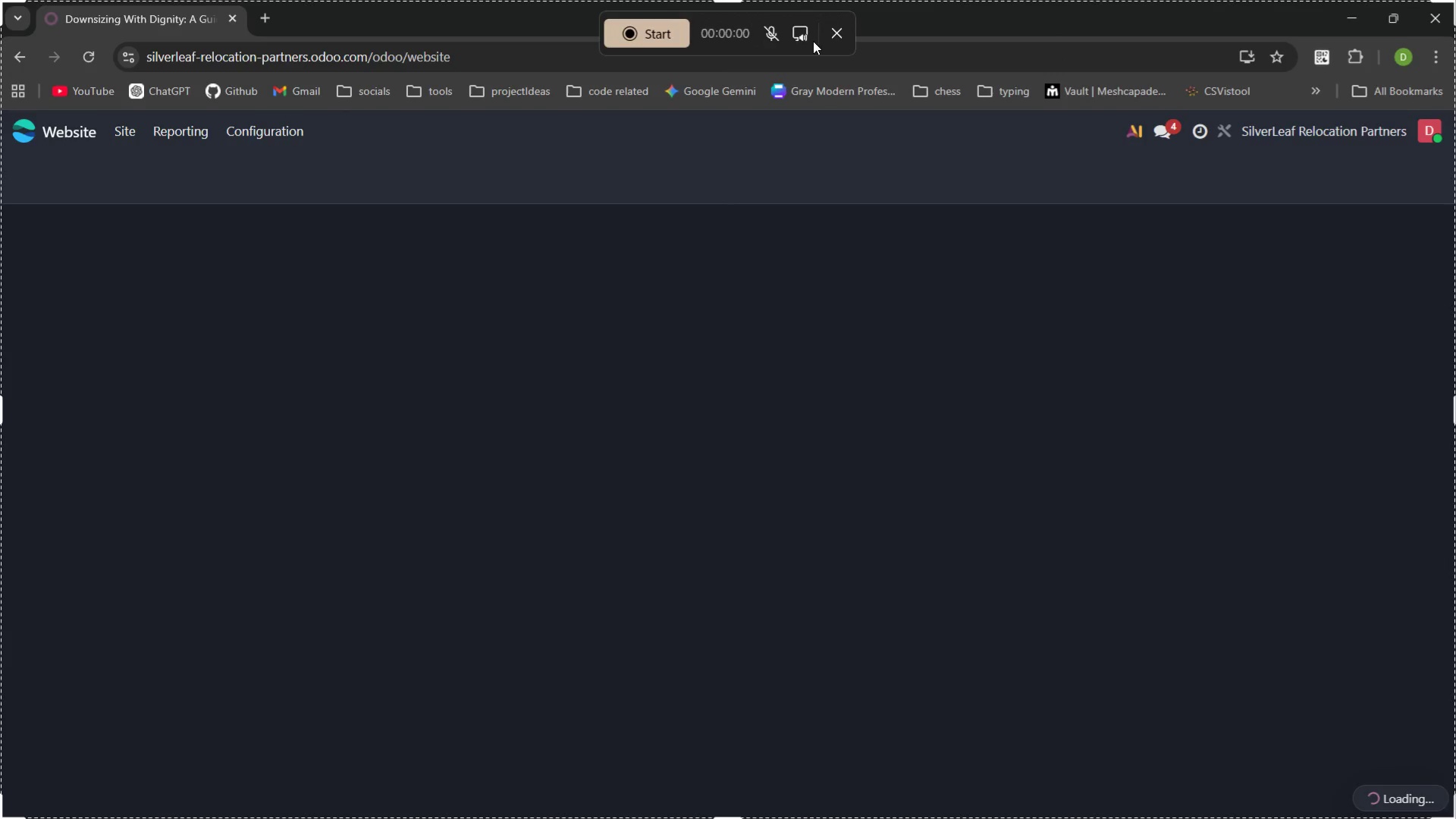 
left_click([795, 27])
 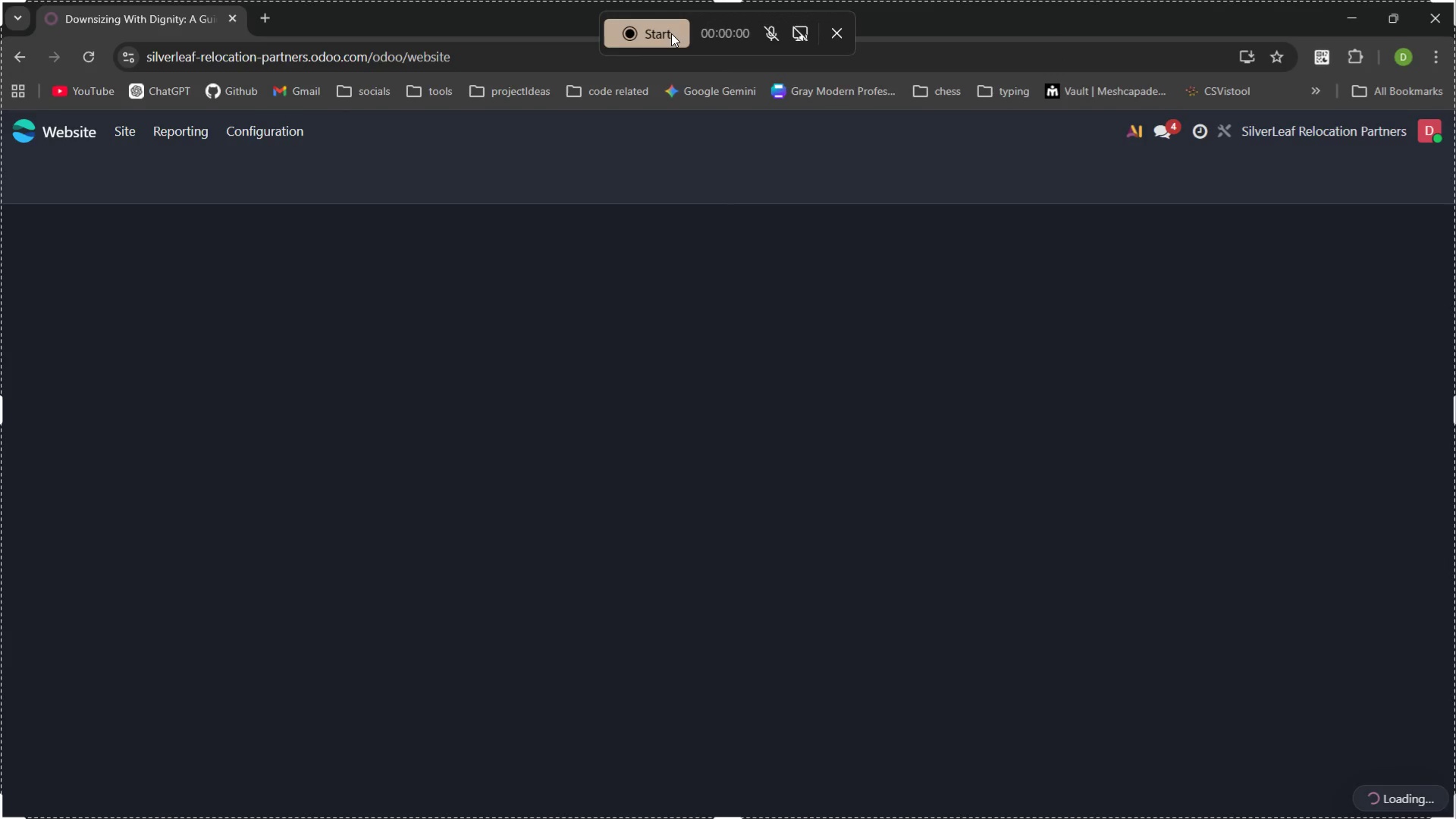 
left_click([670, 33])
 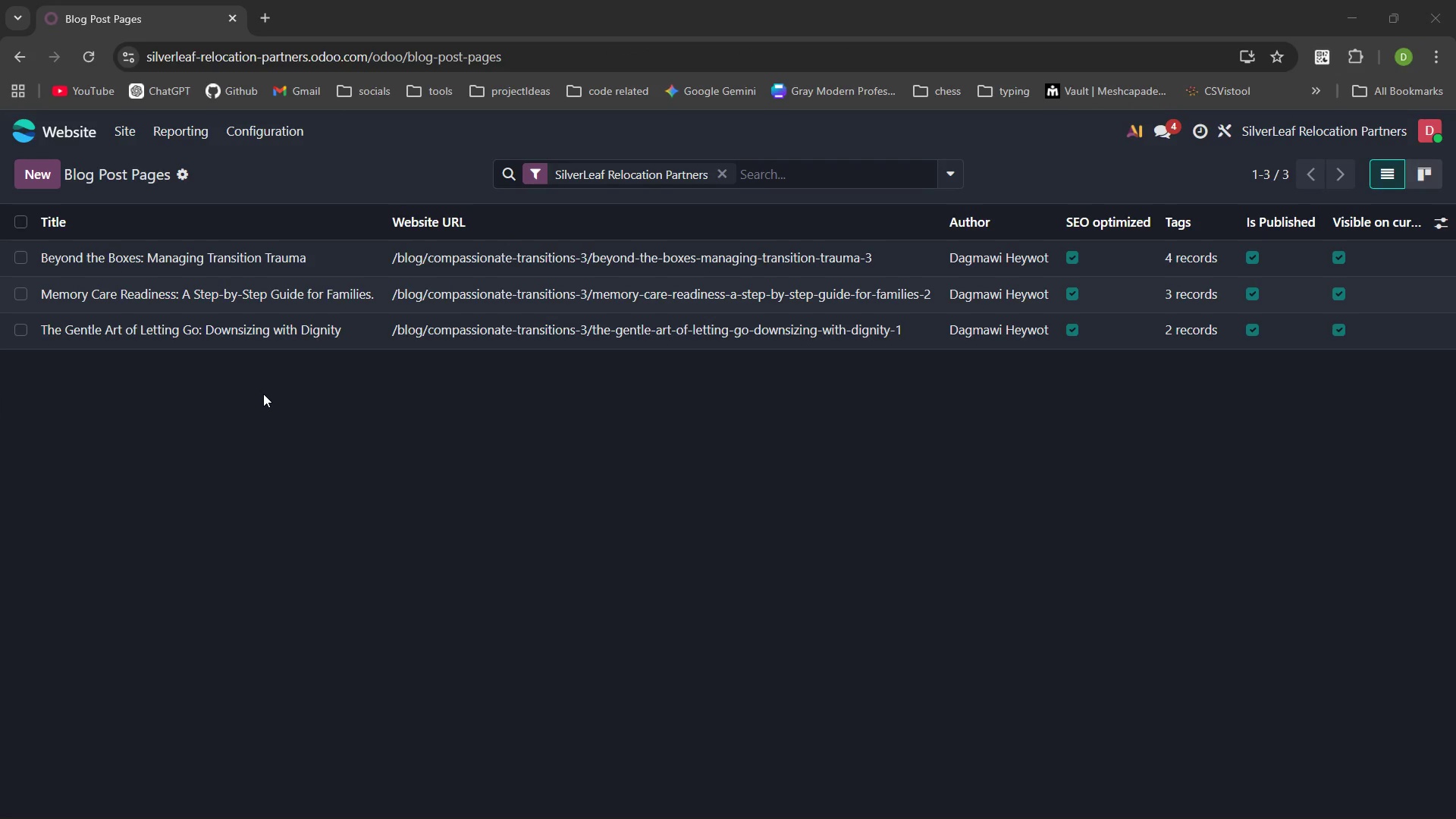 
wait(5.28)
 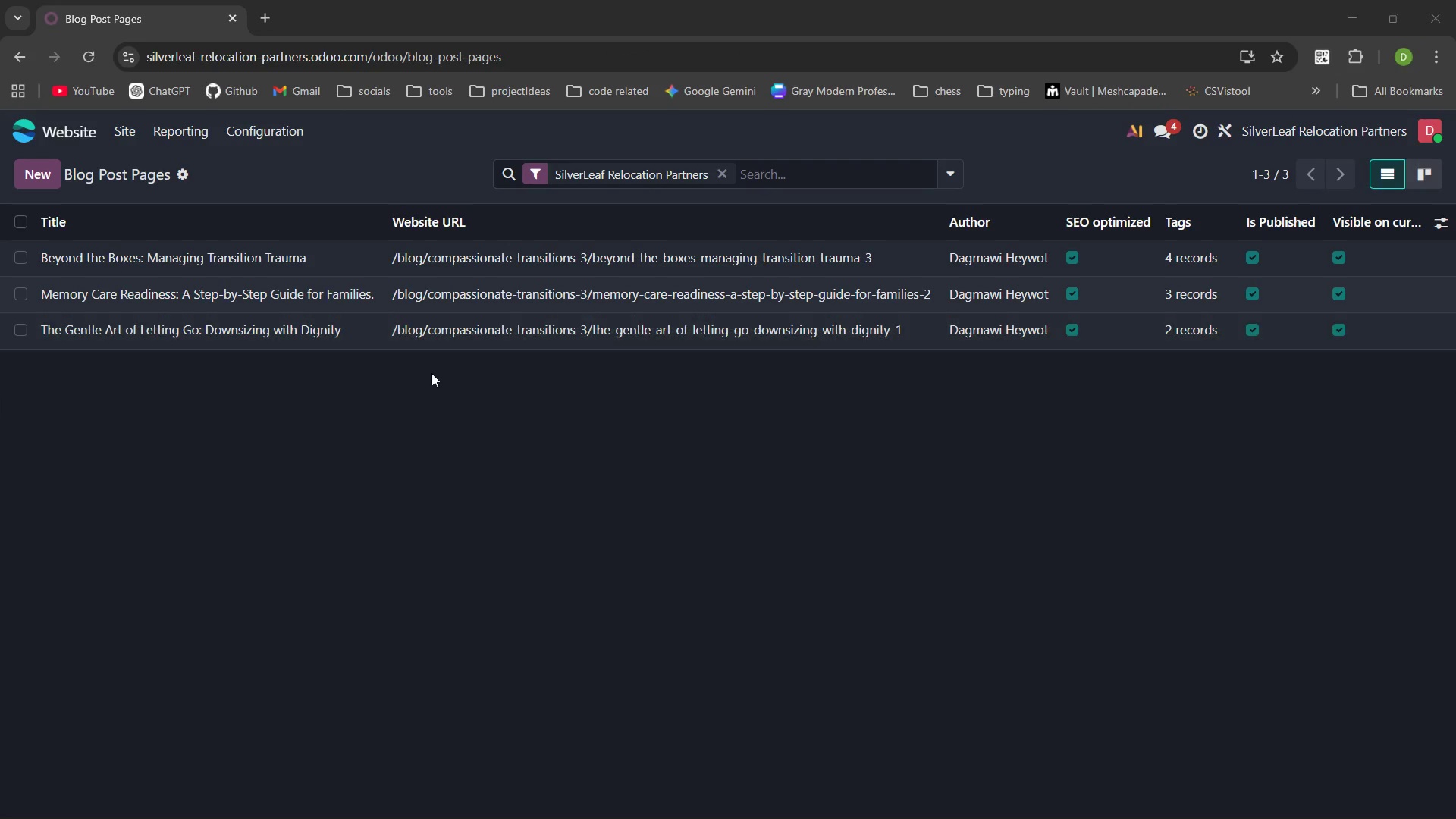 
left_click([239, 331])
 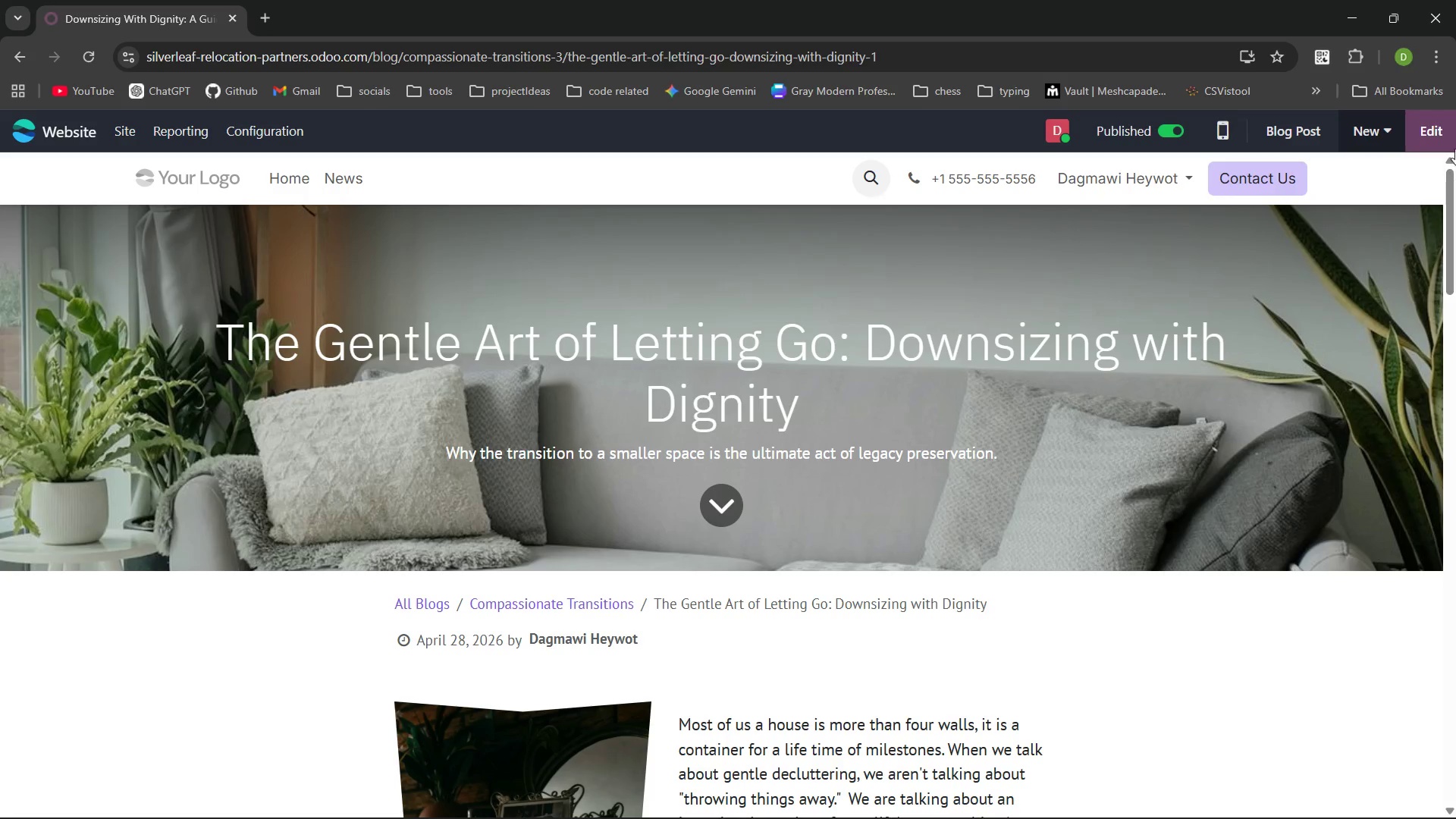 
left_click([1422, 121])
 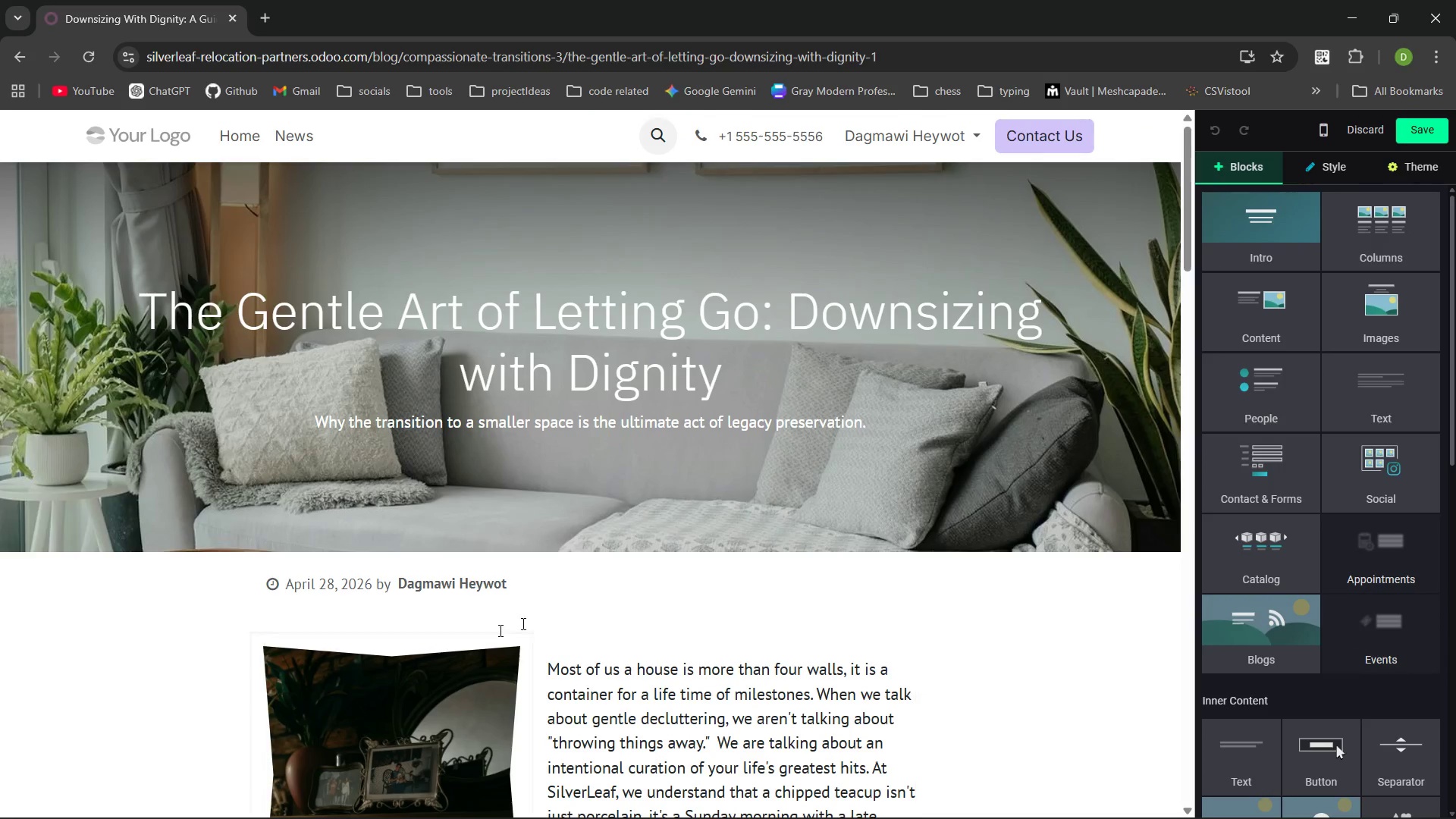 
left_click([633, 627])
 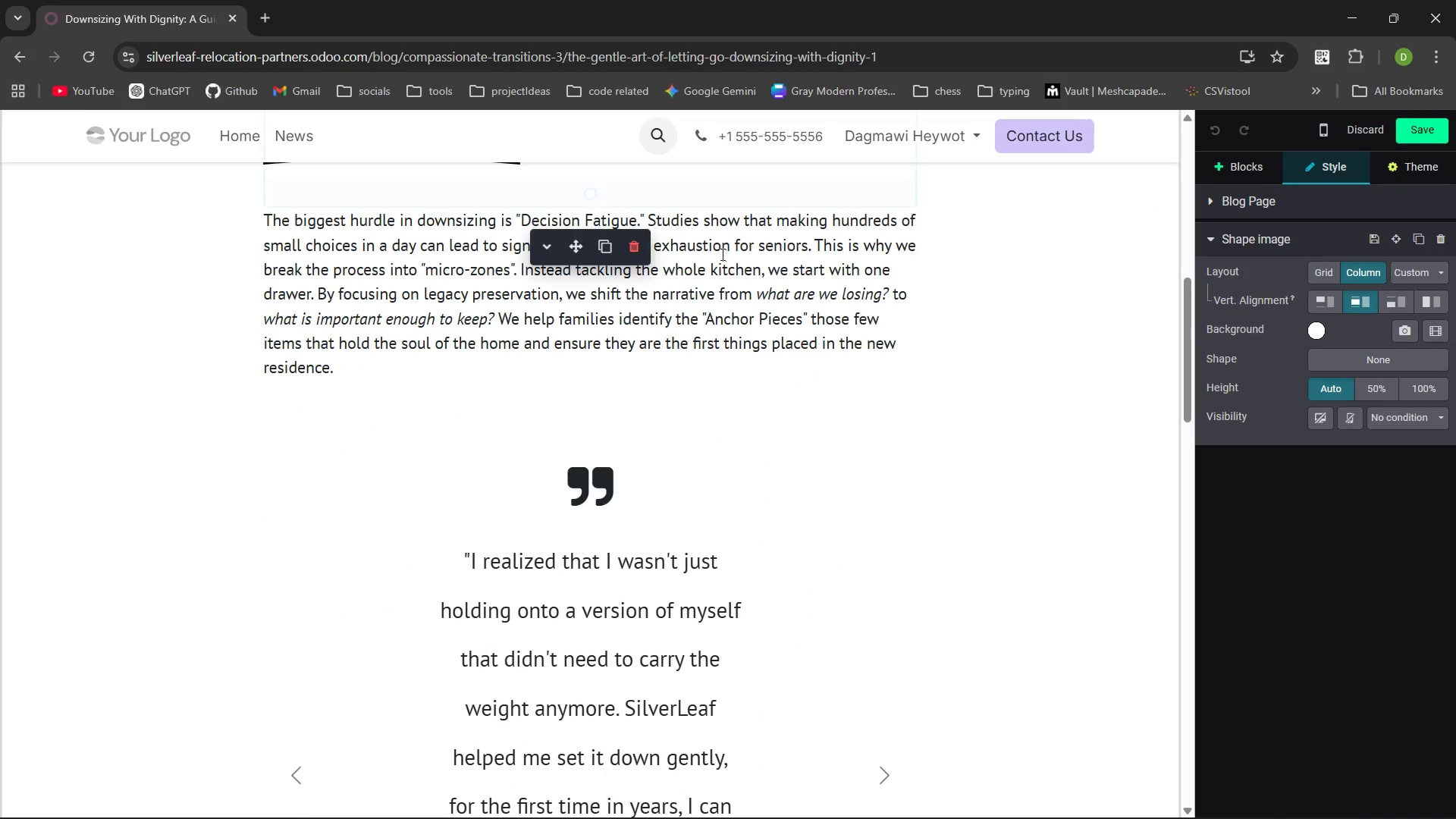 
wait(7.3)
 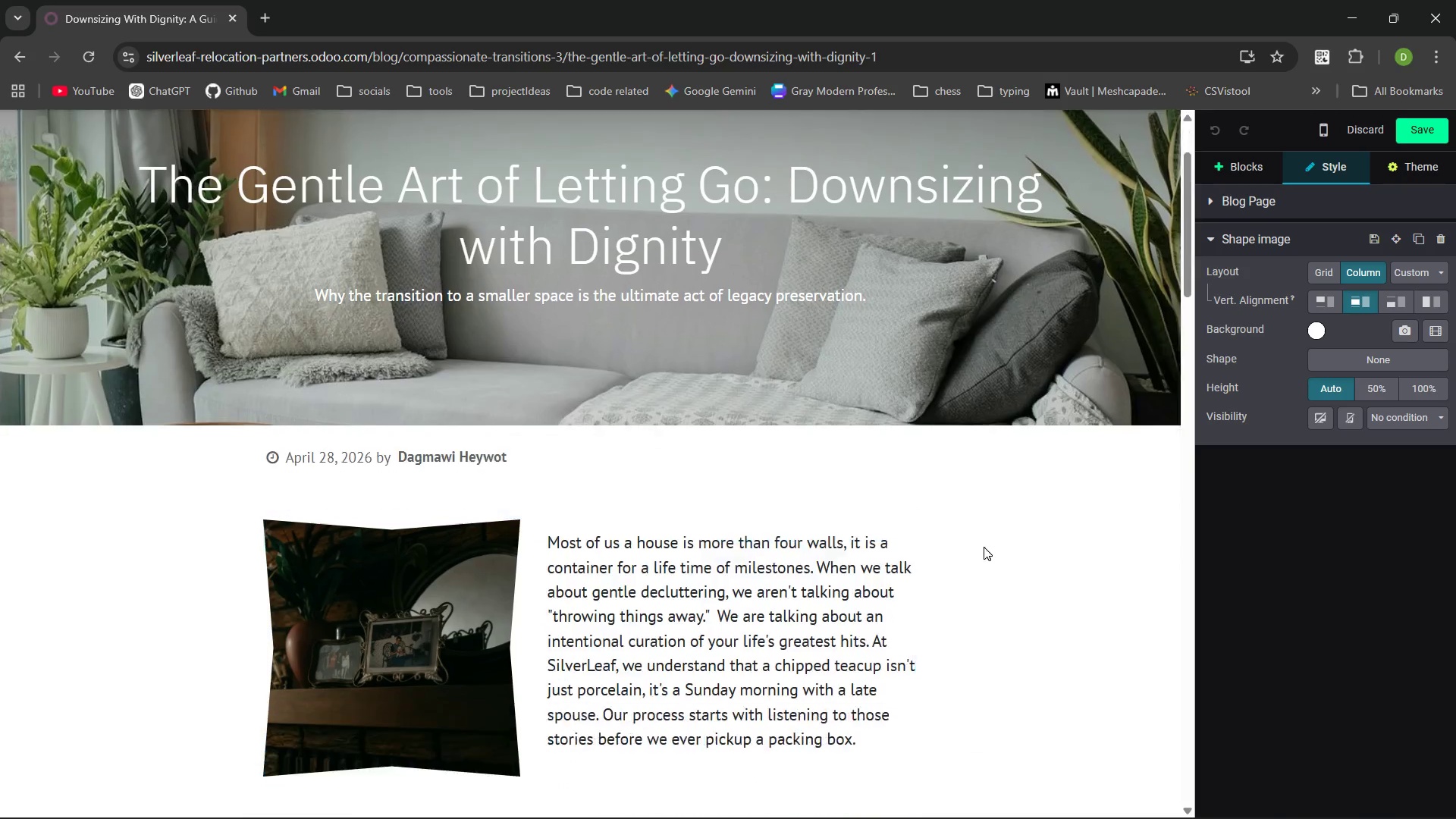 
left_click([629, 541])
 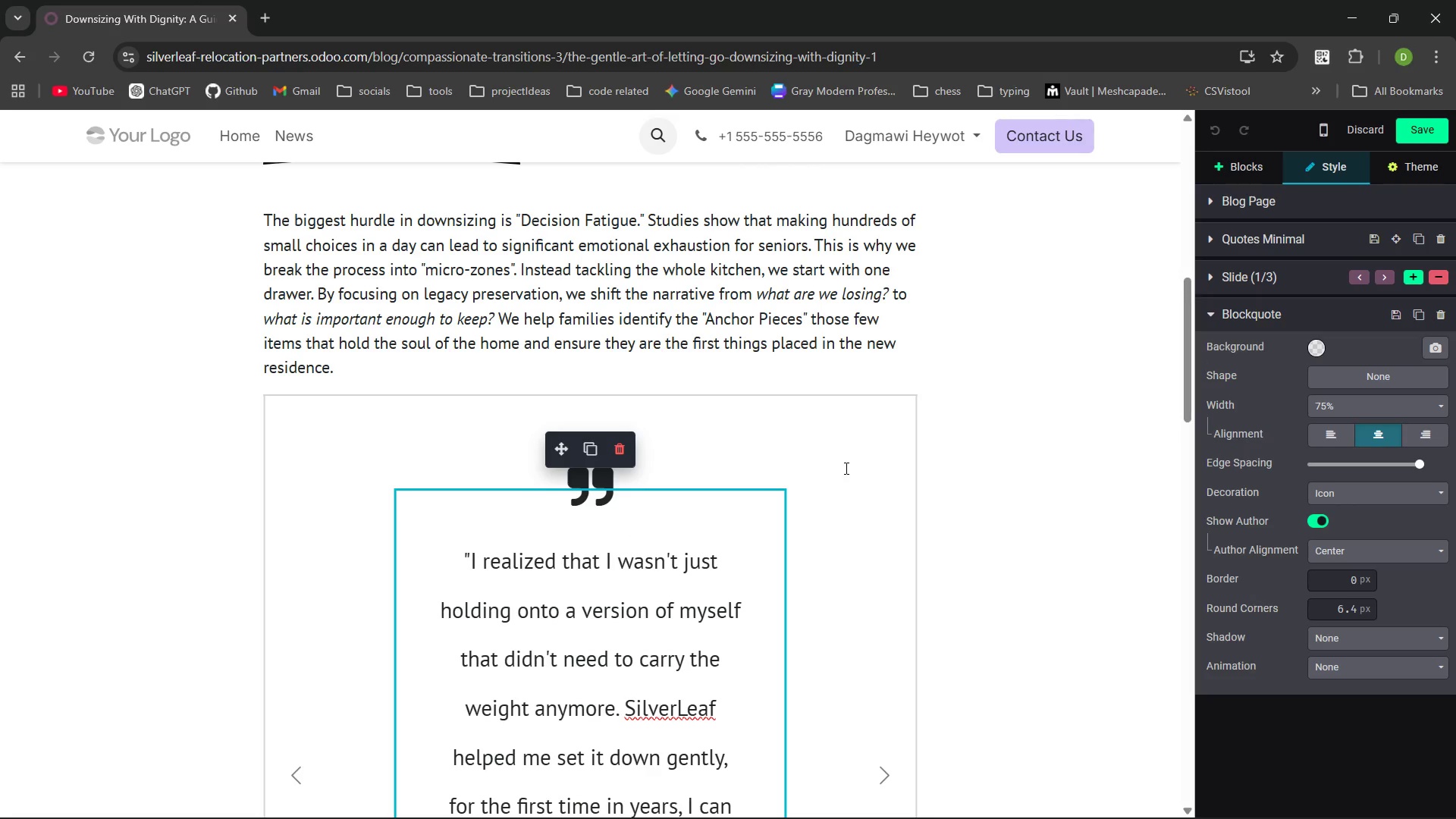 
left_click([847, 466])
 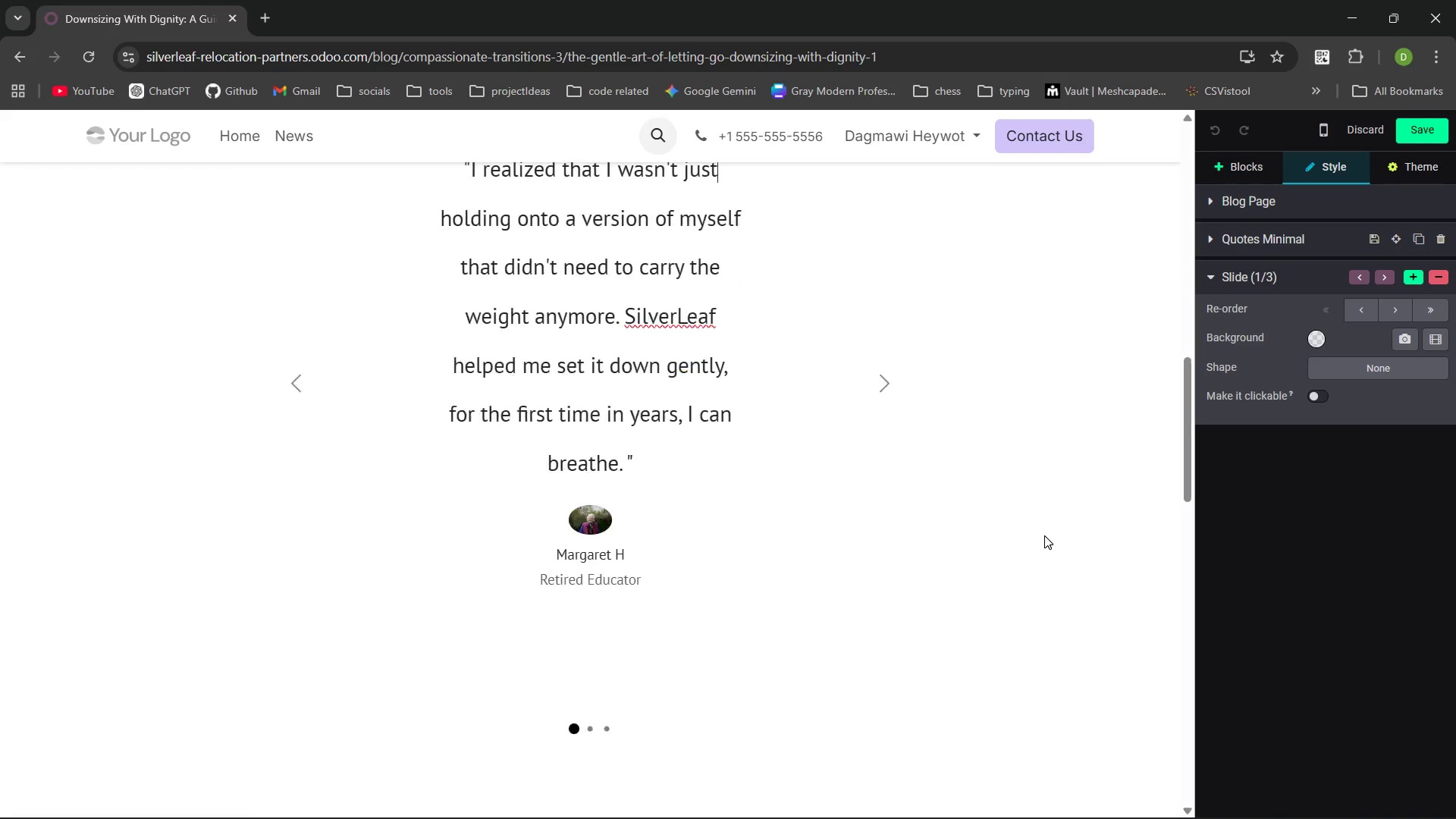 
wait(6.08)
 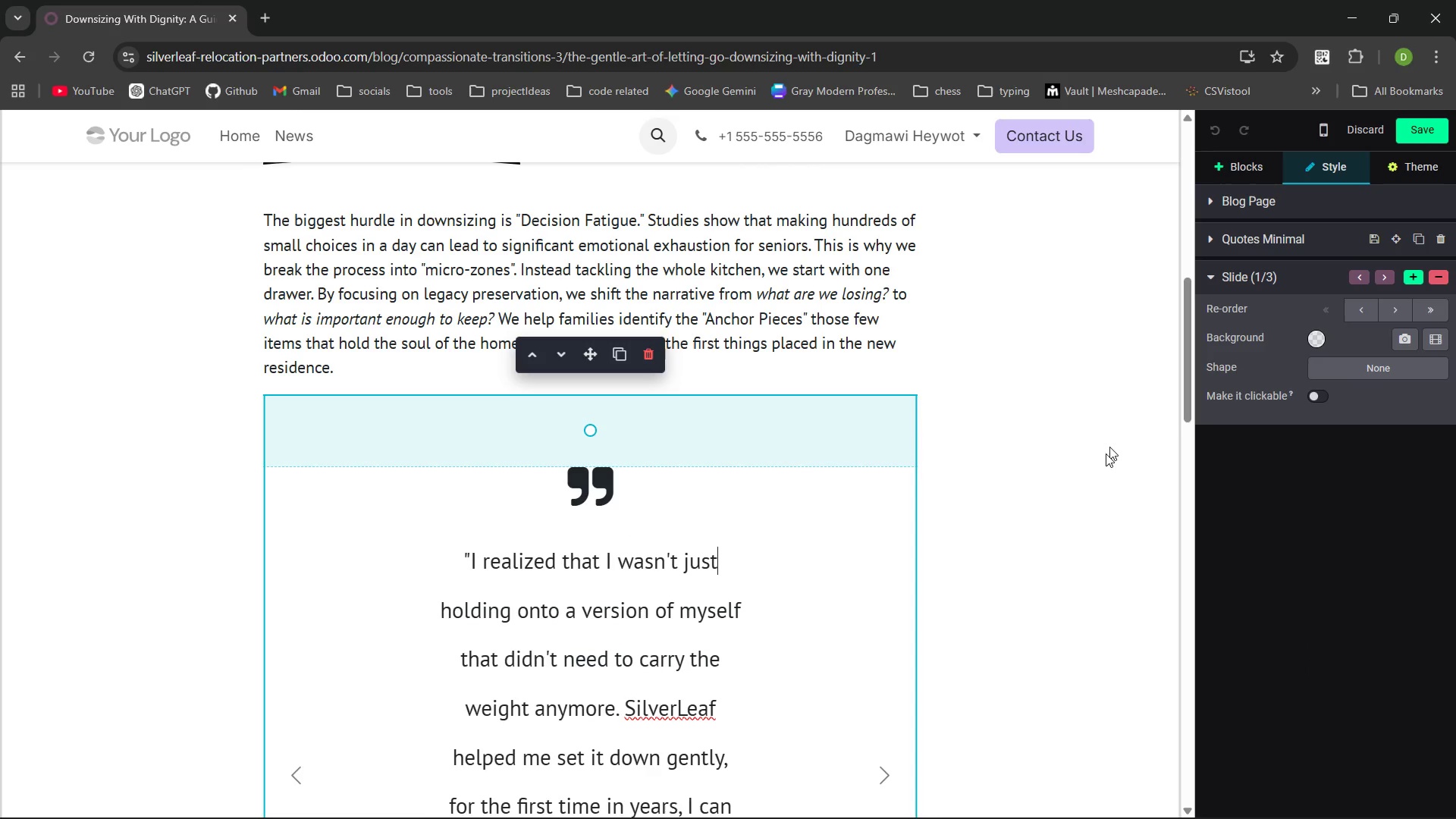 
left_click([871, 439])
 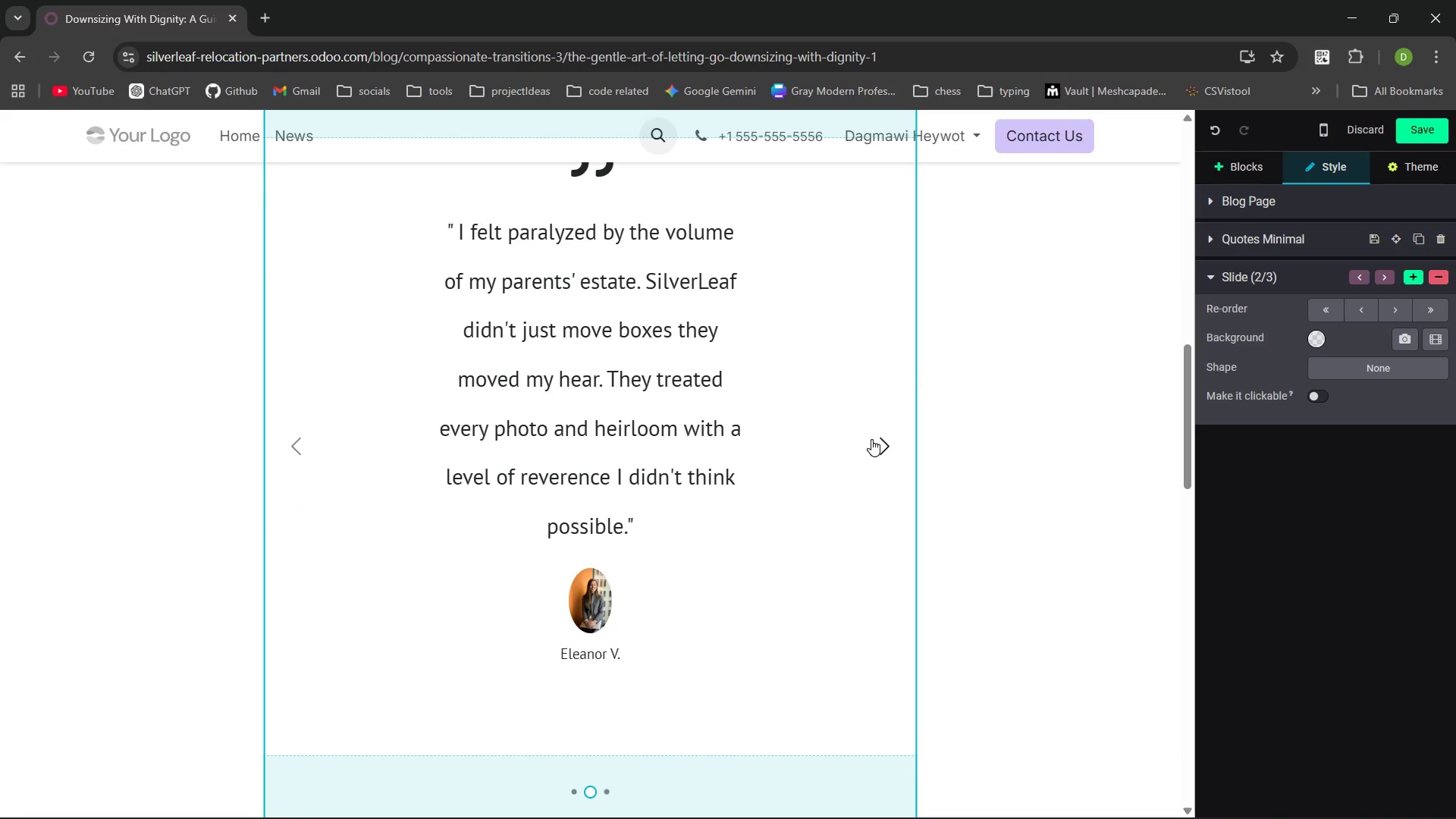 
left_click([883, 441])
 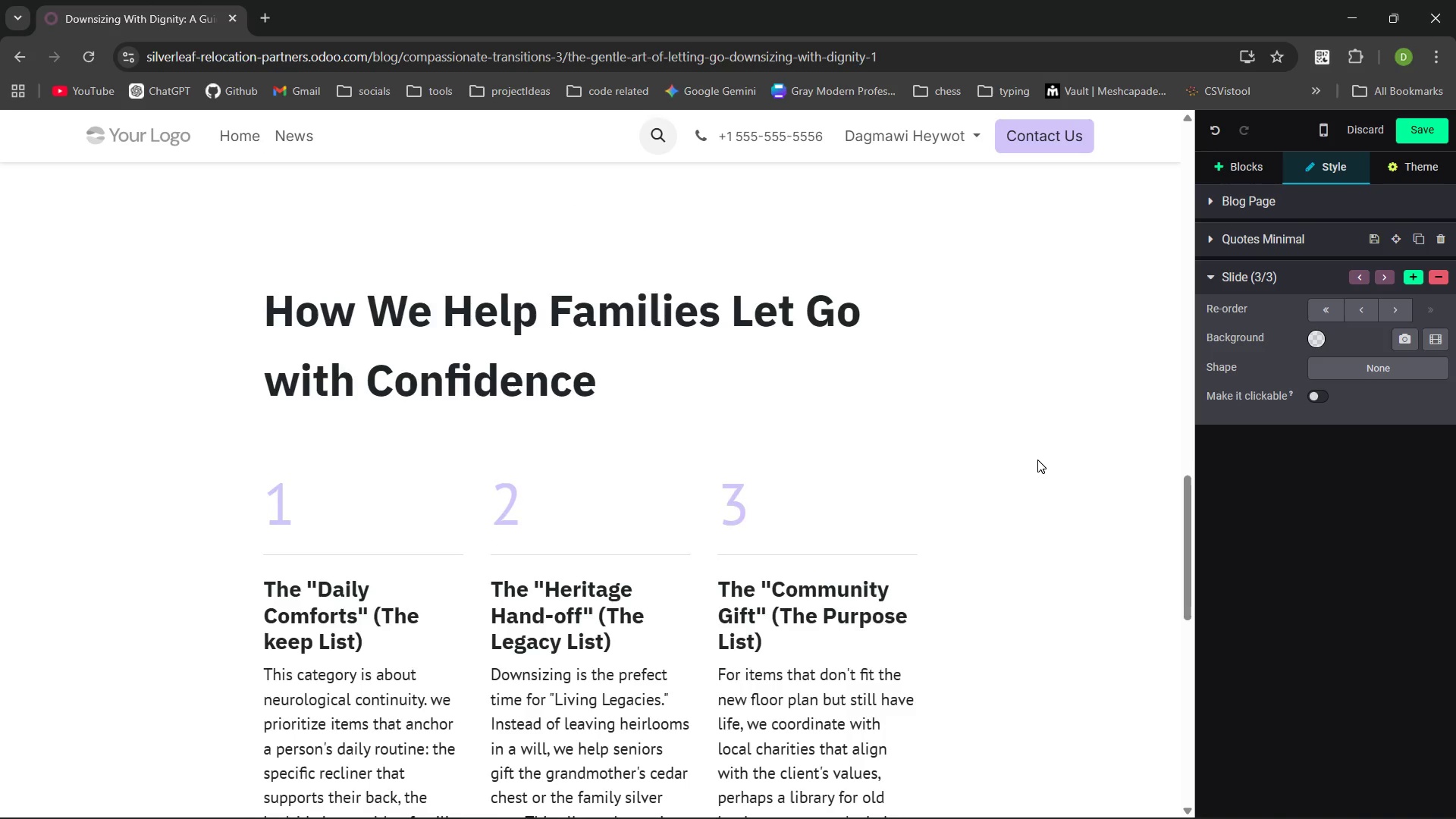 
wait(8.72)
 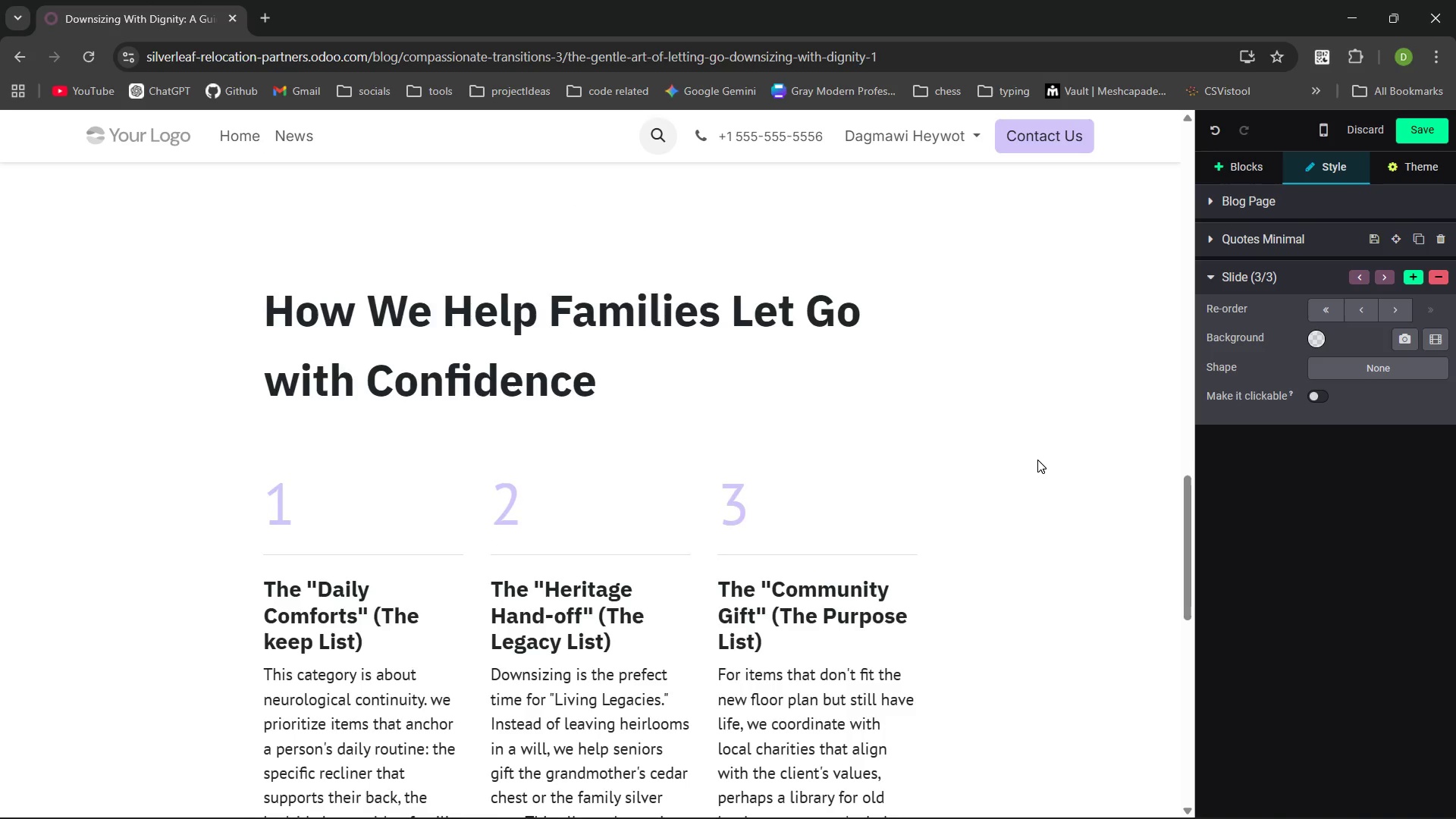 
left_click([814, 200])
 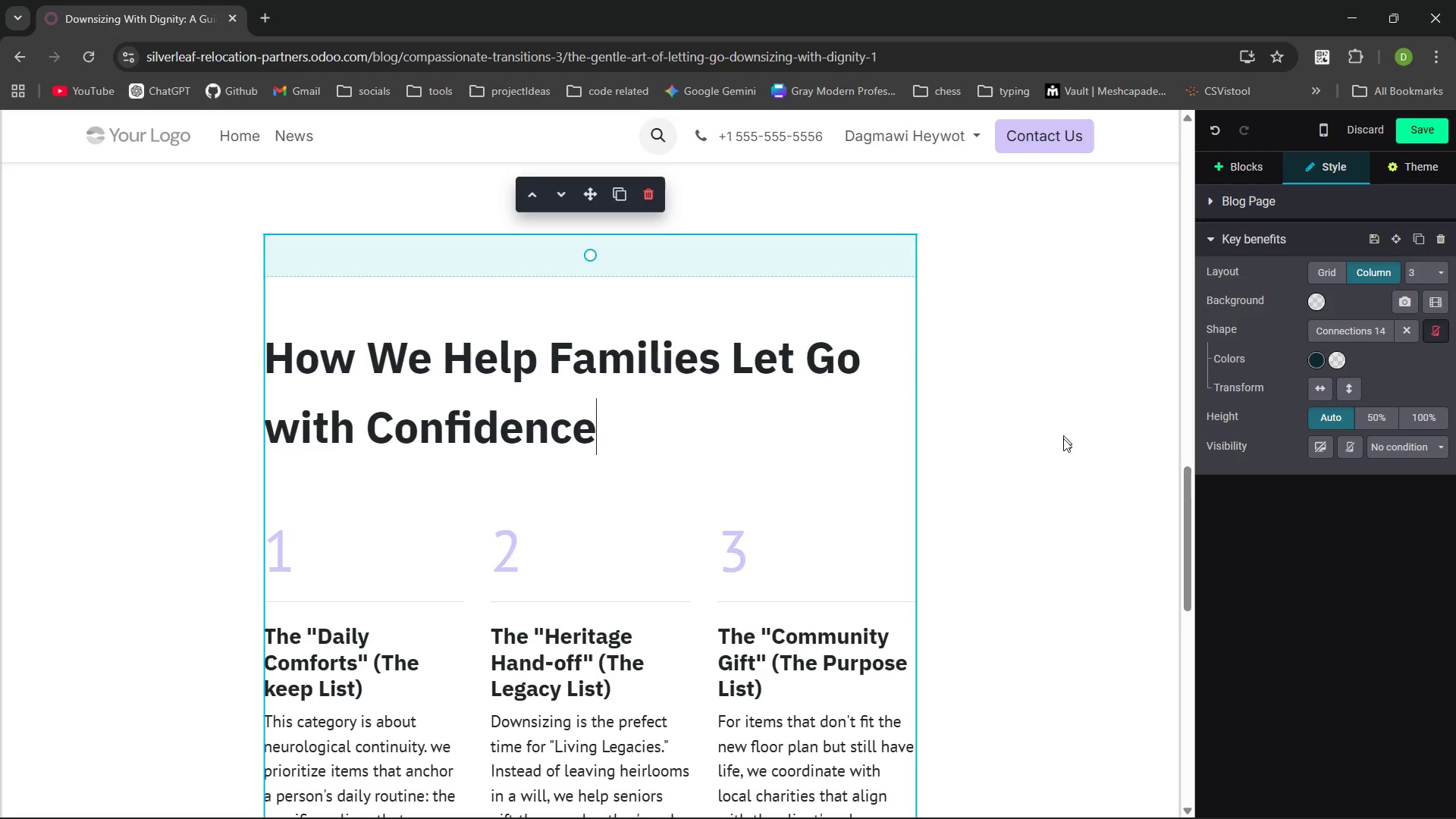 
wait(9.39)
 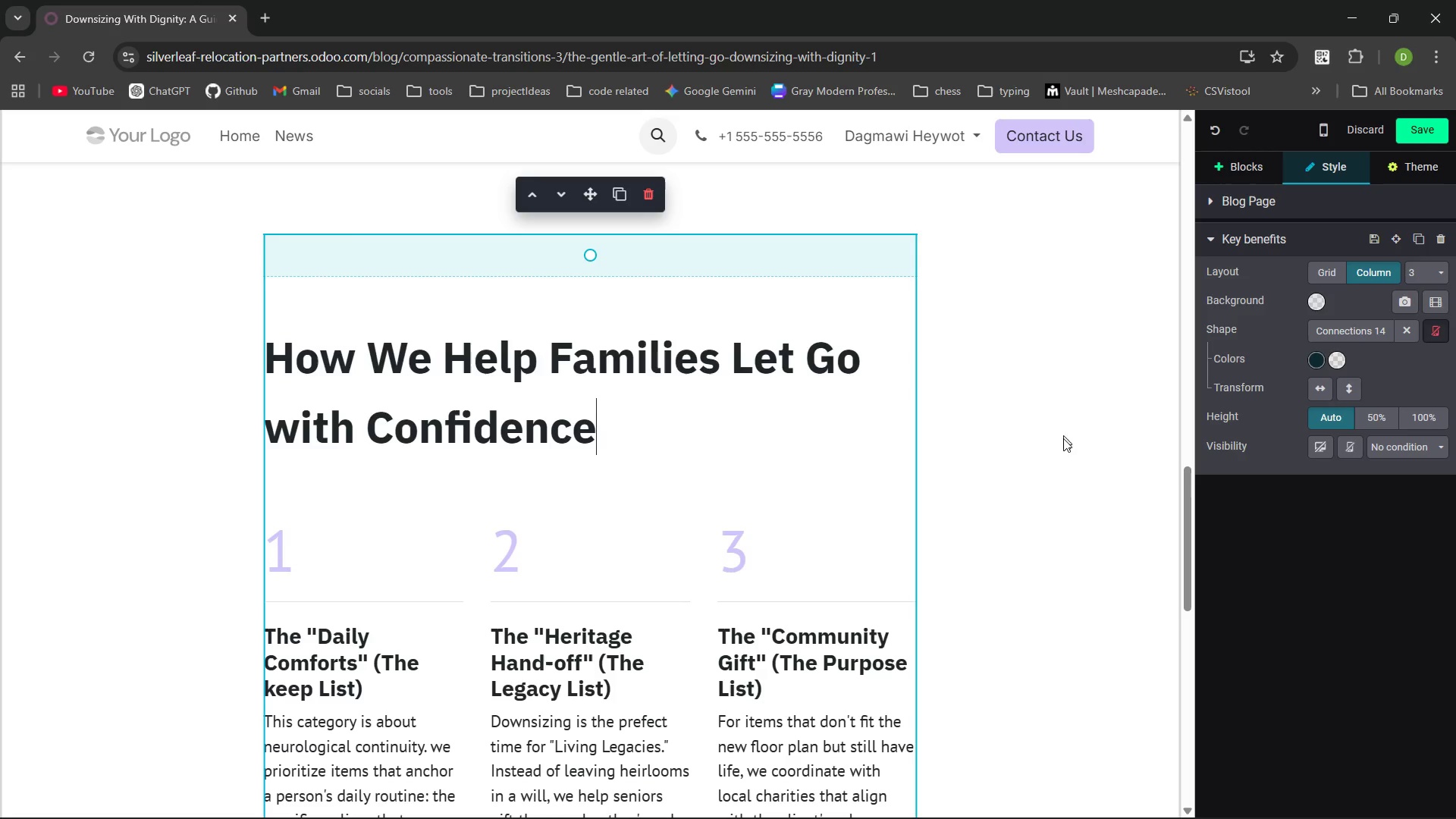 
left_click([748, 480])
 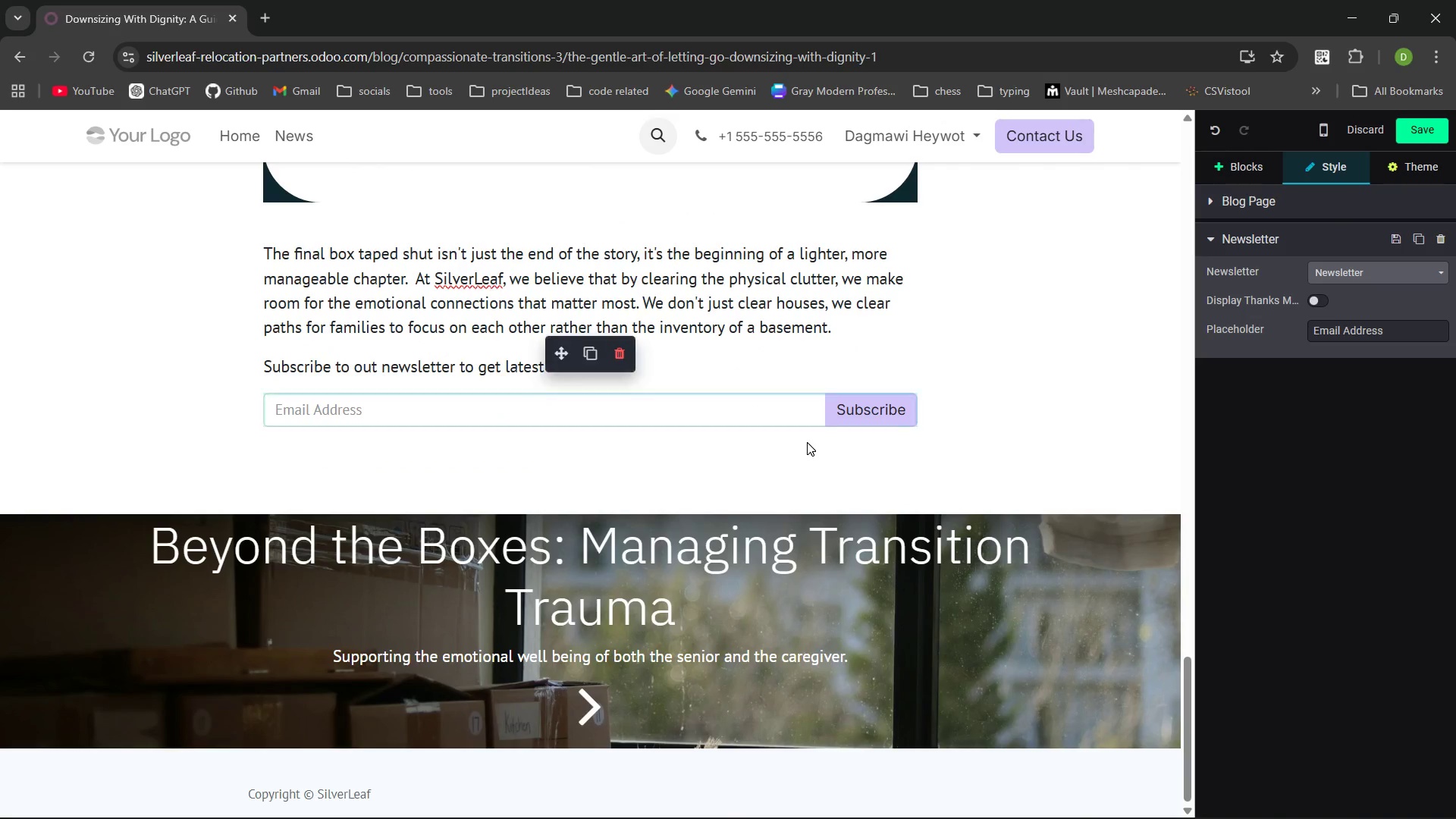 
wait(9.34)
 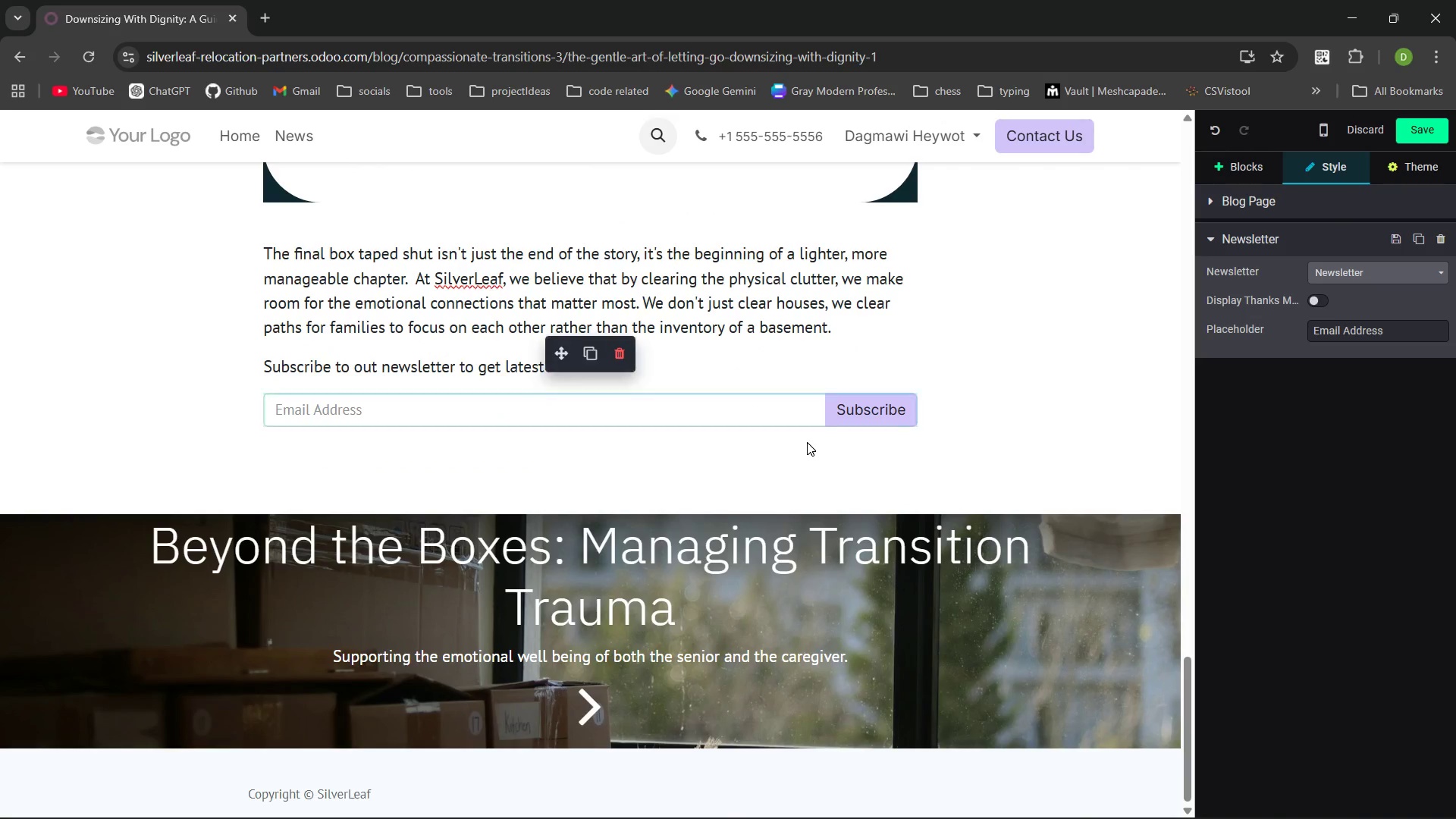 
left_click([1424, 132])
 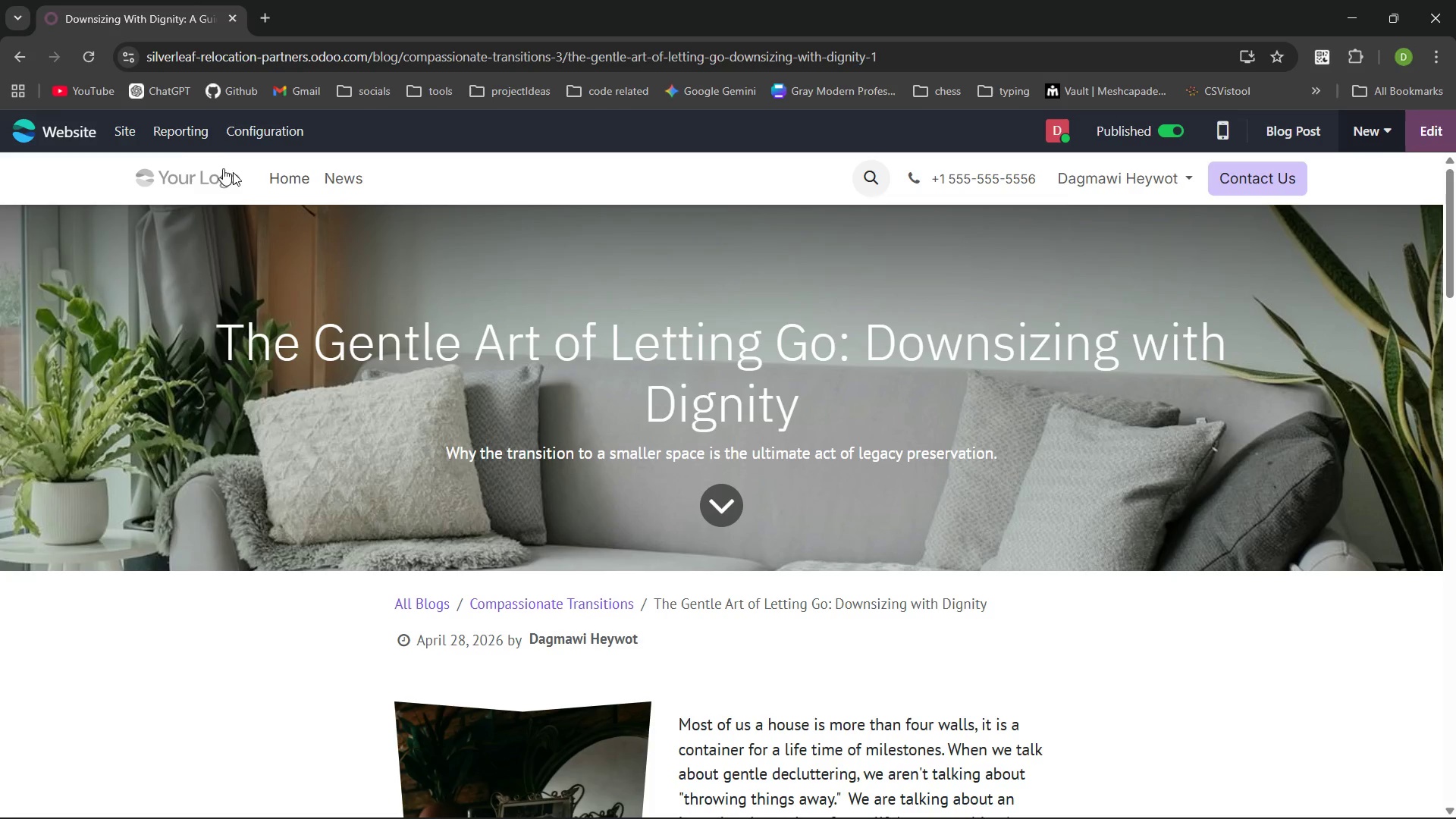 
left_click([122, 135])
 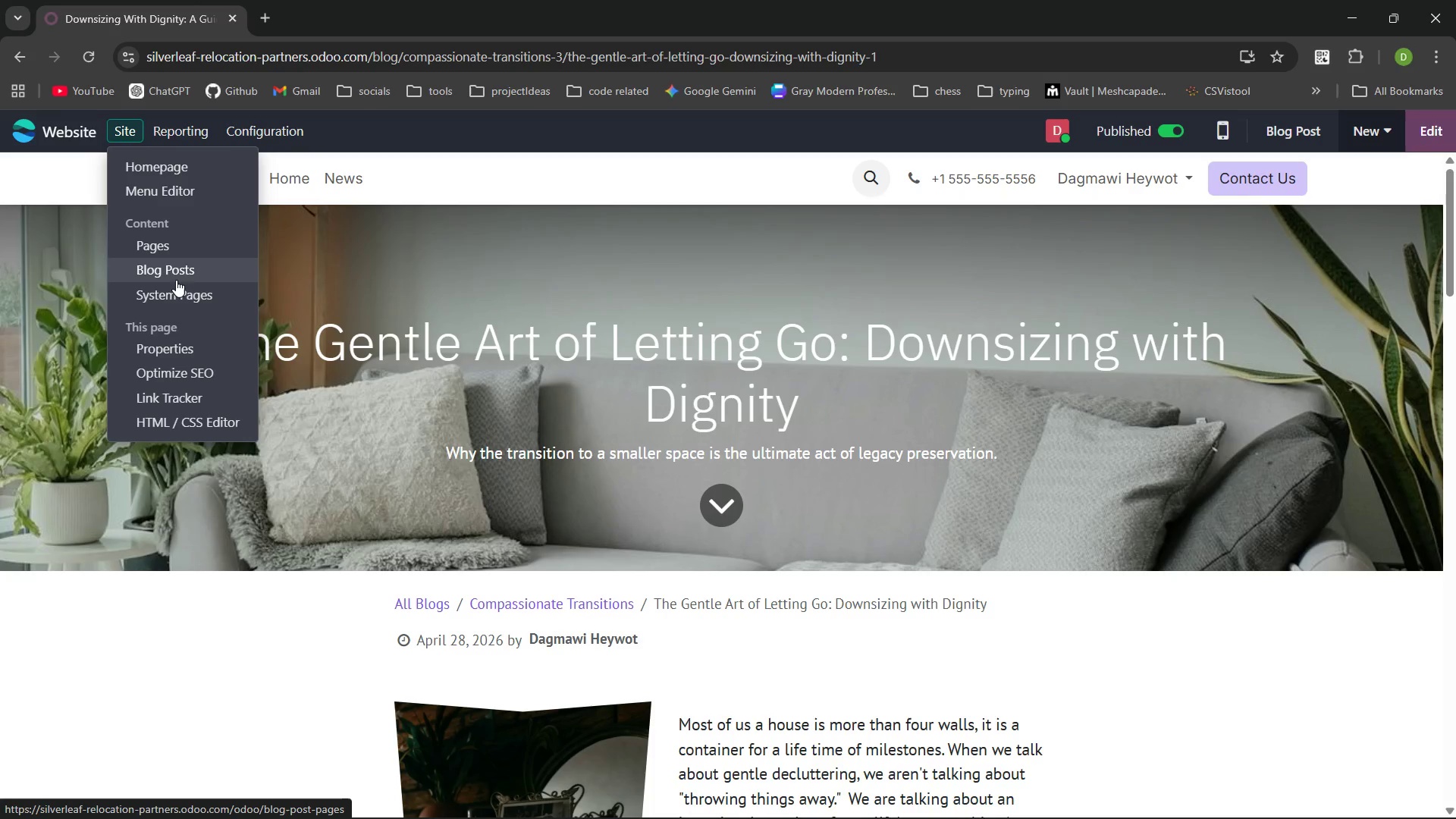 
left_click([177, 272])
 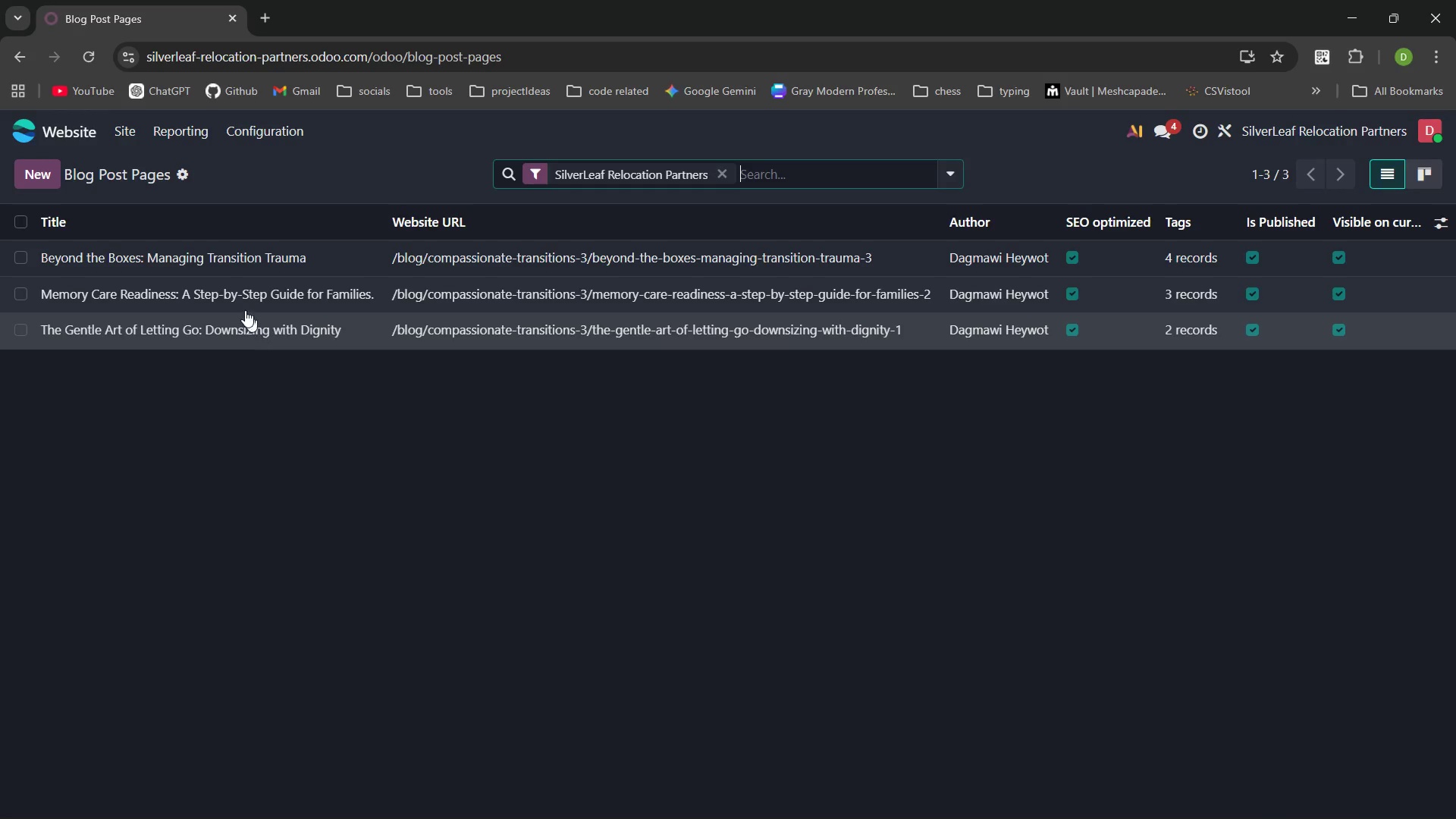 
left_click([234, 292])
 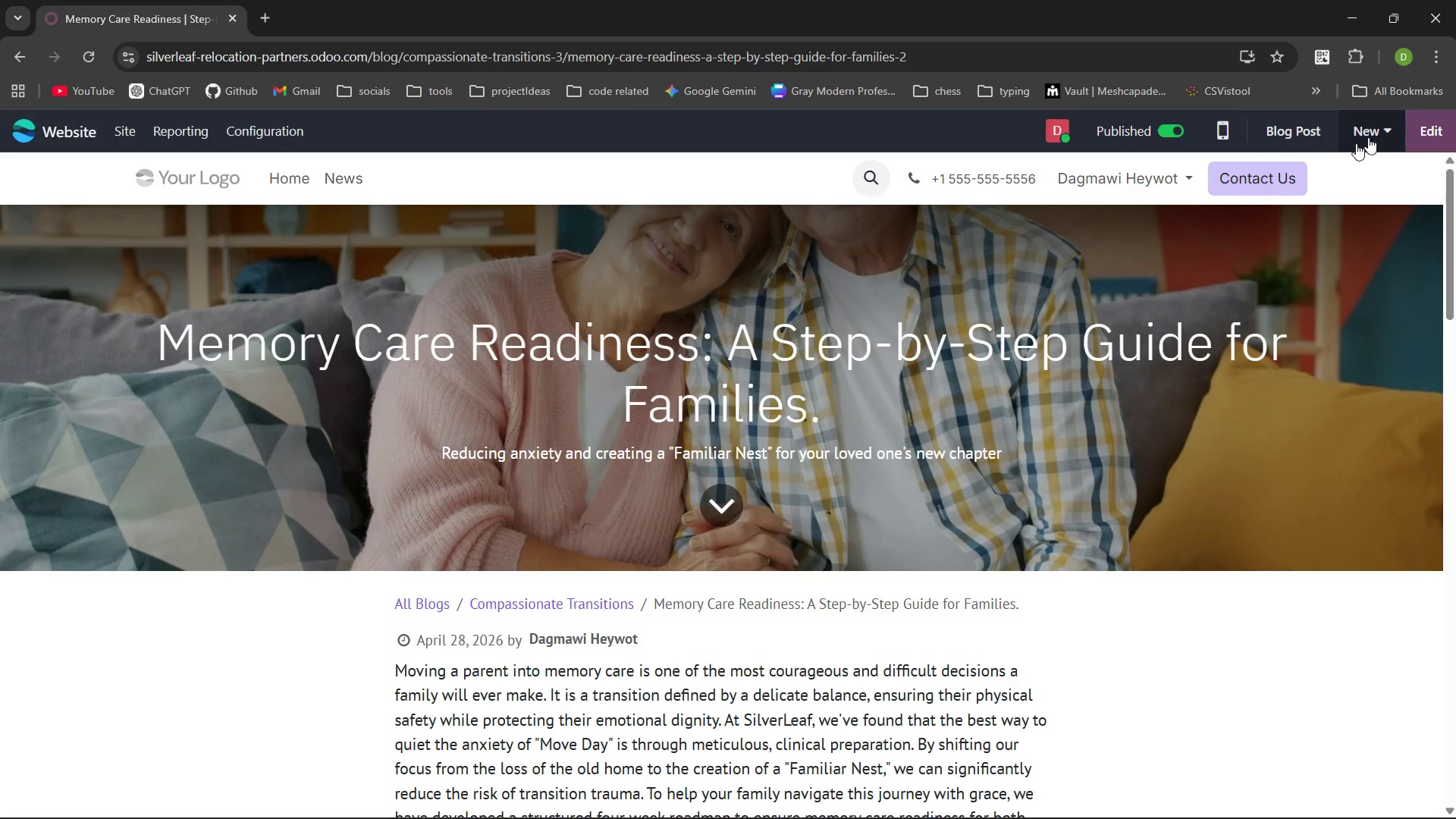 
left_click([1418, 140])
 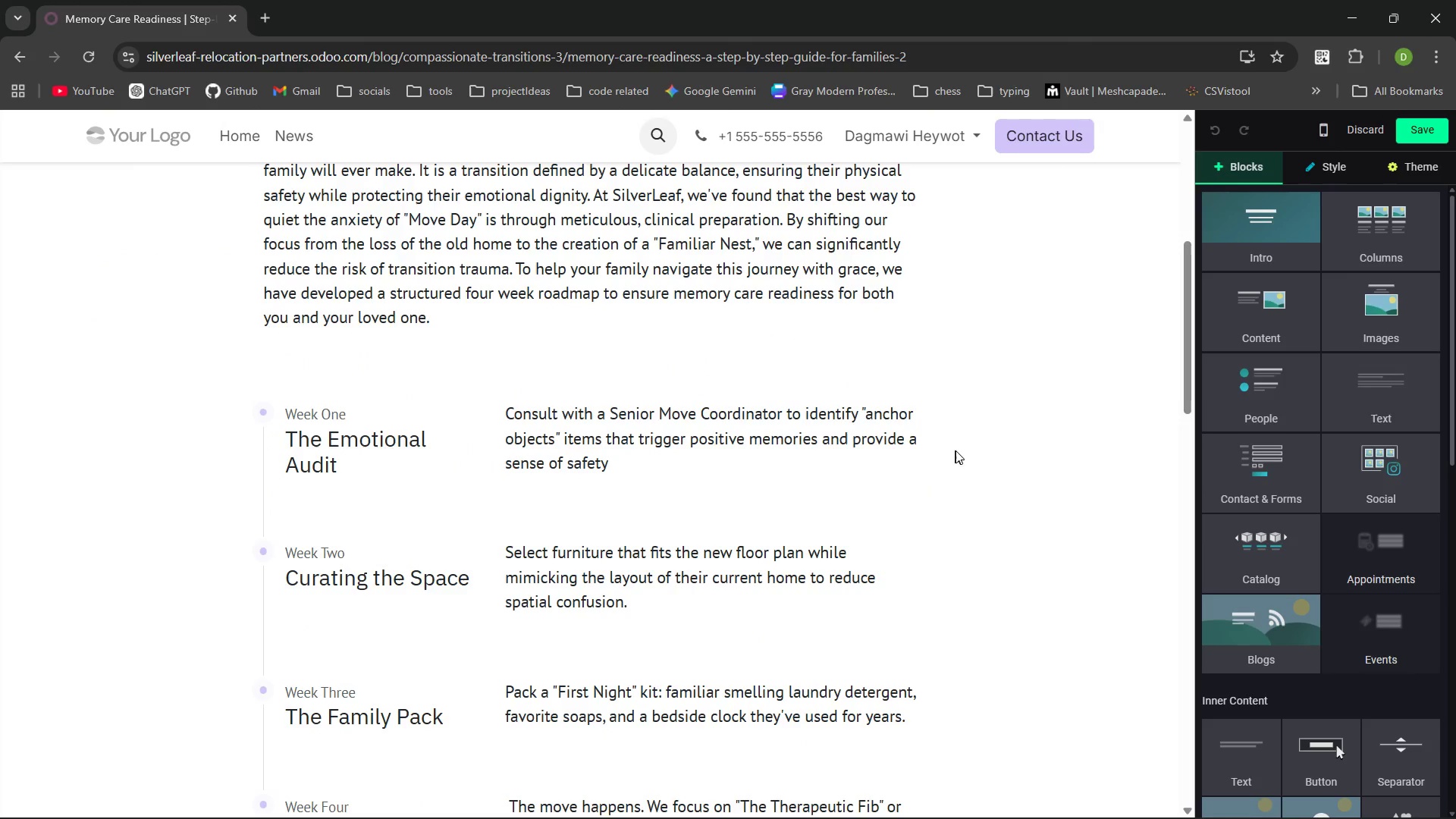 
left_click([883, 381])
 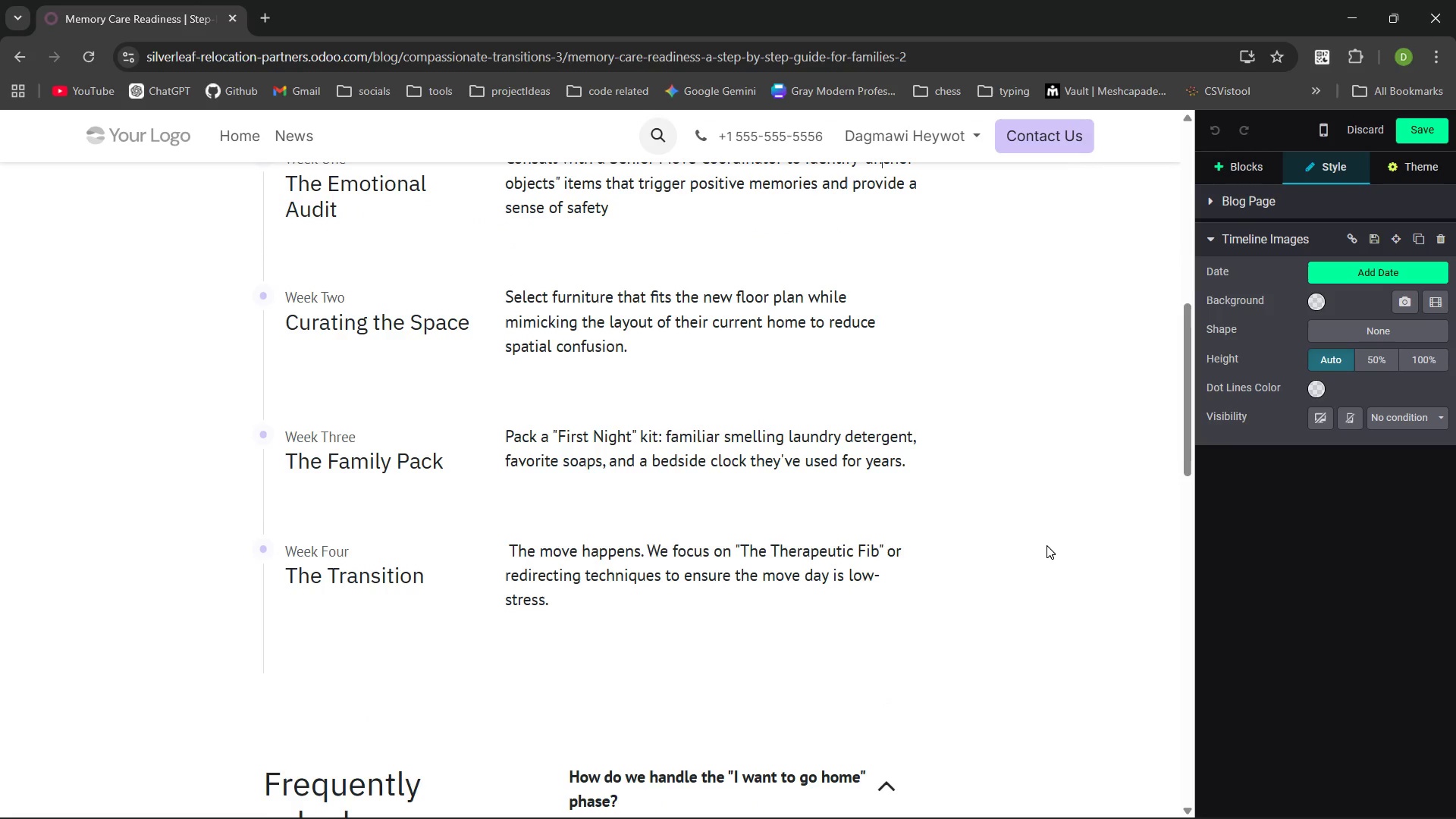 
wait(9.36)
 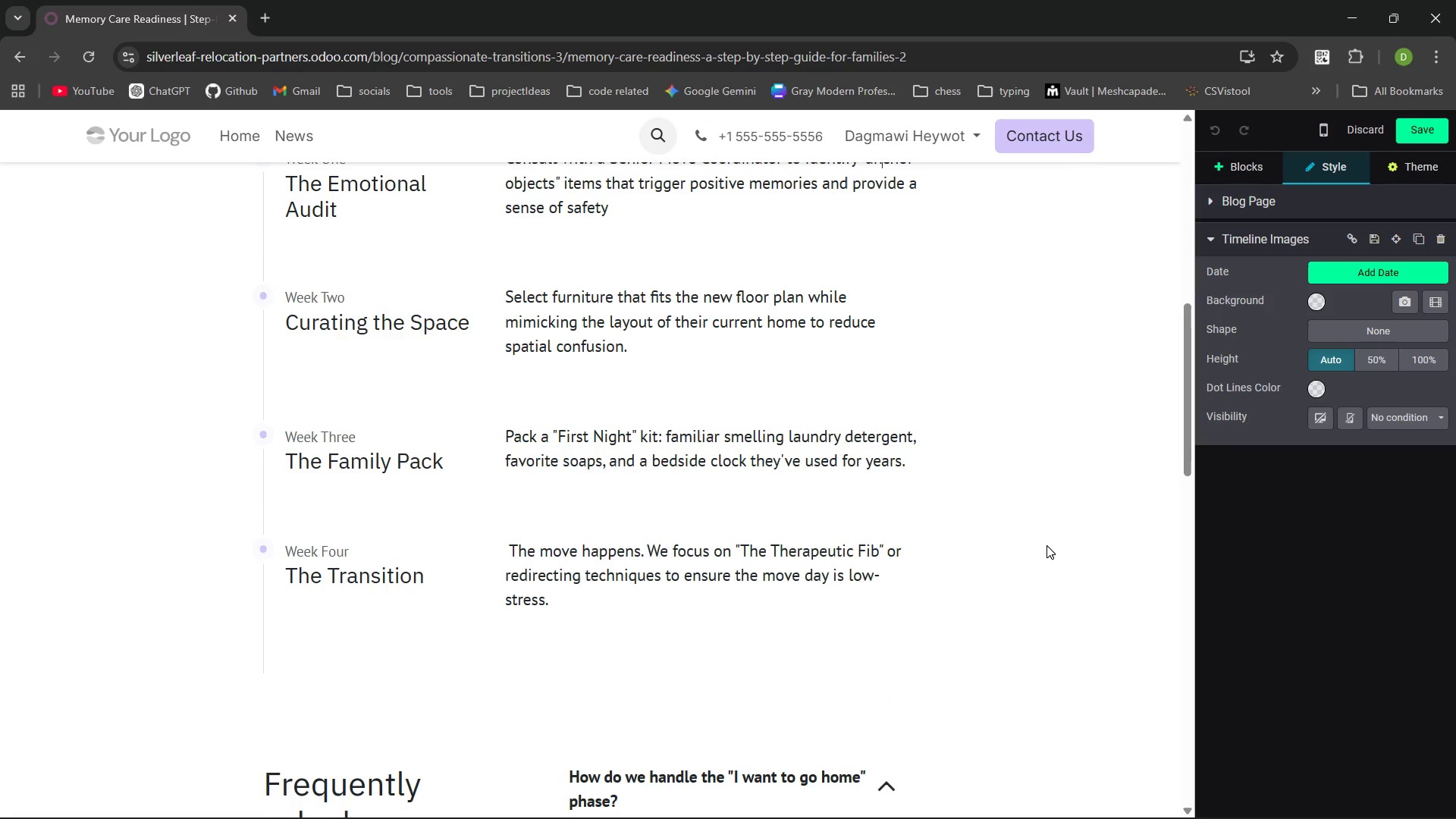 
left_click([890, 266])
 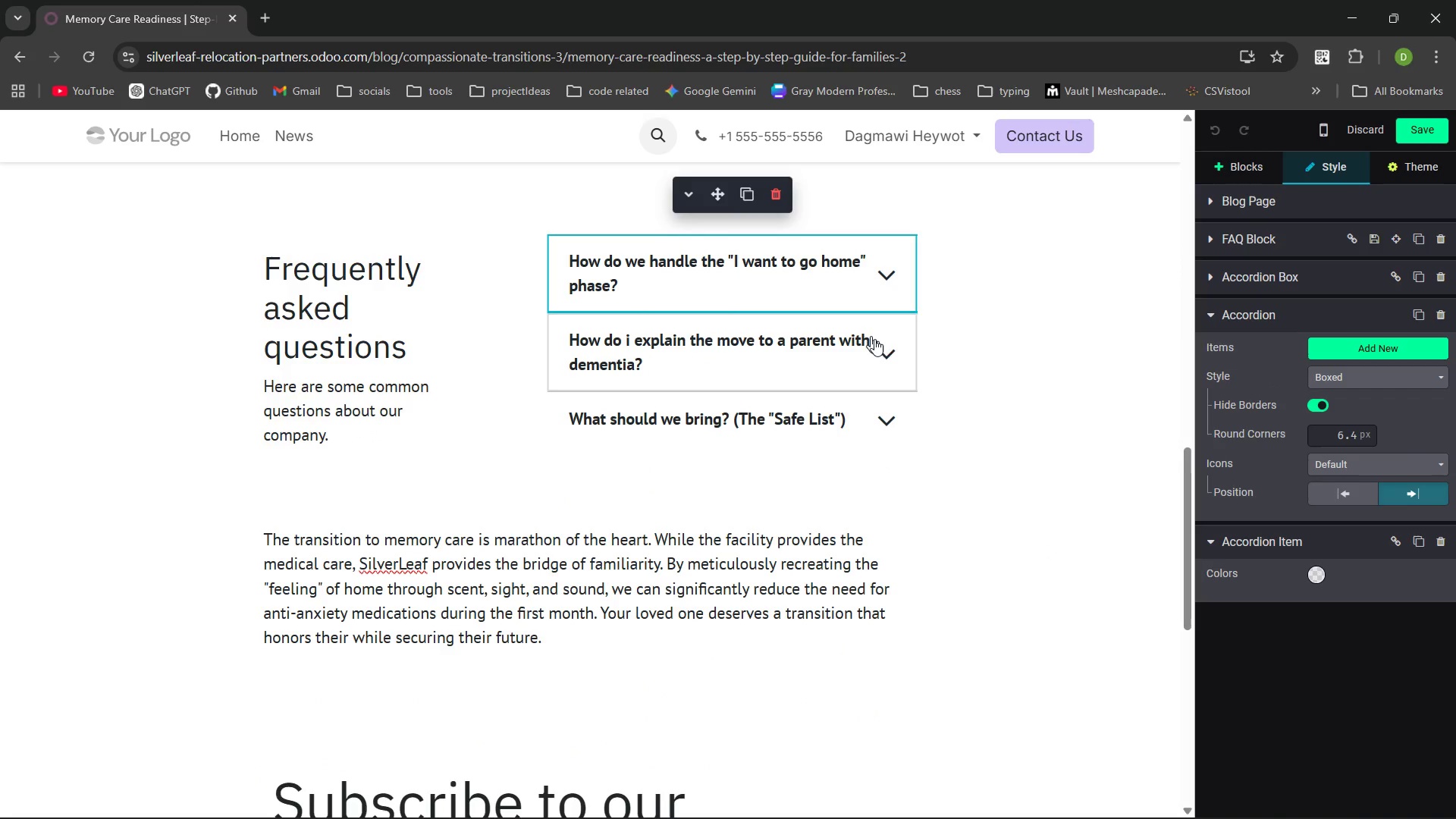 
left_click([886, 350])
 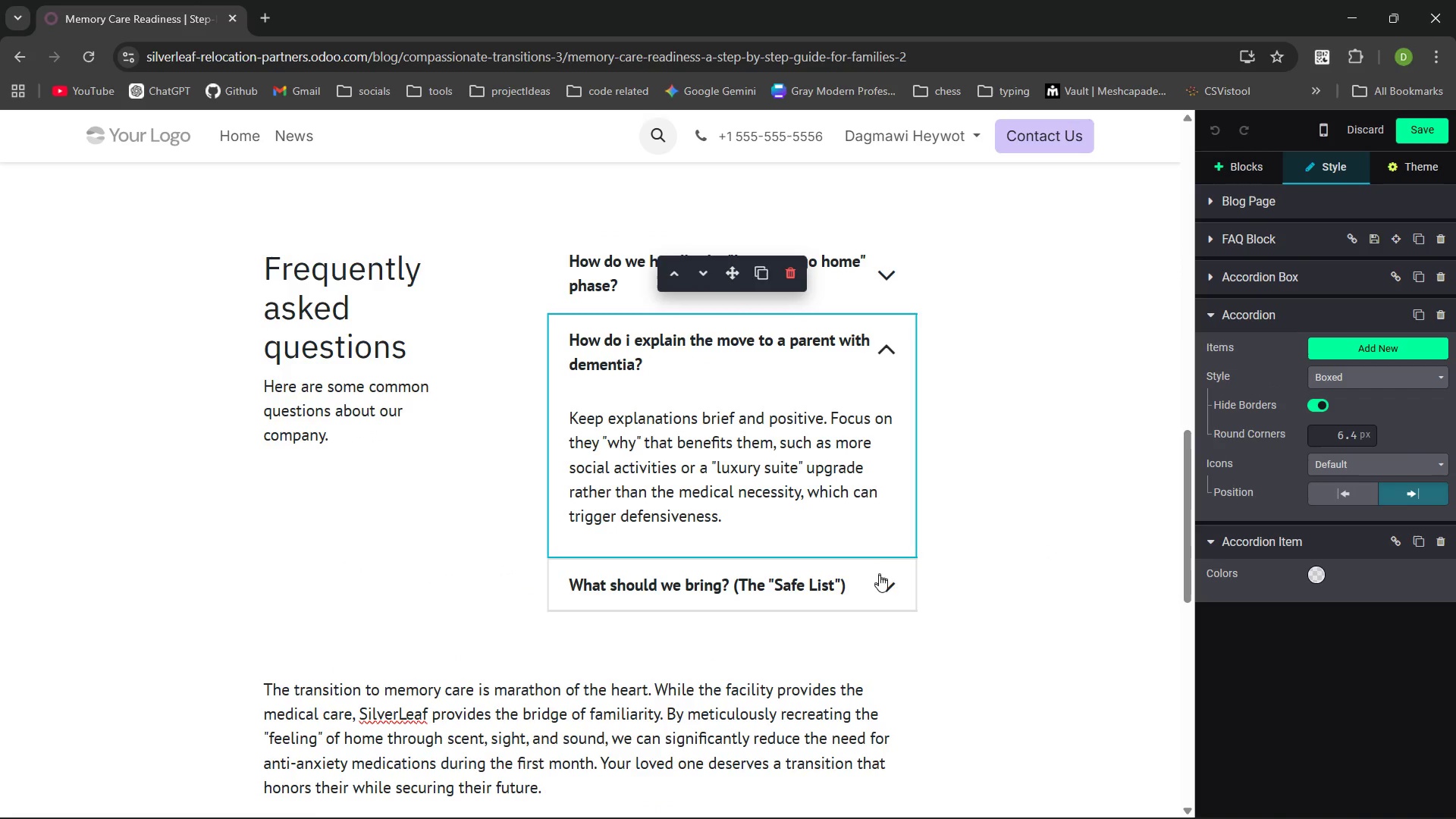 
left_click([877, 585])
 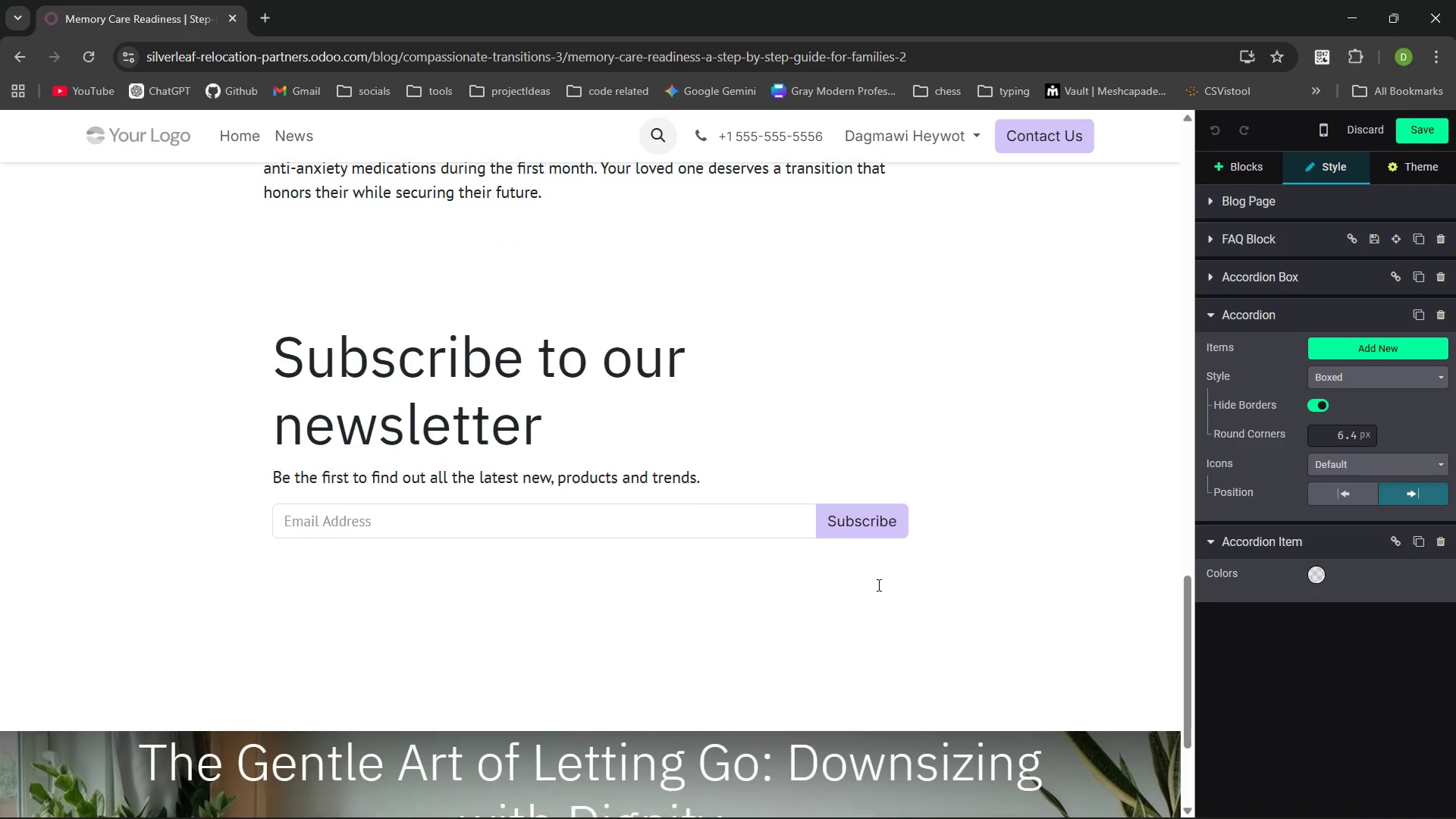 
left_click([788, 484])
 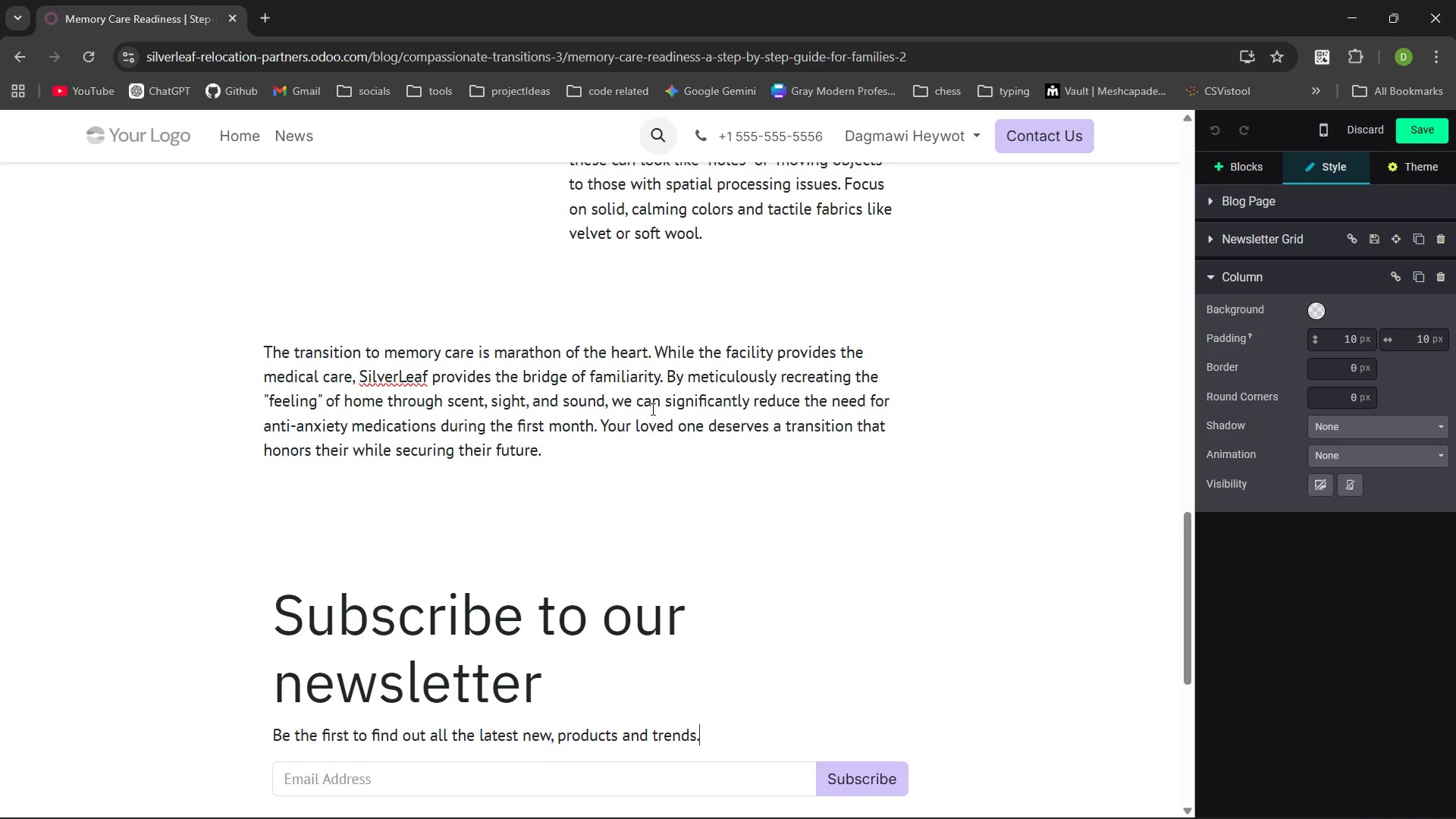 
wait(5.8)
 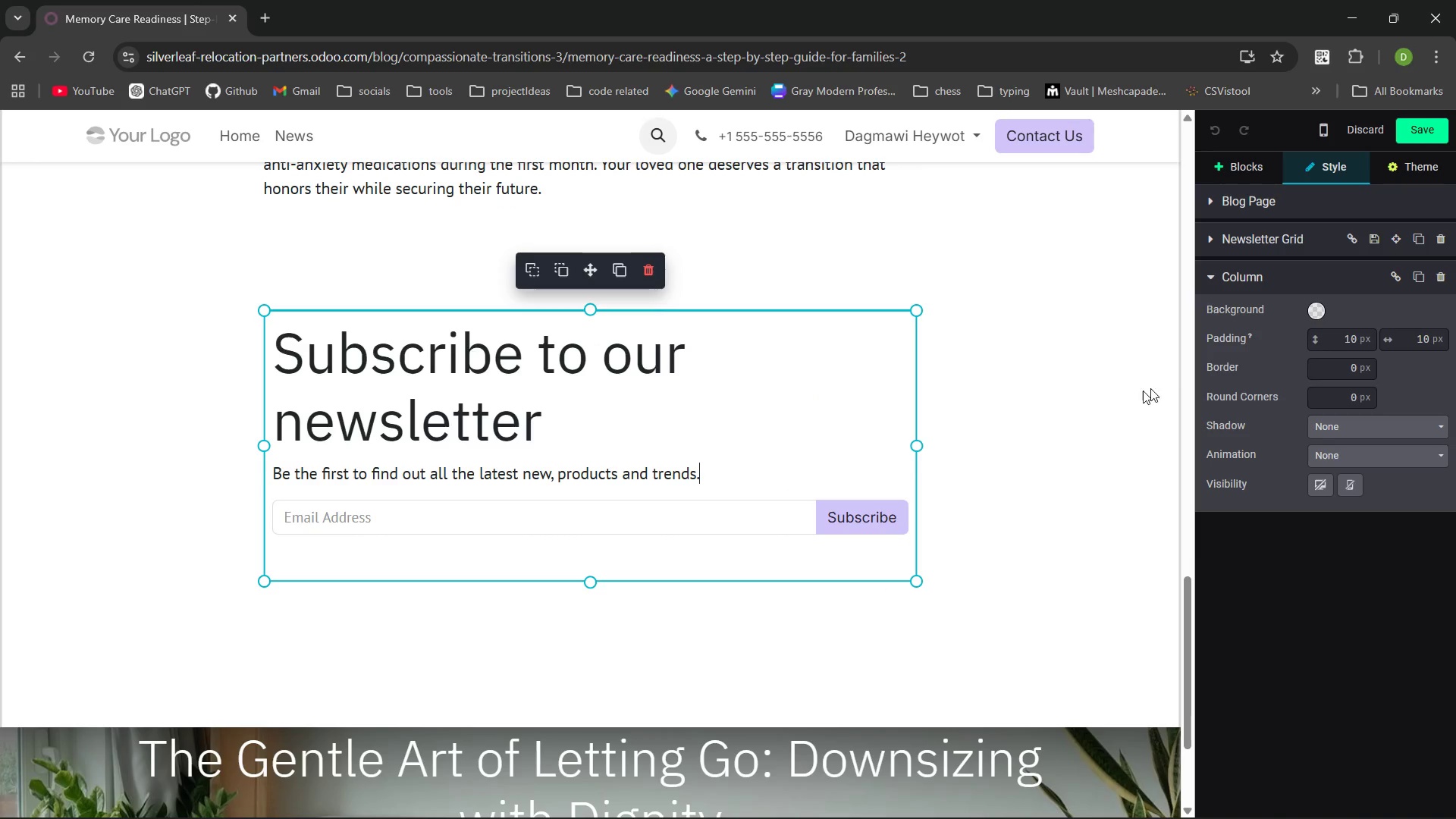 
left_click([715, 590])
 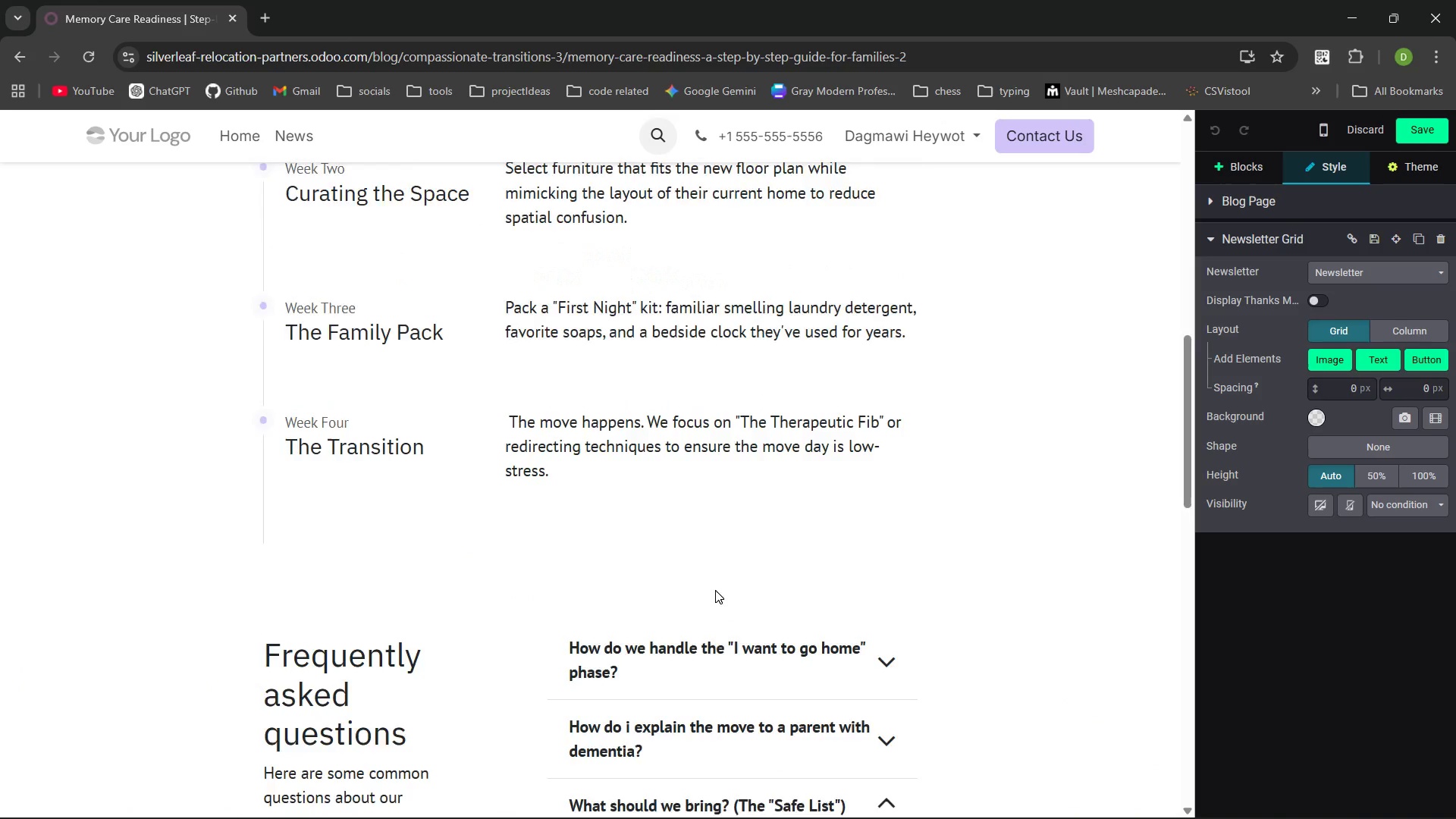 
wait(8.0)
 